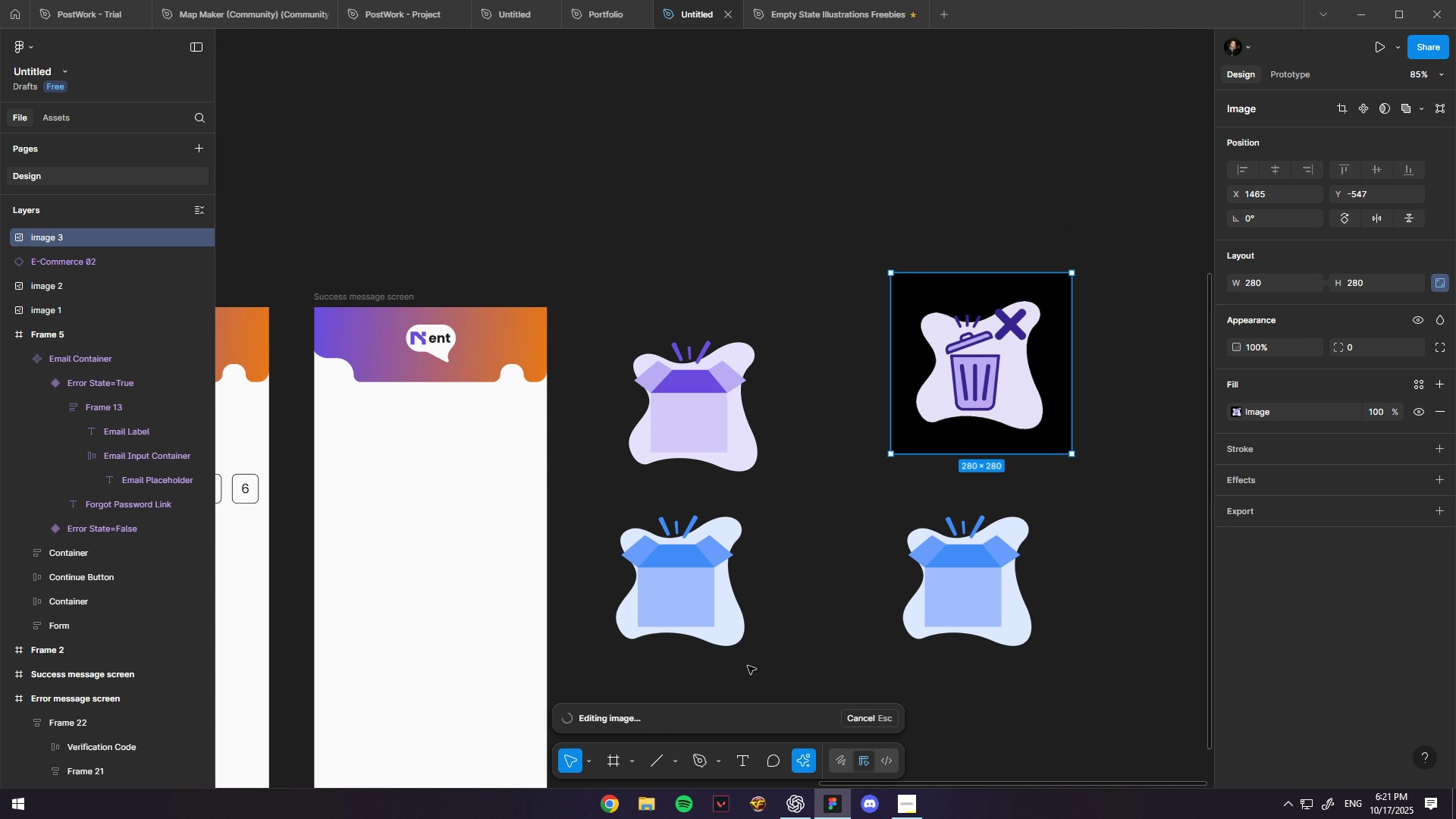 
key(Control+ControlLeft)
 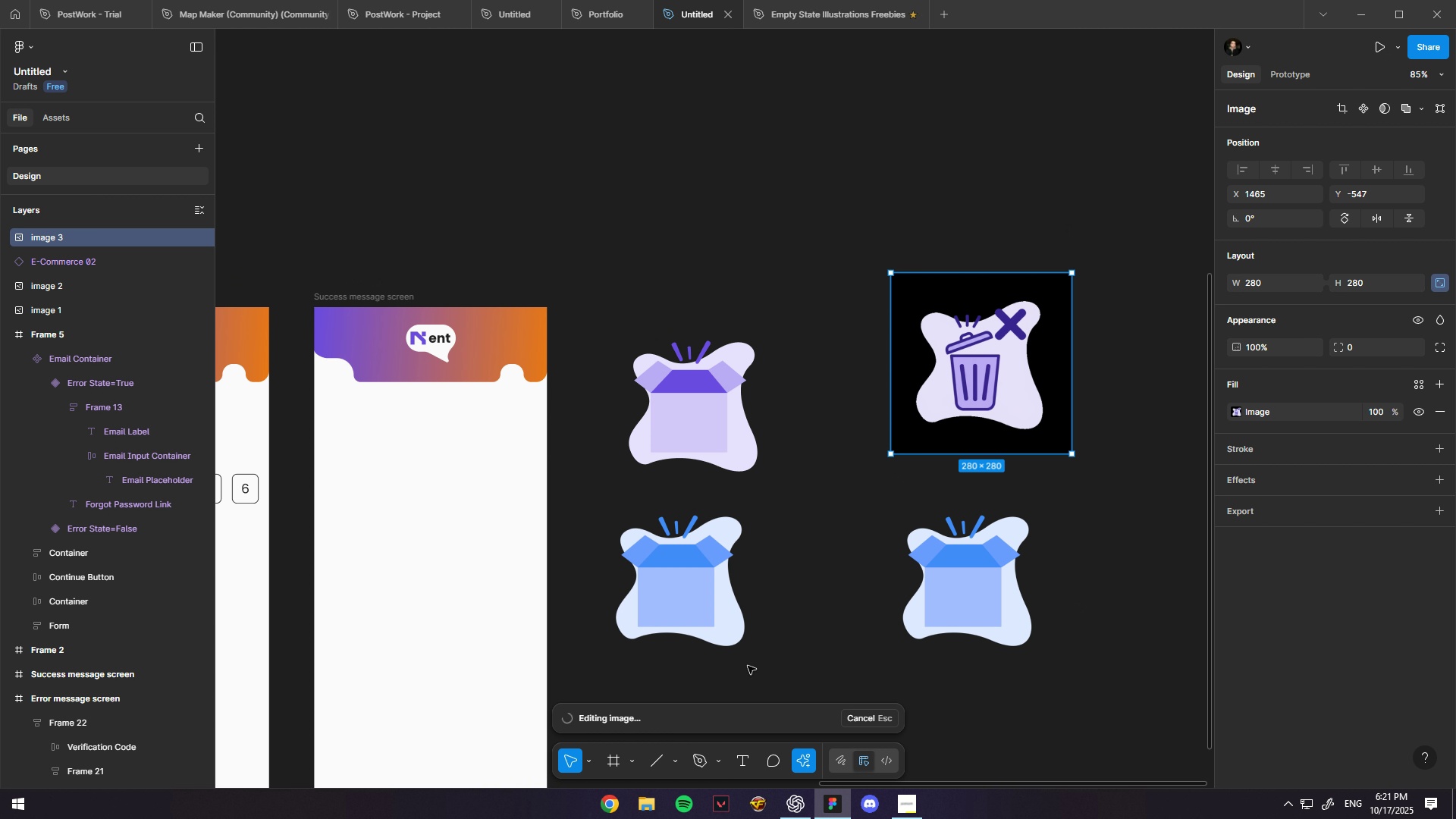 
key(Control+Enter)
 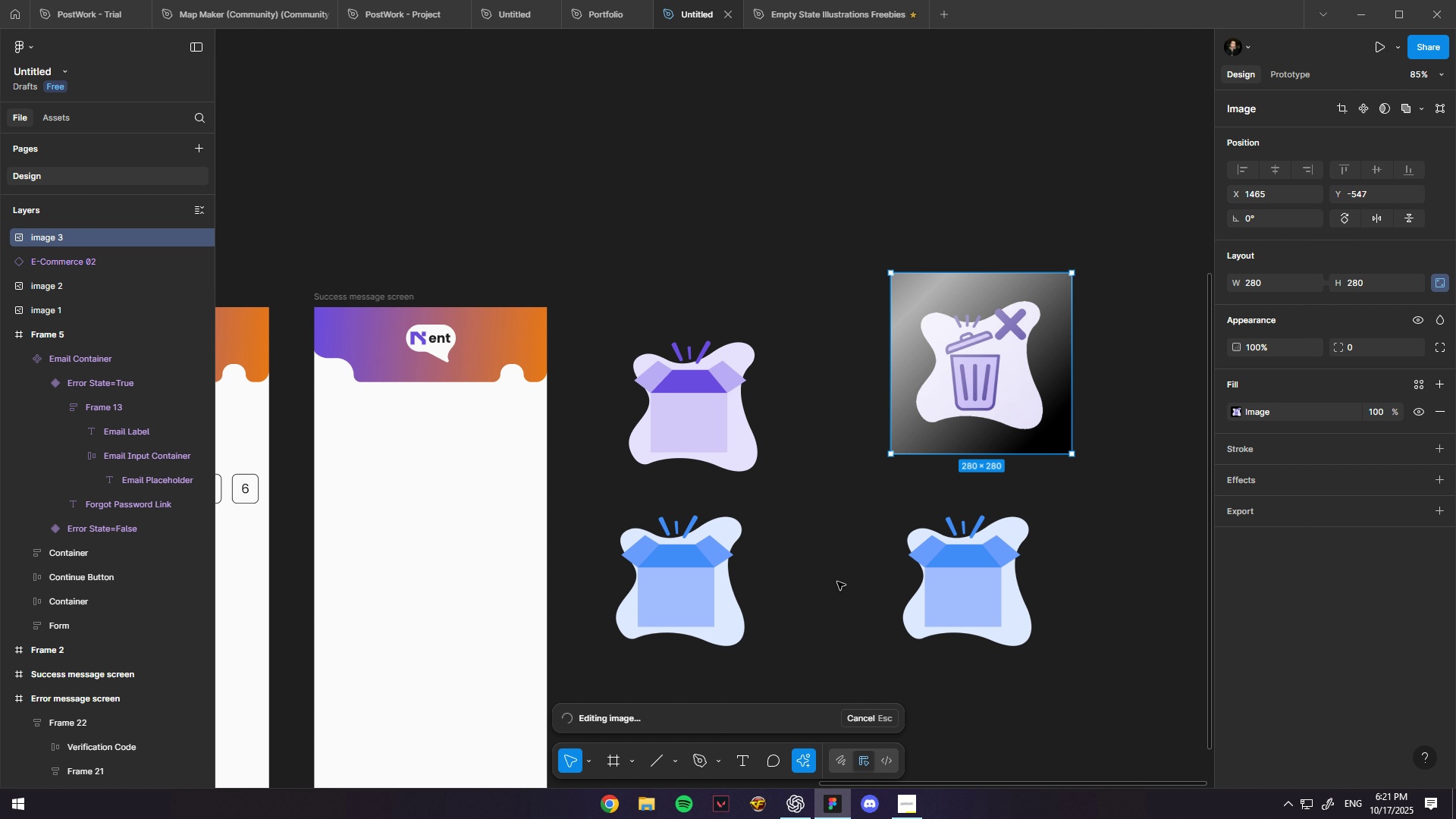 
wait(11.72)
 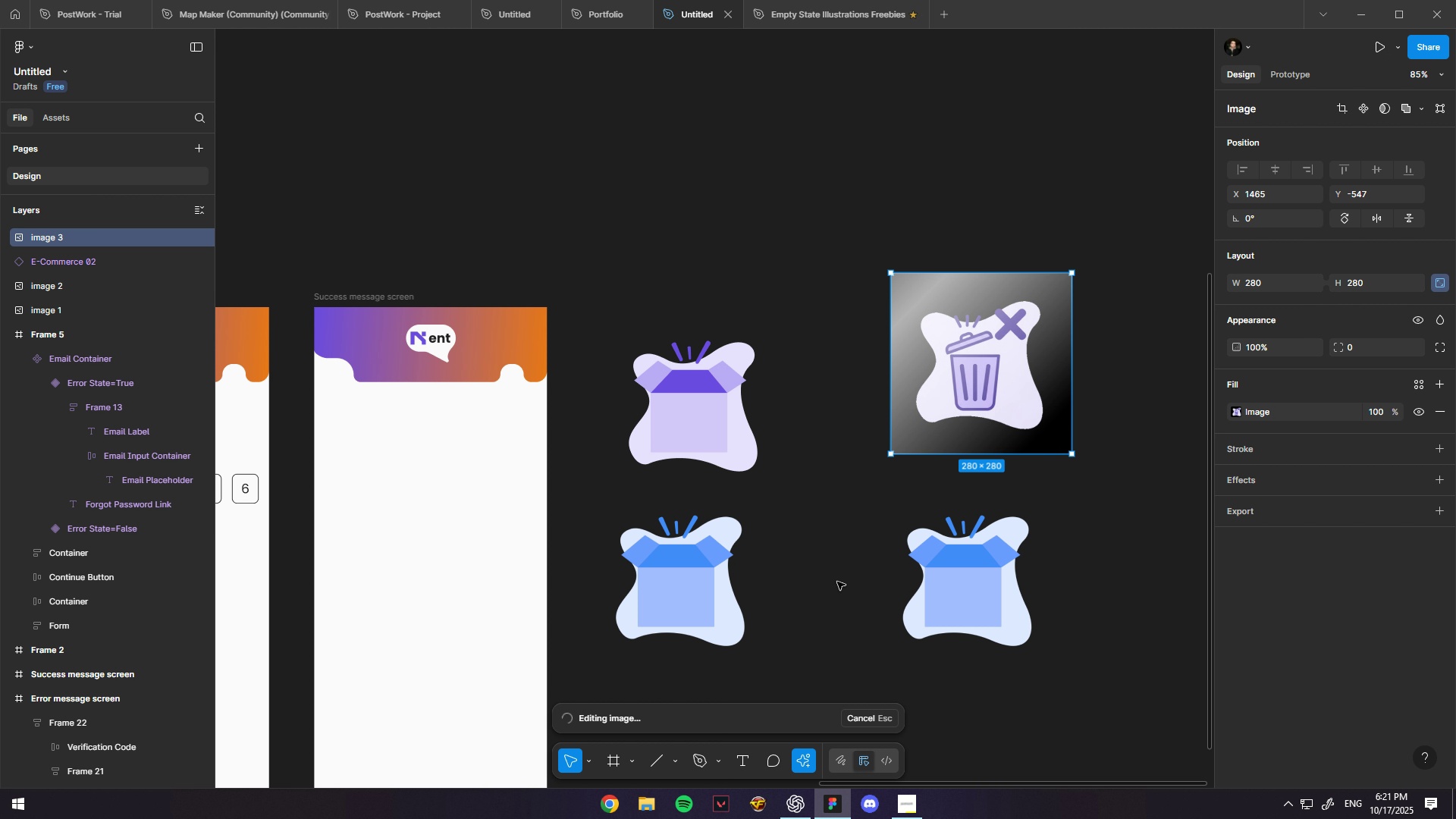 
hold_key(key=ControlLeft, duration=1.32)
 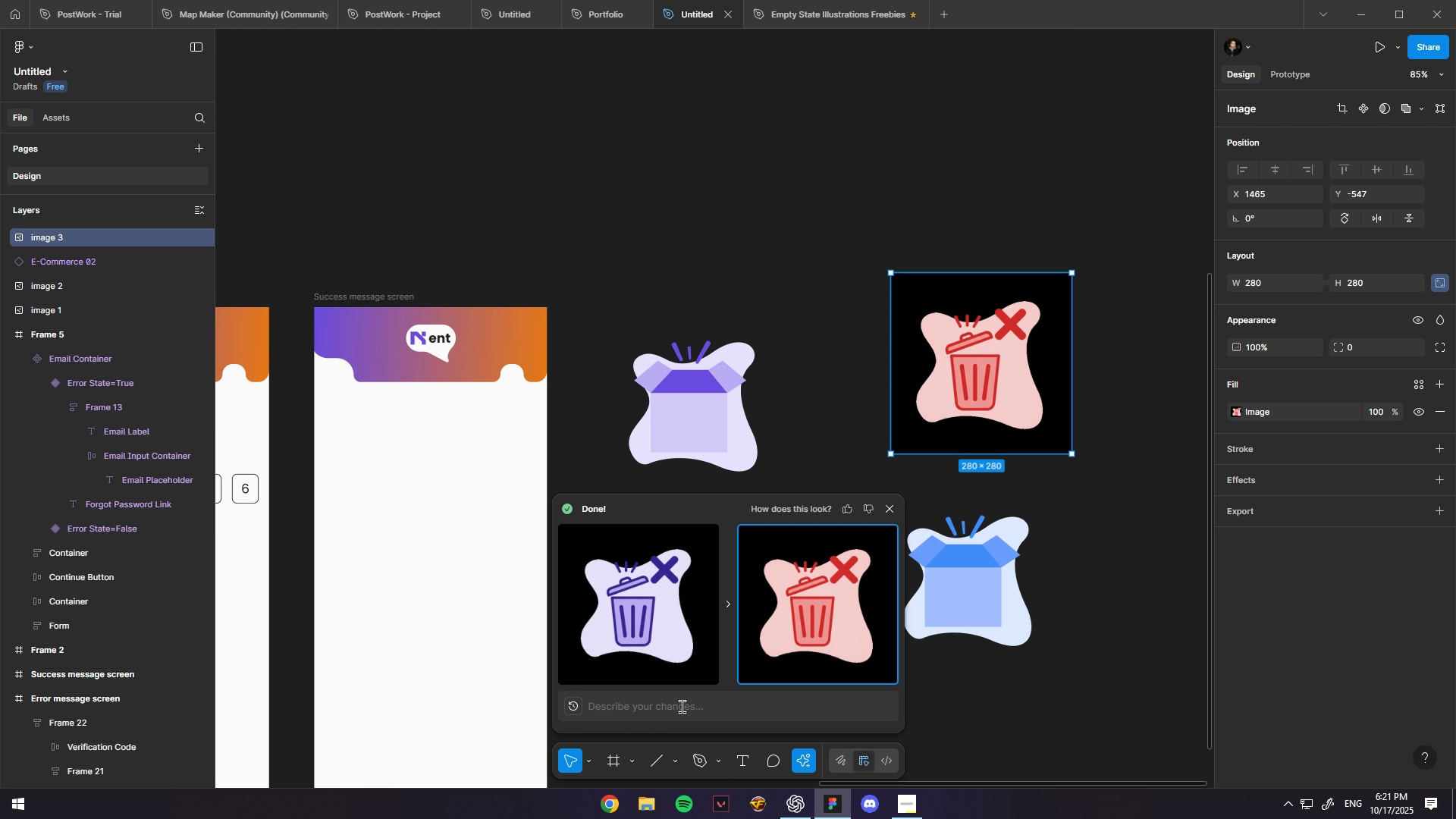 
double_click([684, 701])
 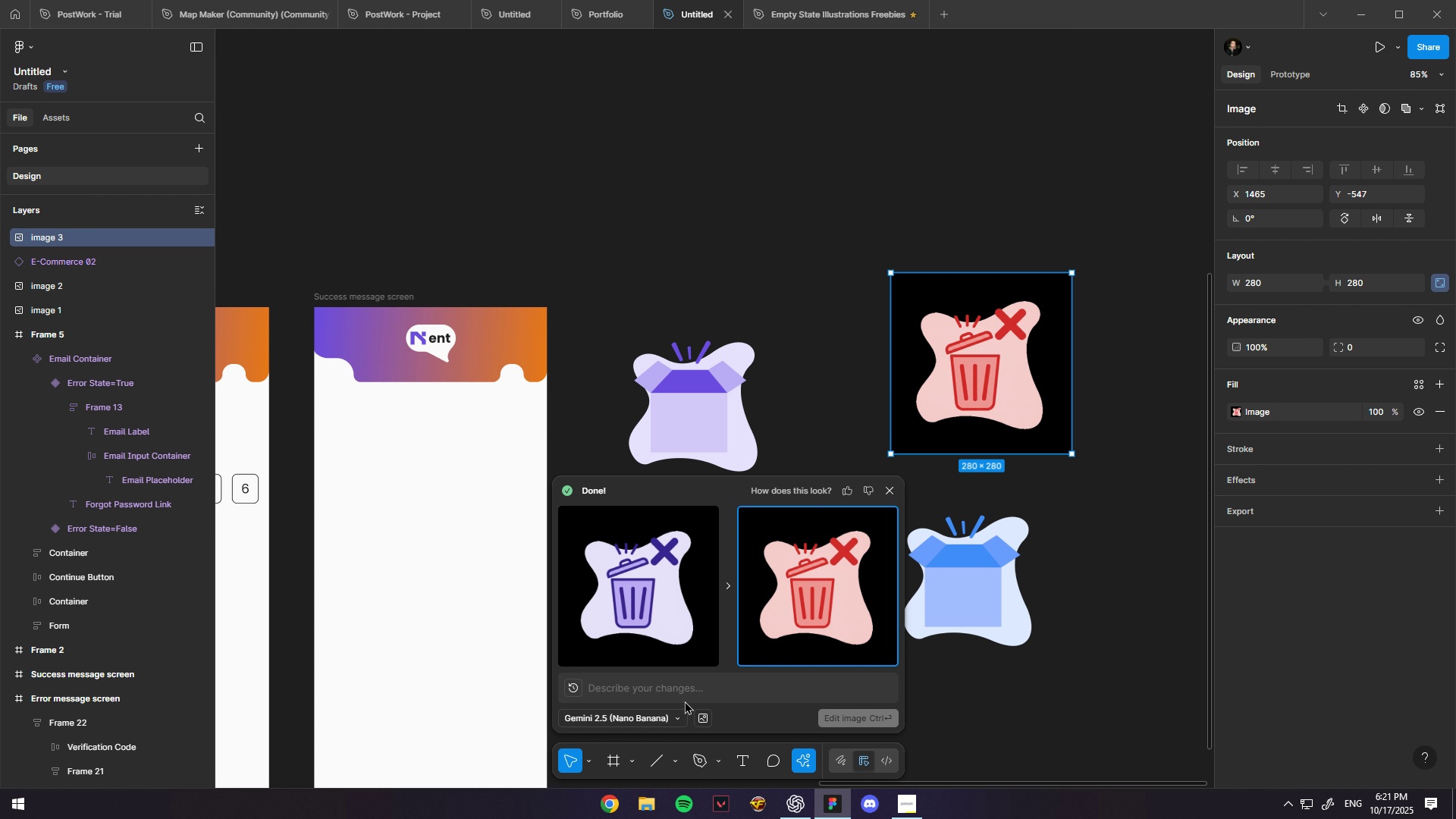 
type(remove the back )
key(Backspace)
type(groi)
key(Backspace)
type(und)
 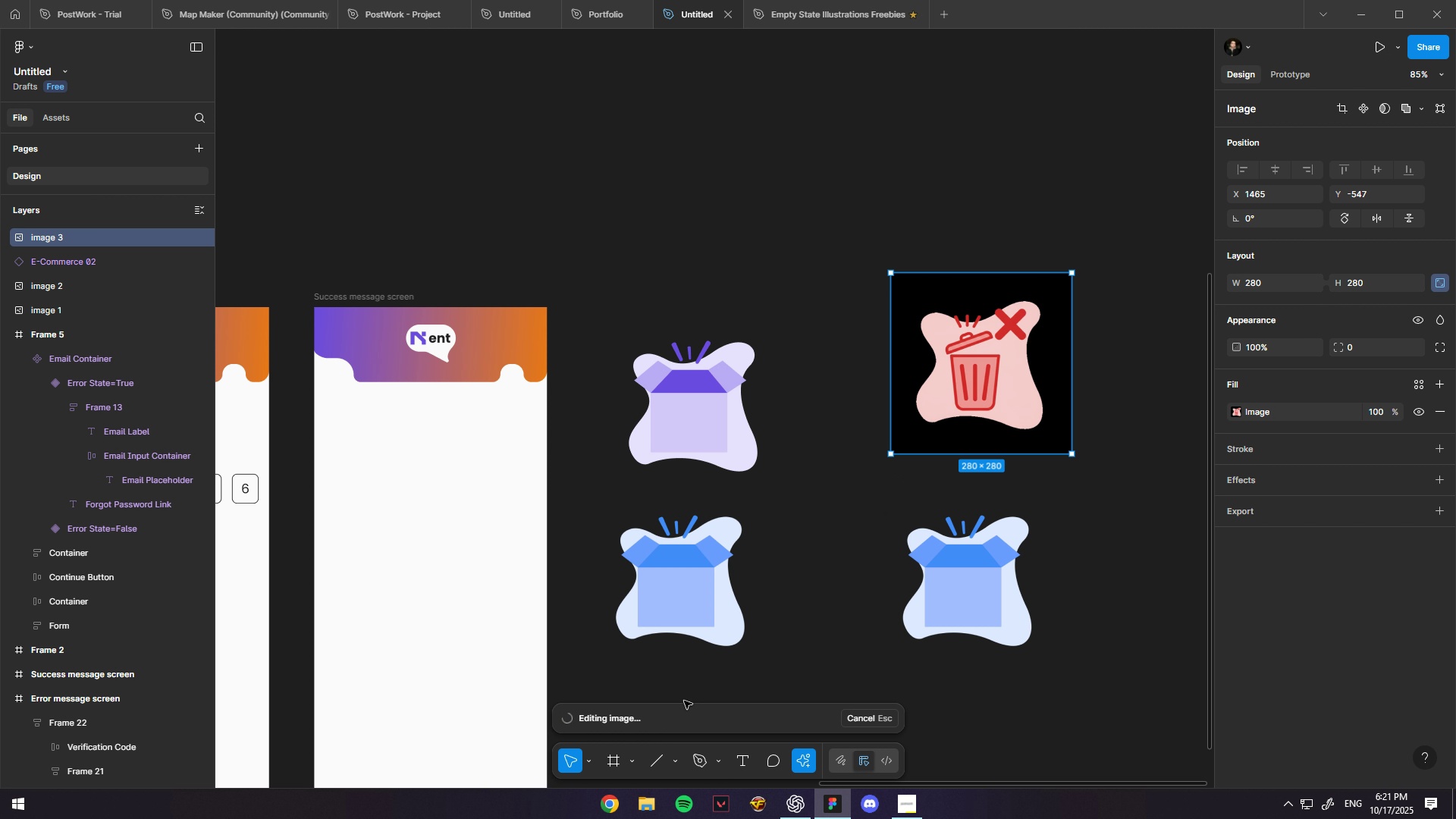 
key(Control+Enter)
 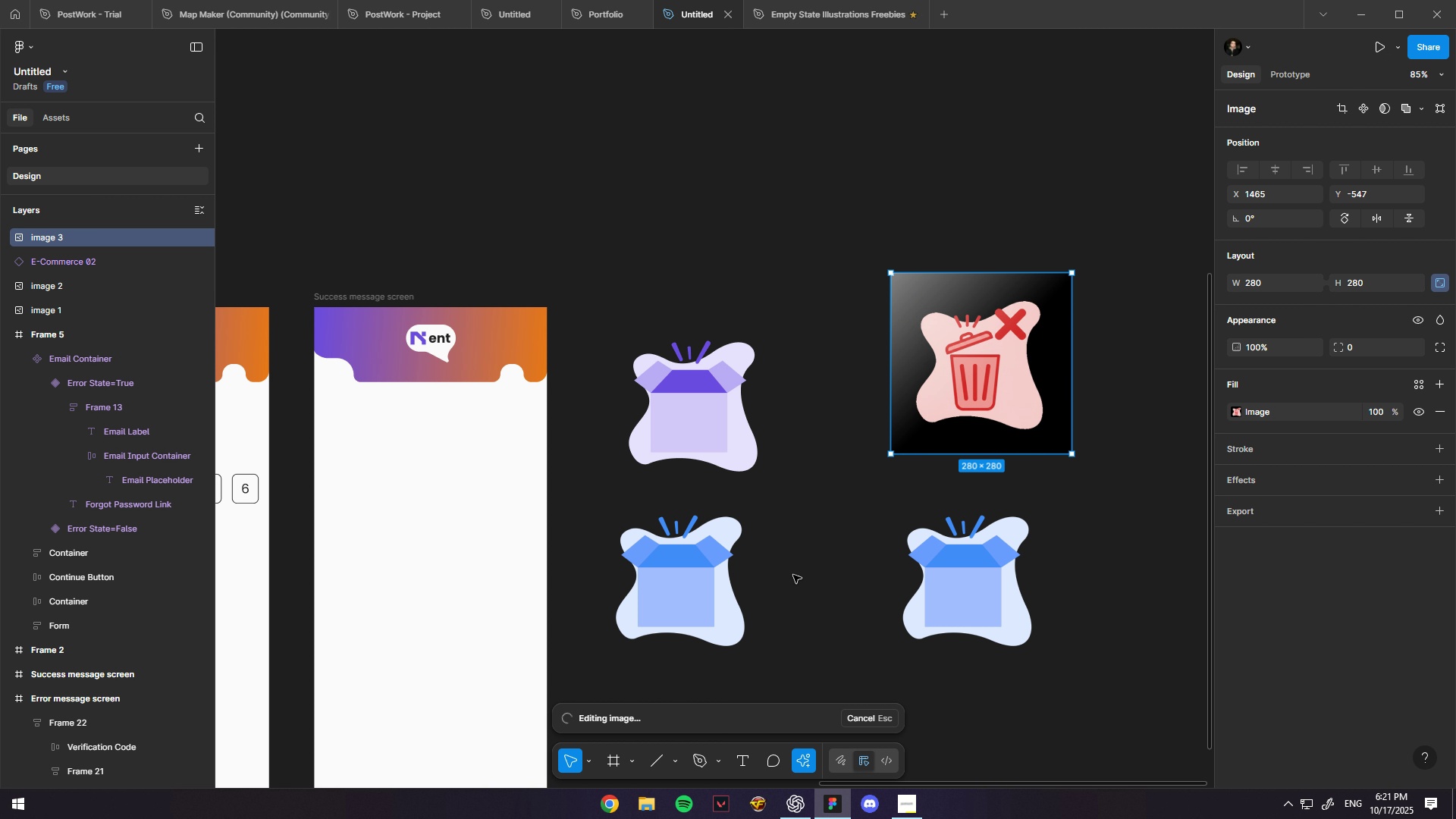 
wait(13.48)
 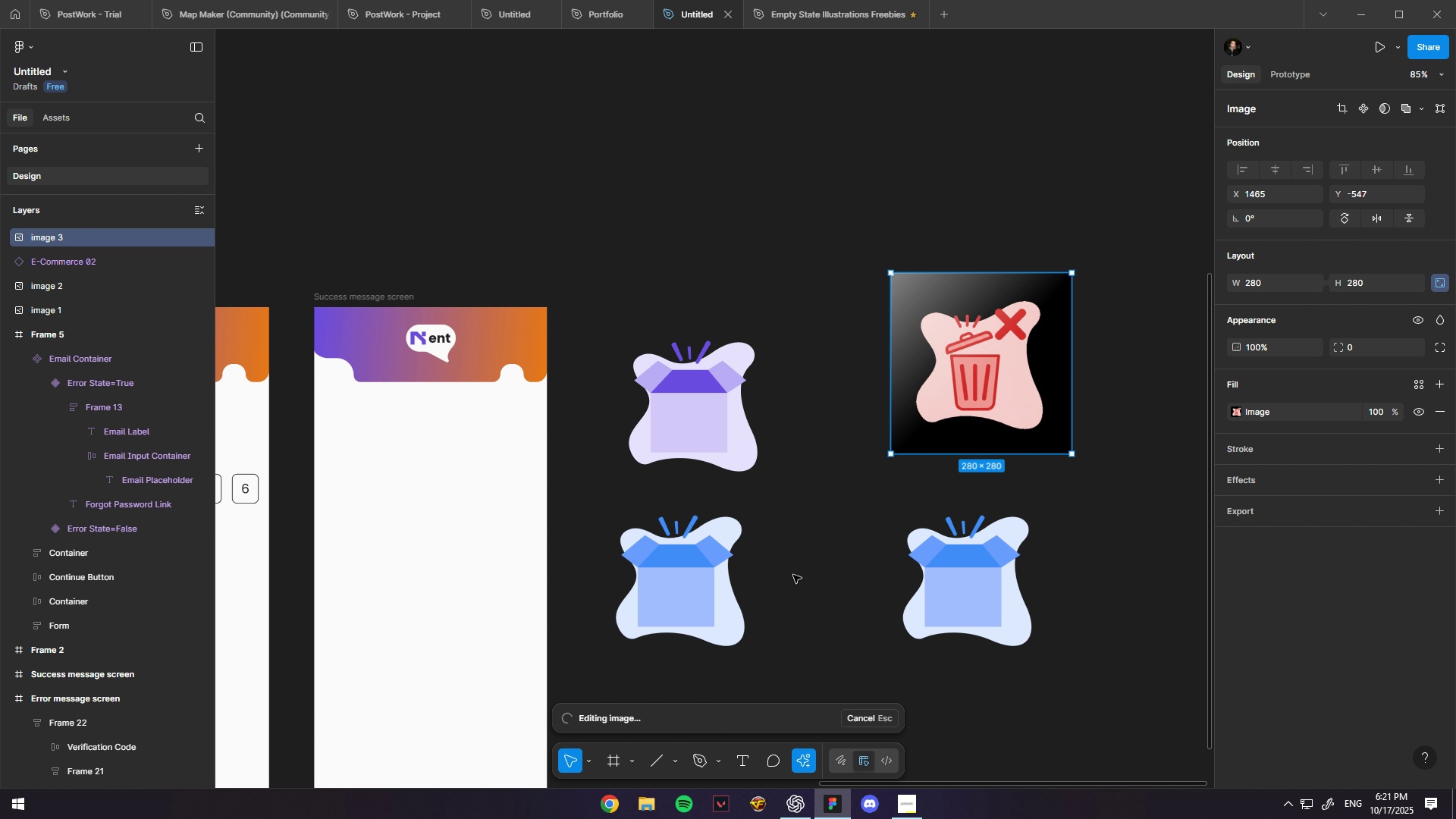 
double_click([1103, 493])
 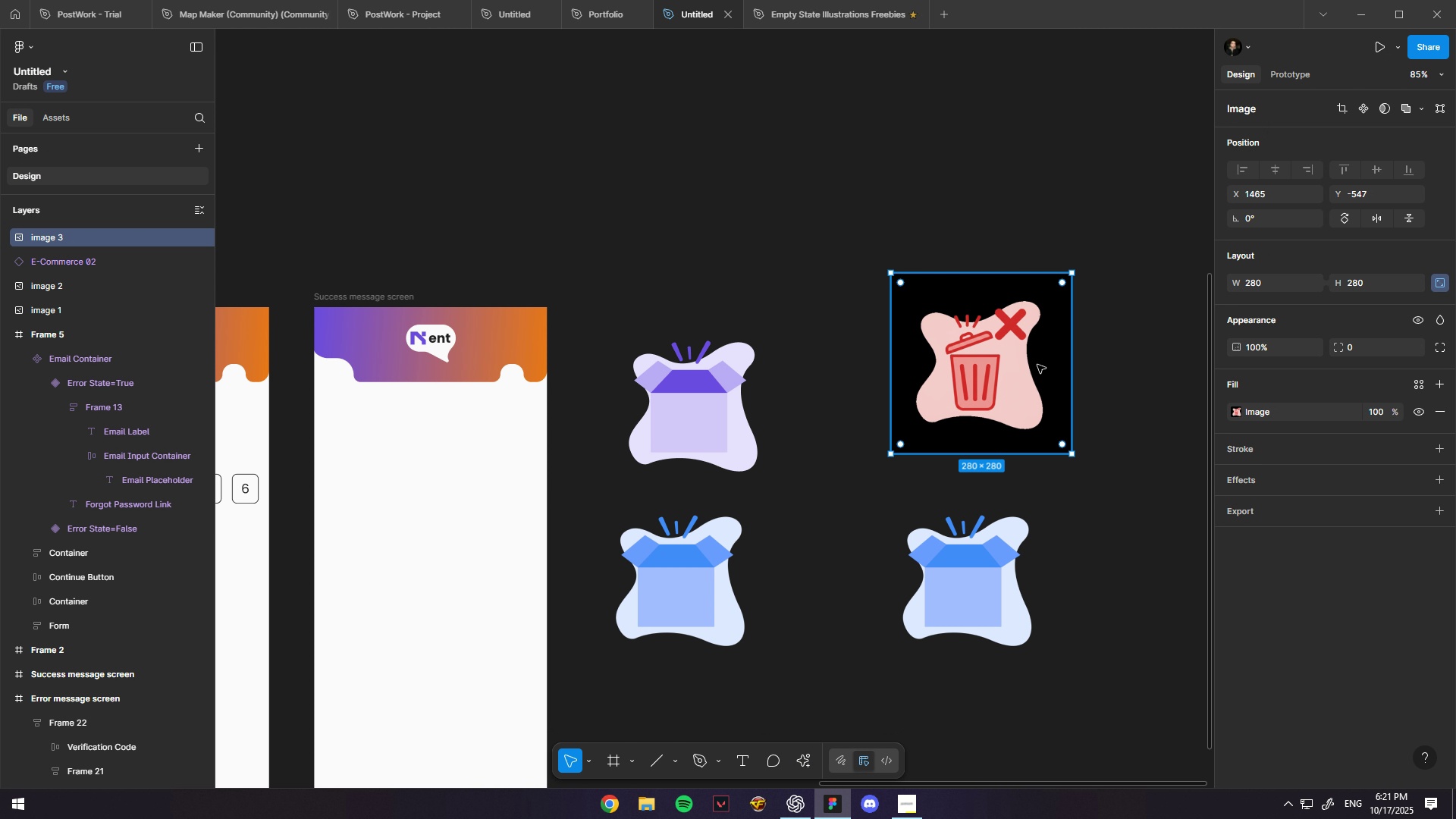 
key(Control+NumpadDivide)
 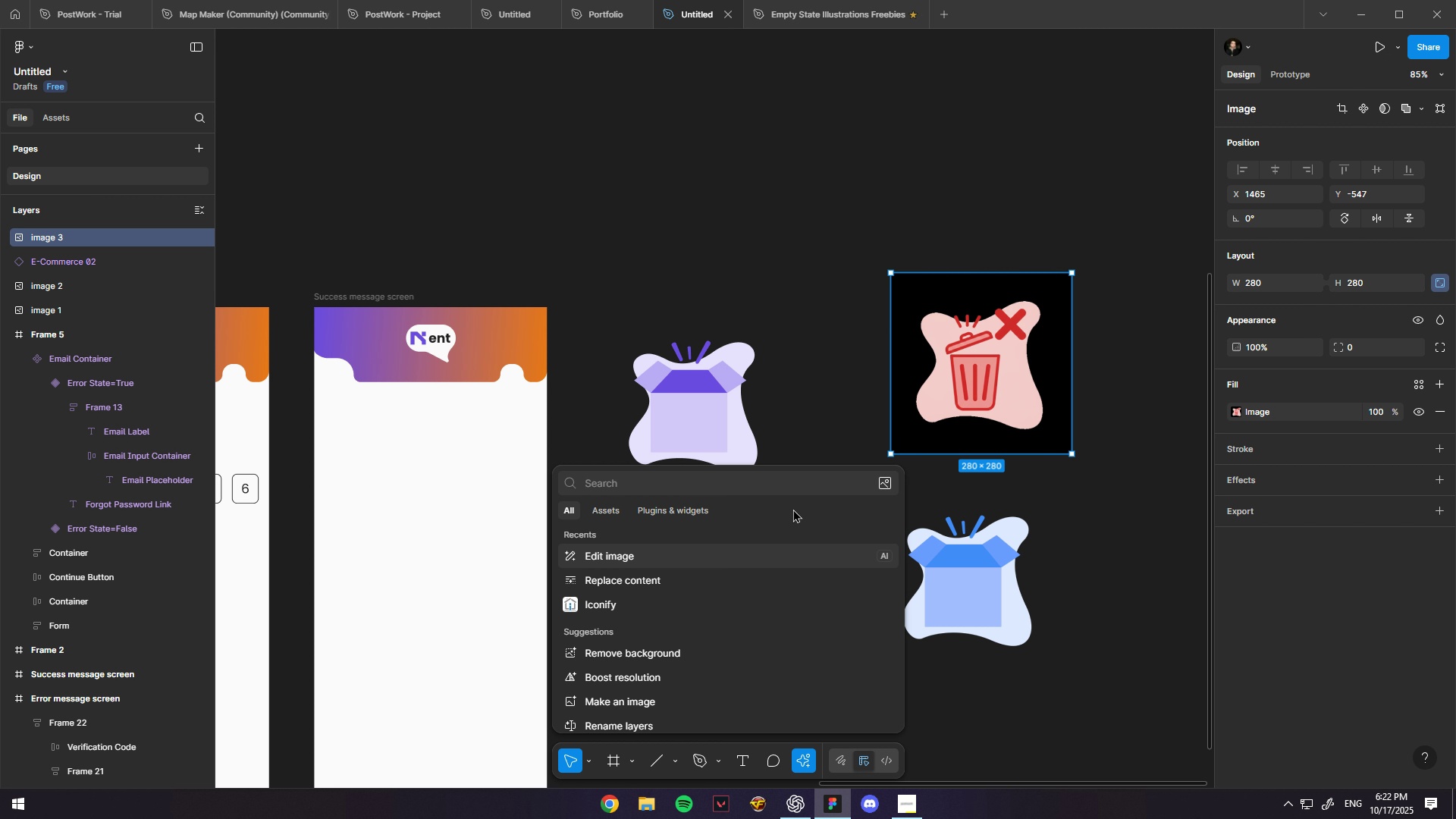 
left_click([654, 643])
 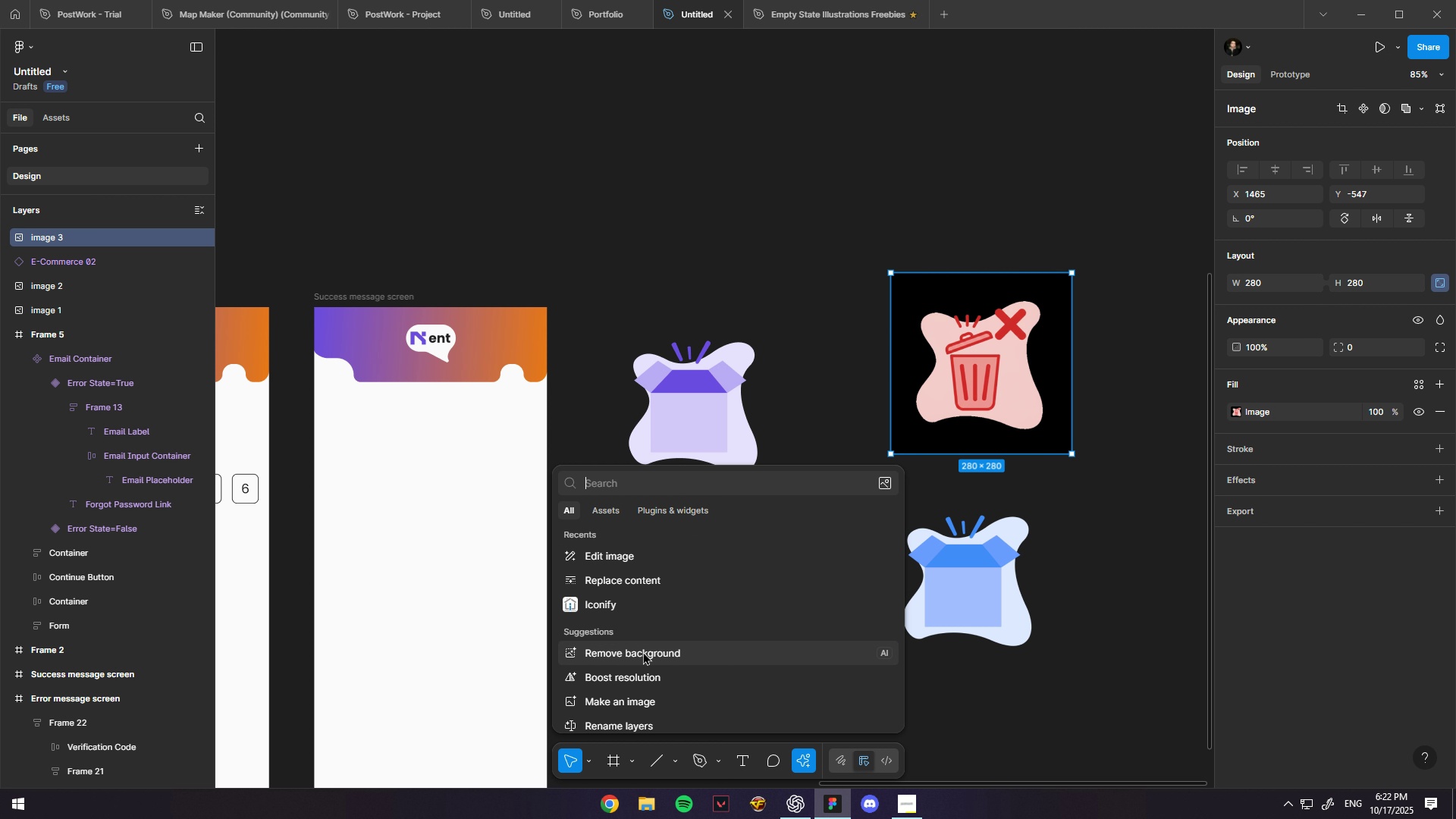 
left_click([642, 651])
 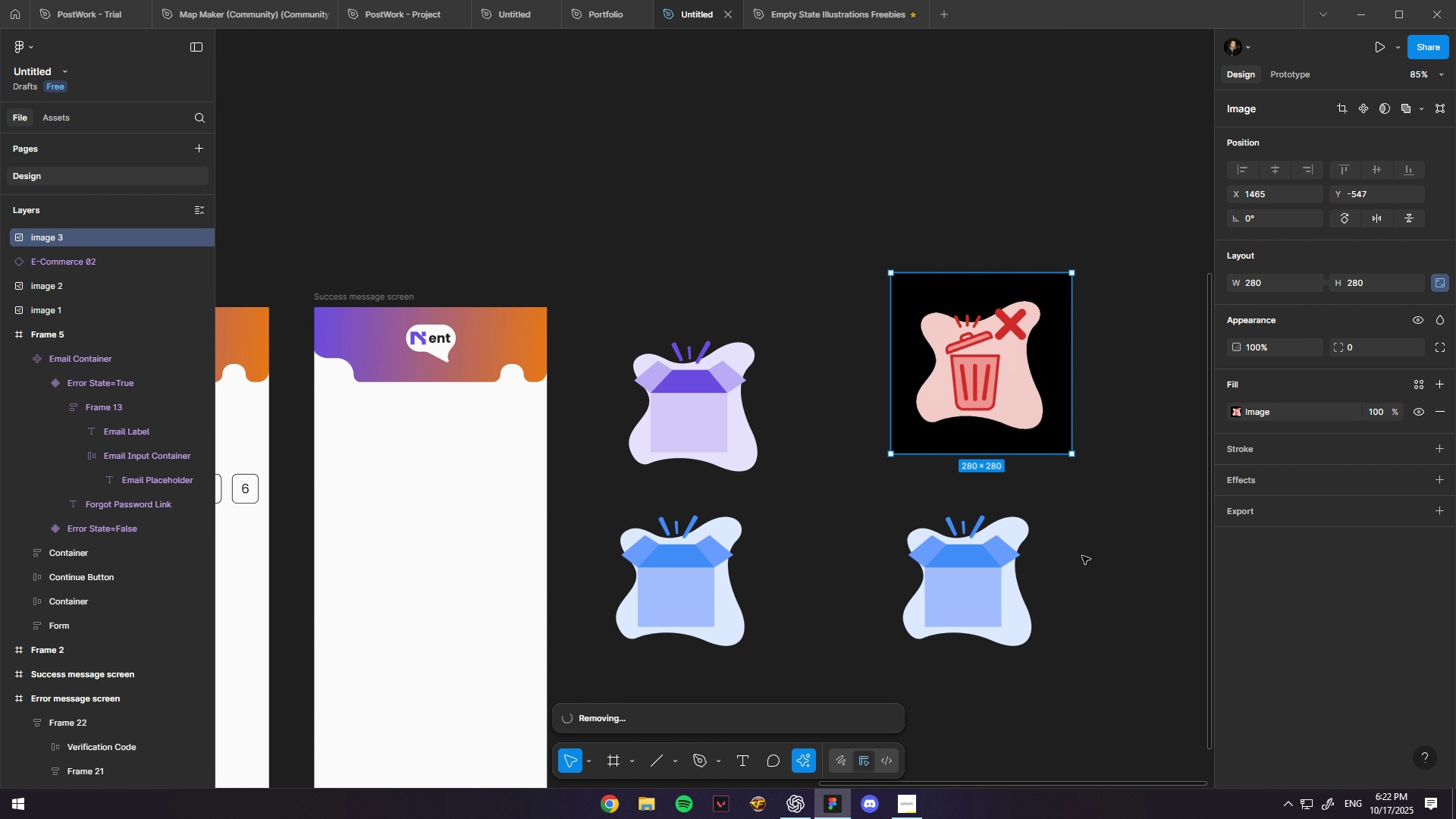 
scroll: coordinate [1090, 548], scroll_direction: none, amount: 0.0
 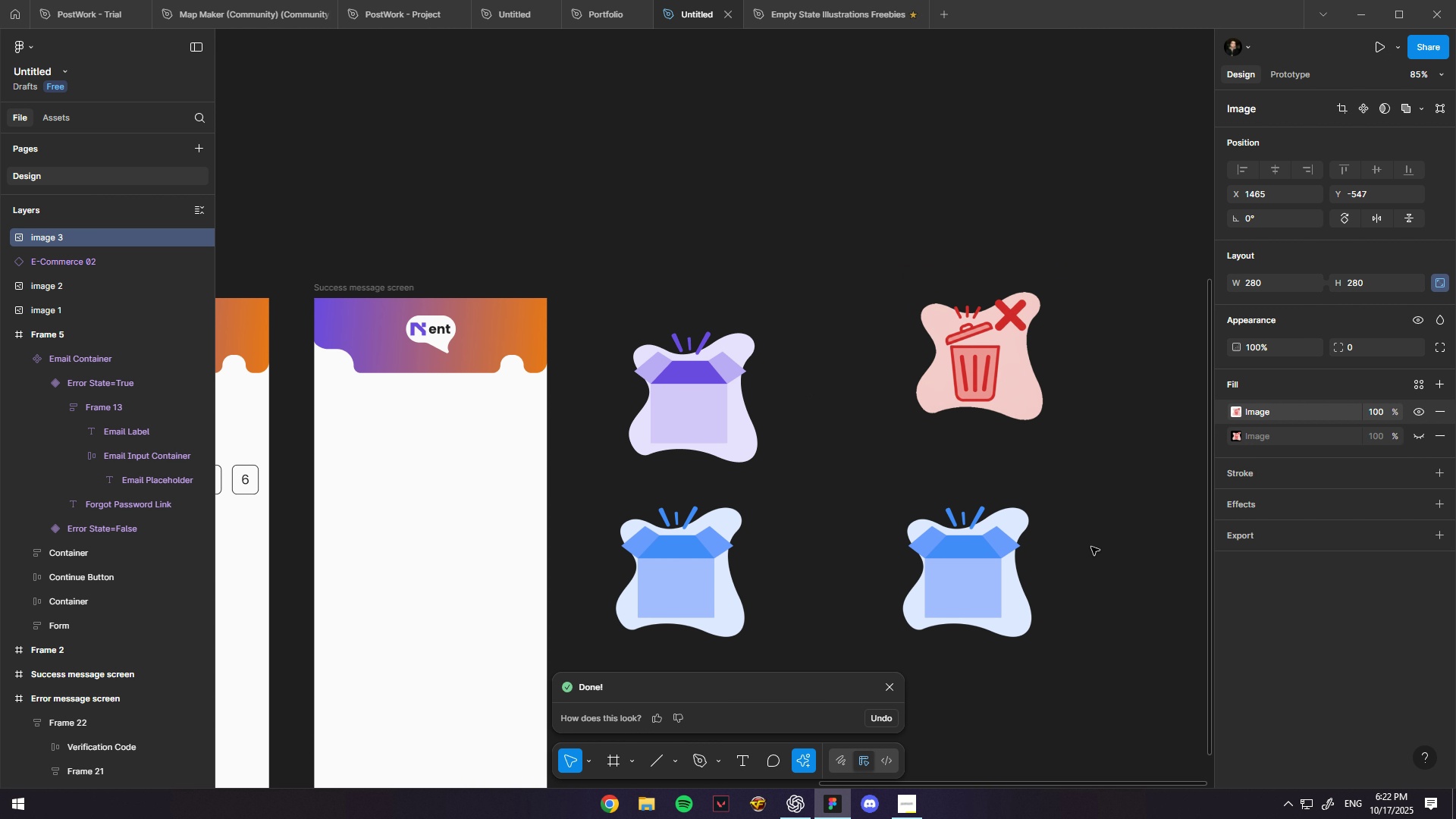 
left_click([1023, 340])
 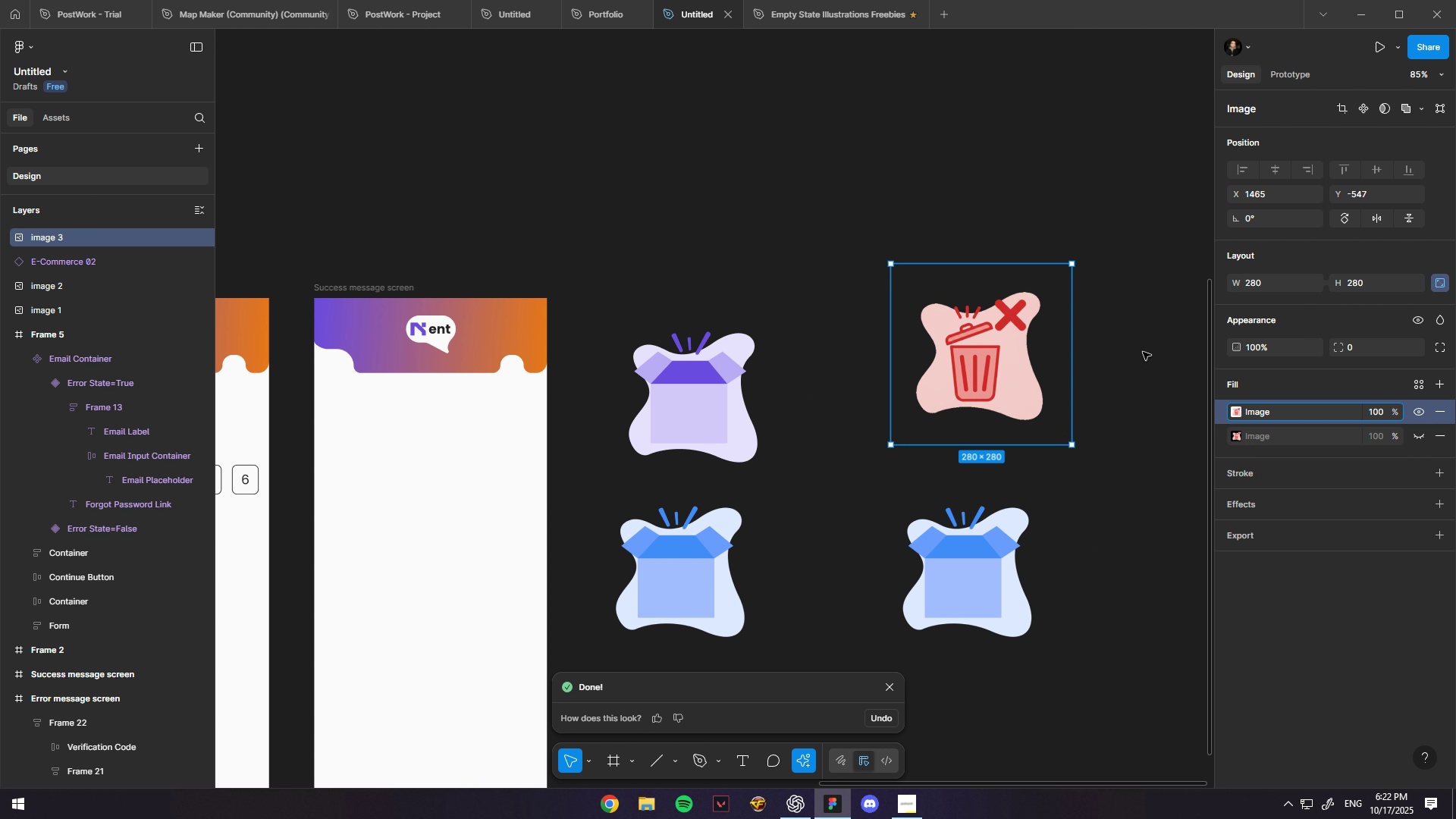 
double_click([1143, 352])
 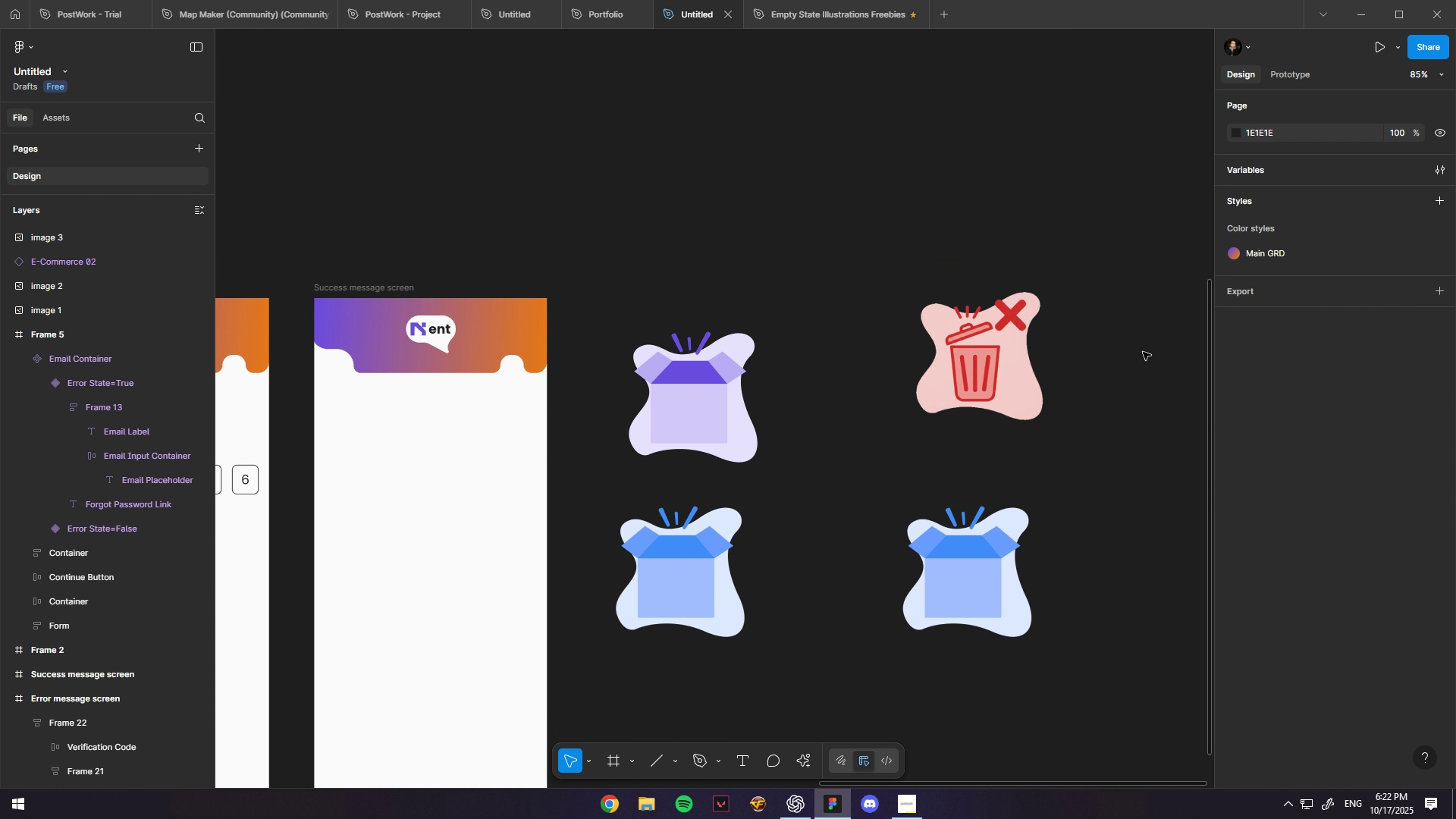 
triple_click([1144, 352])
 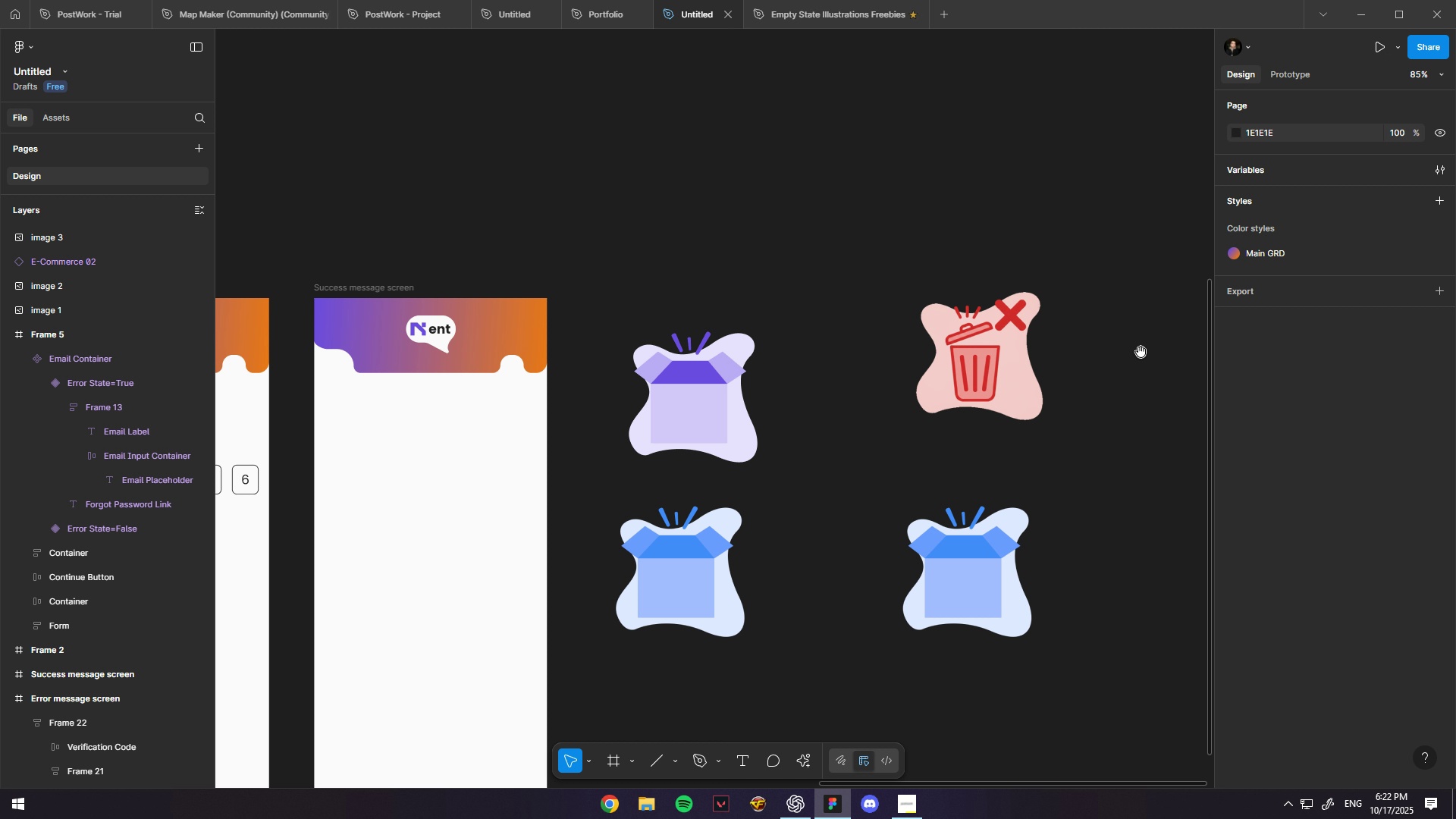 
key(Space)
 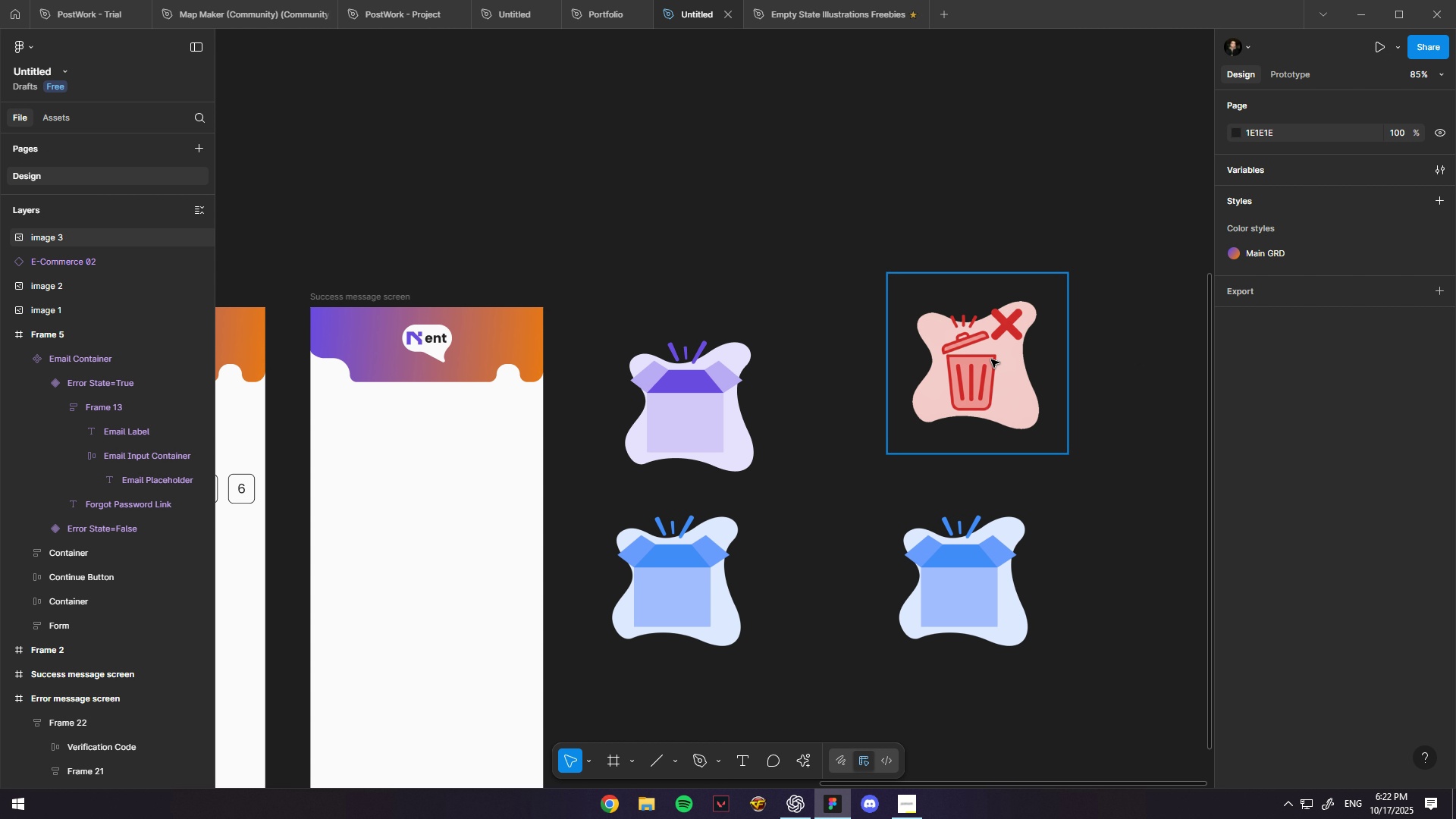 
triple_click([991, 359])
 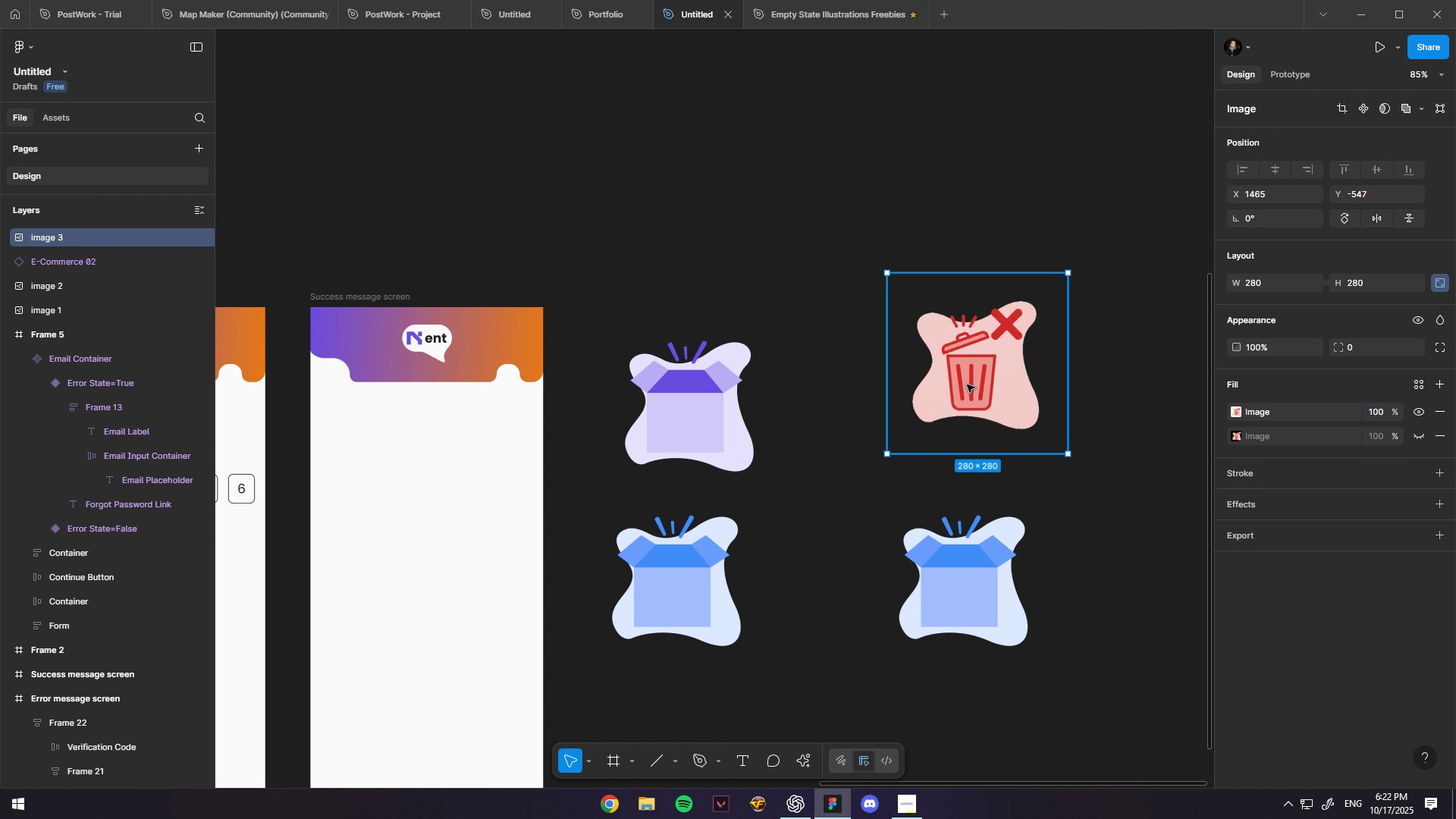 
key(Control+X)
 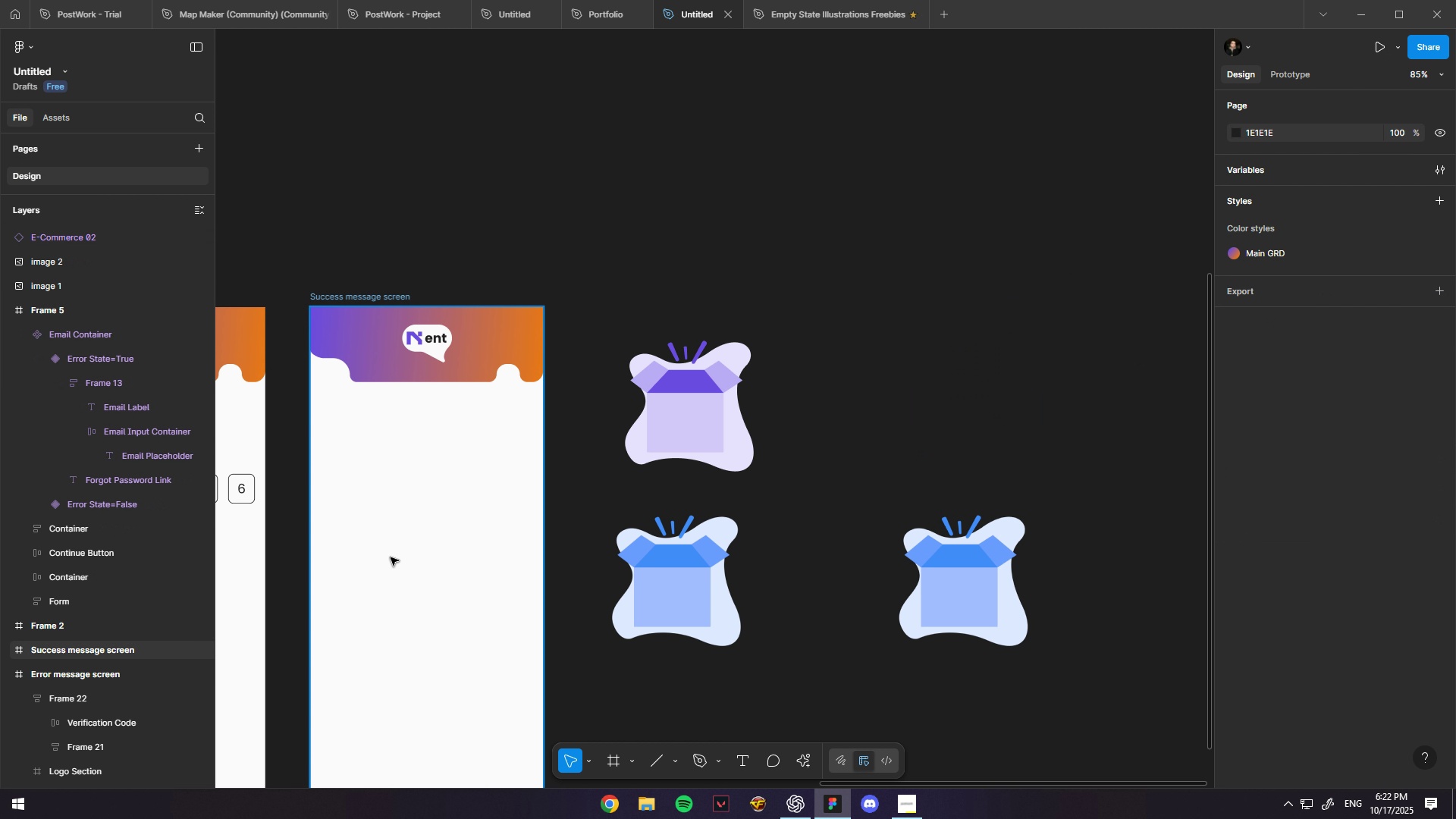 
left_click([391, 557])
 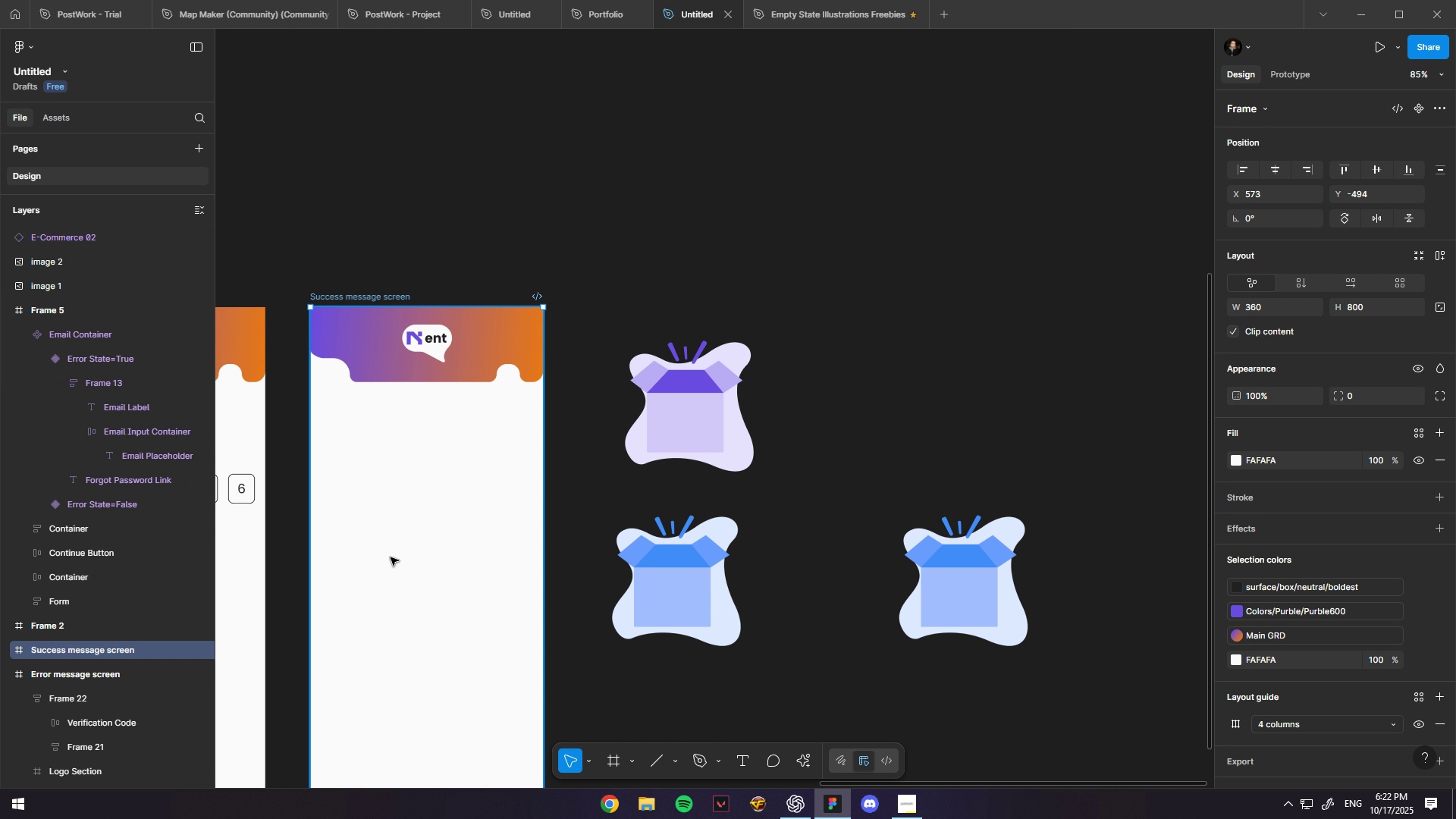 
key(Control+V)
 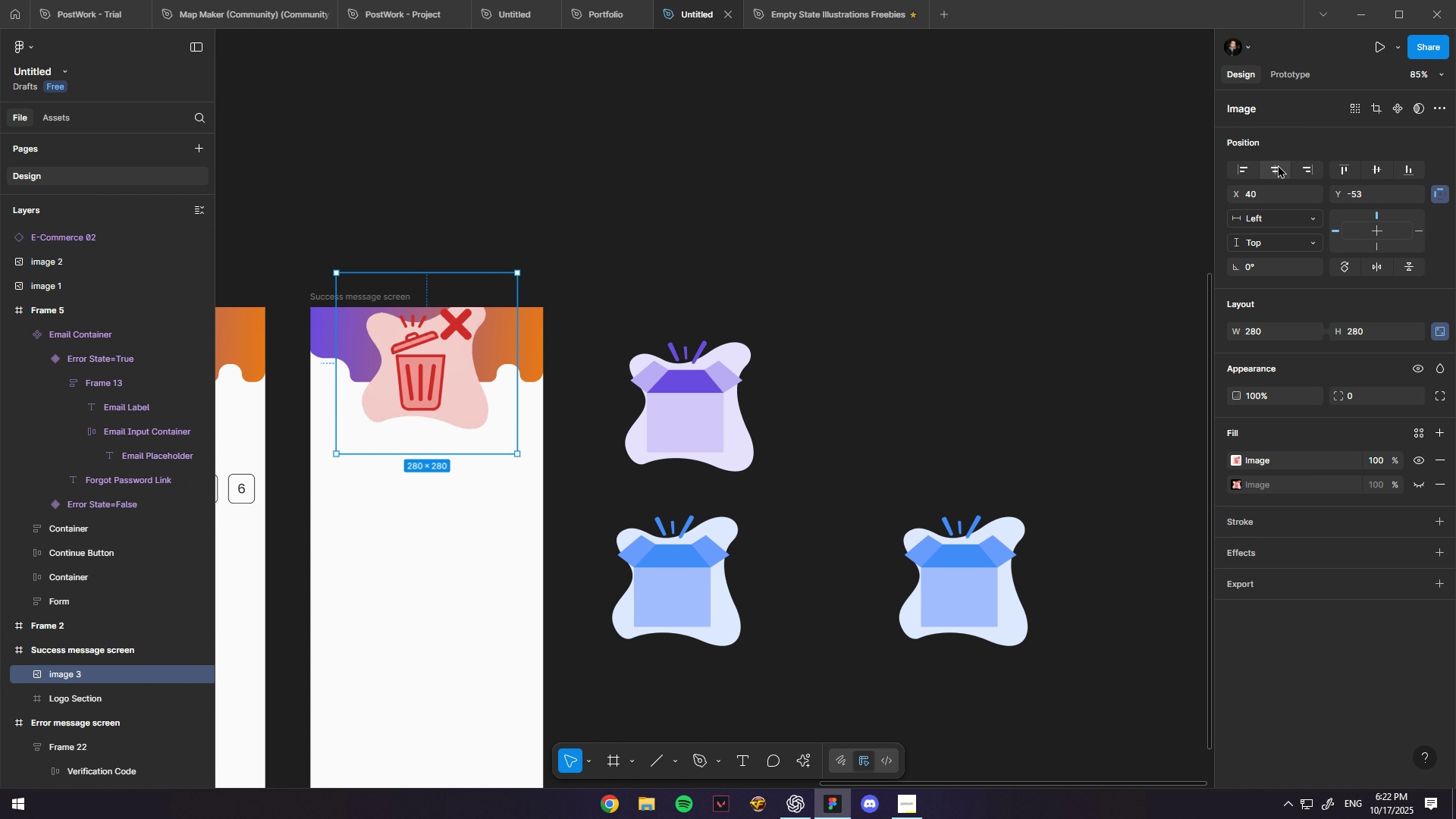 
double_click([1379, 176])
 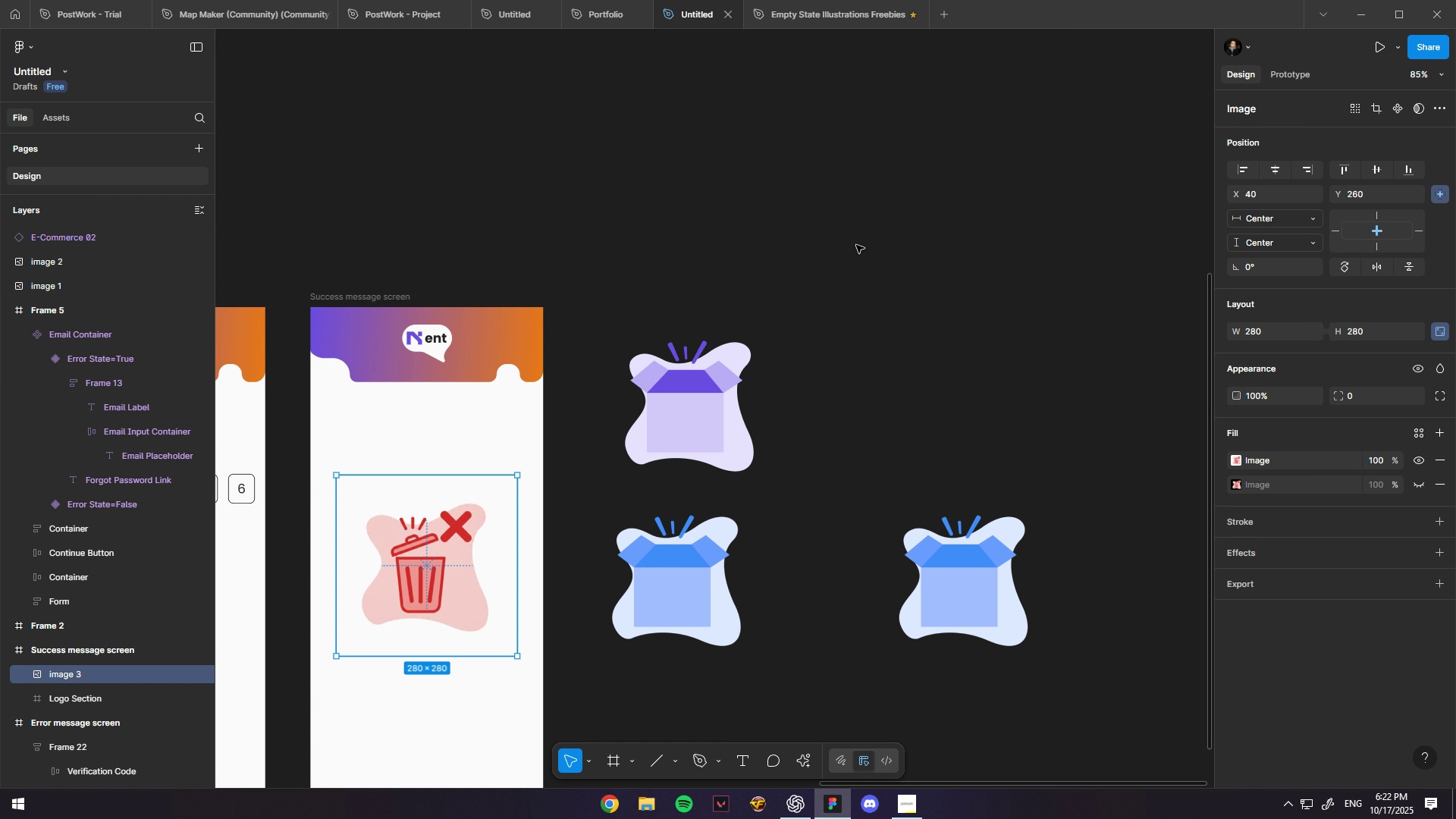 
key(Space)
 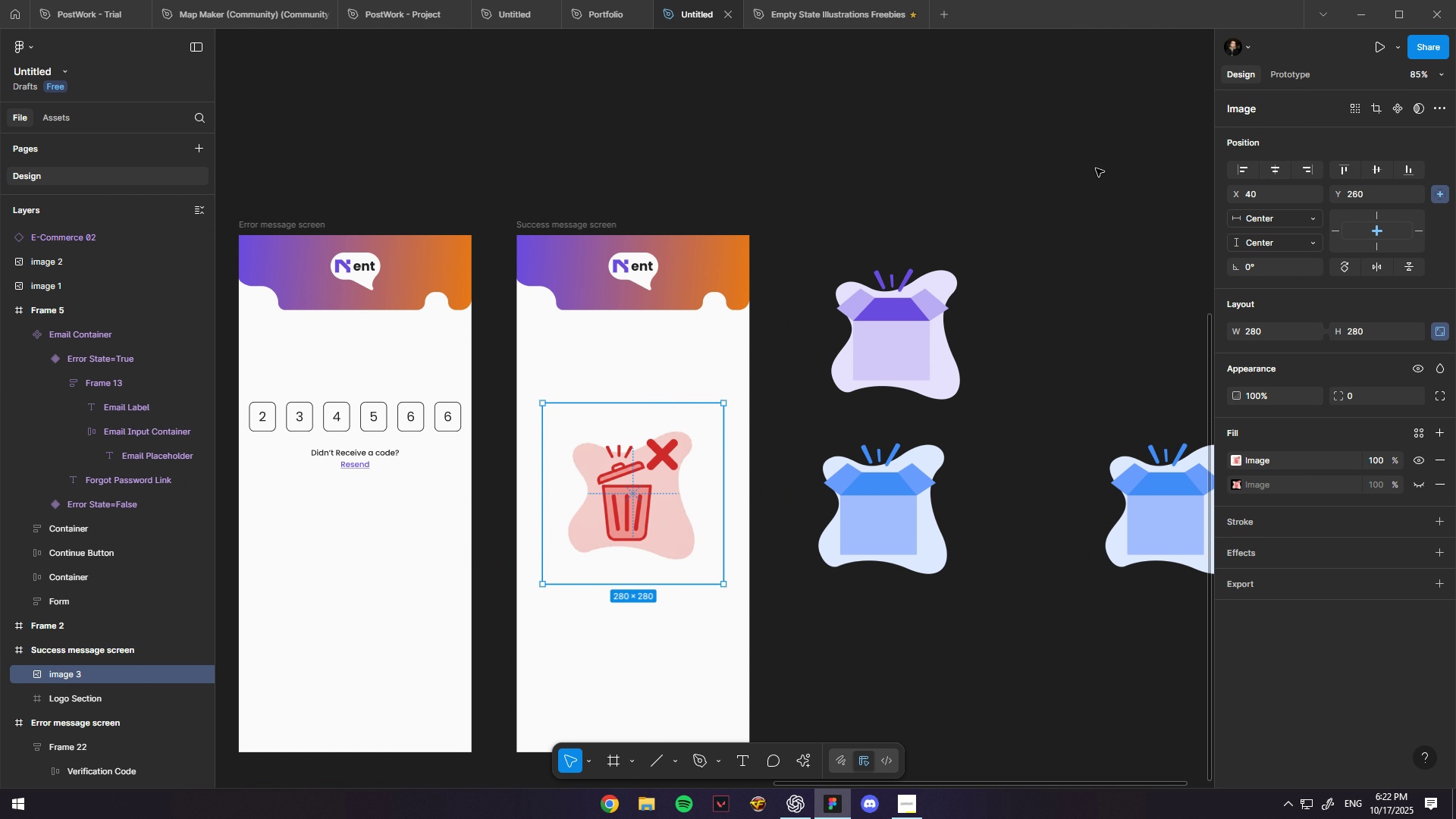 
triple_click([1096, 168])
 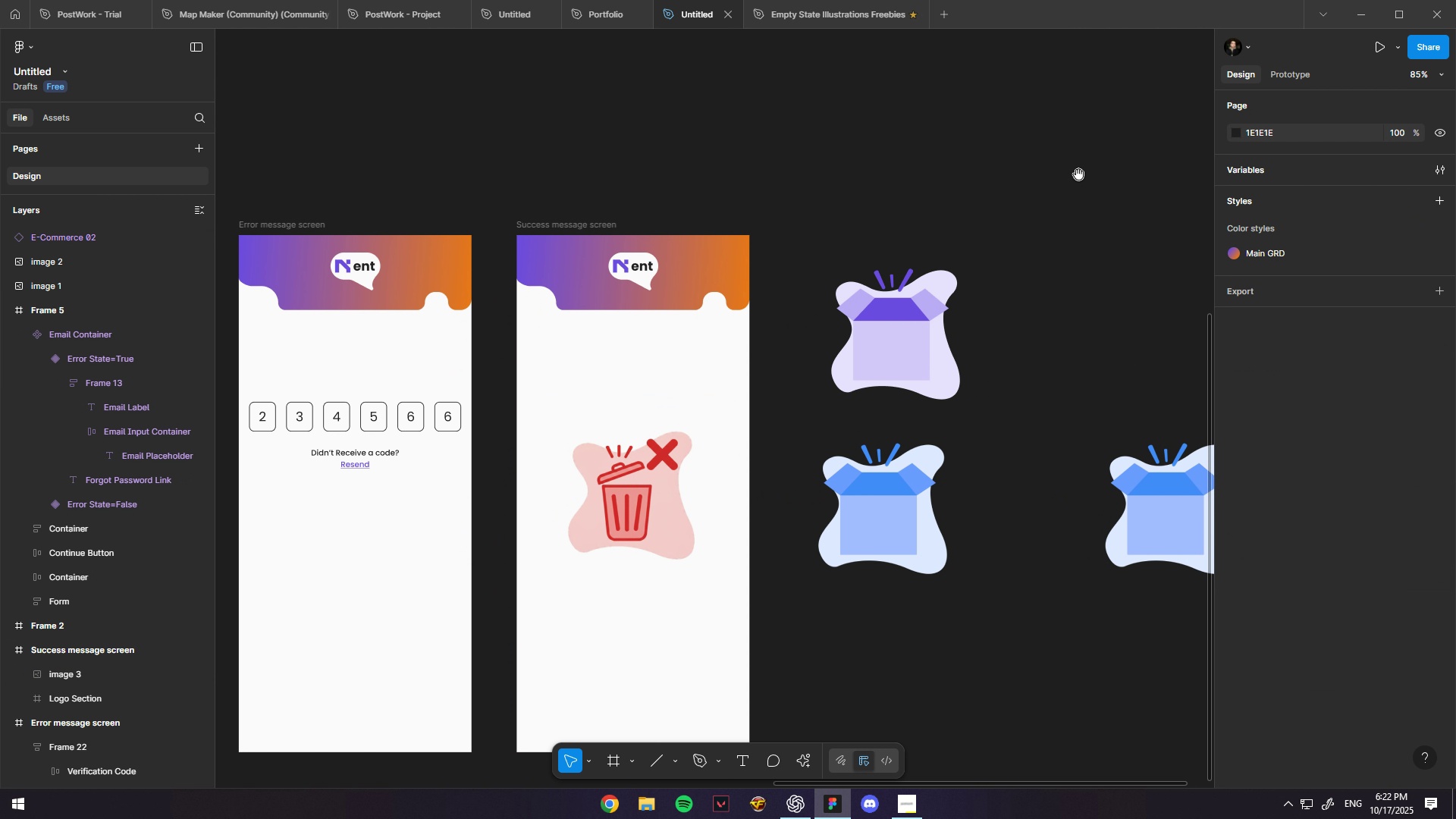 
hold_key(key=Space, duration=0.33)
 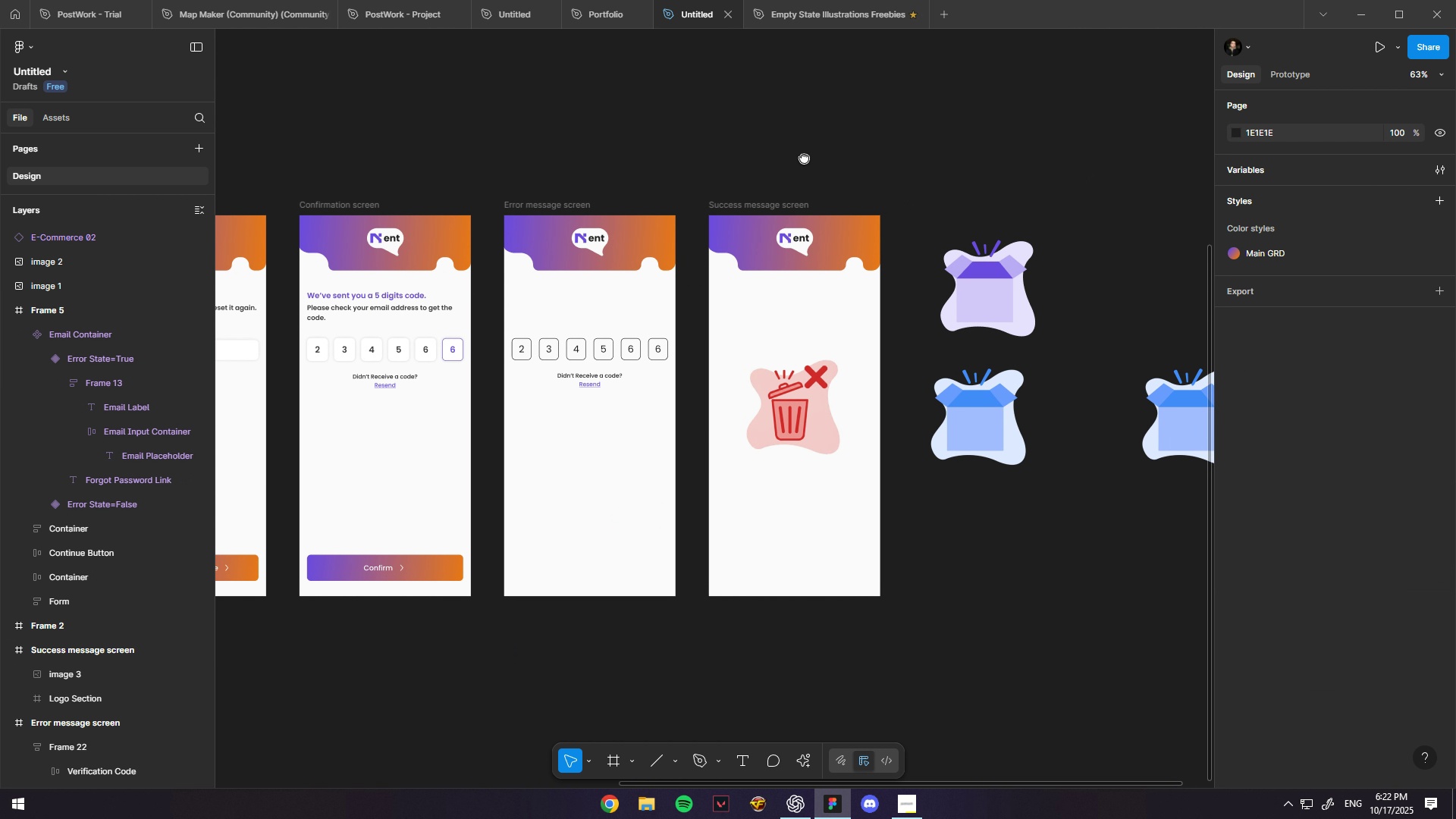 
hold_key(key=ControlLeft, duration=0.42)
scroll: coordinate [1093, 174], scroll_direction: down, amount: 3.0
 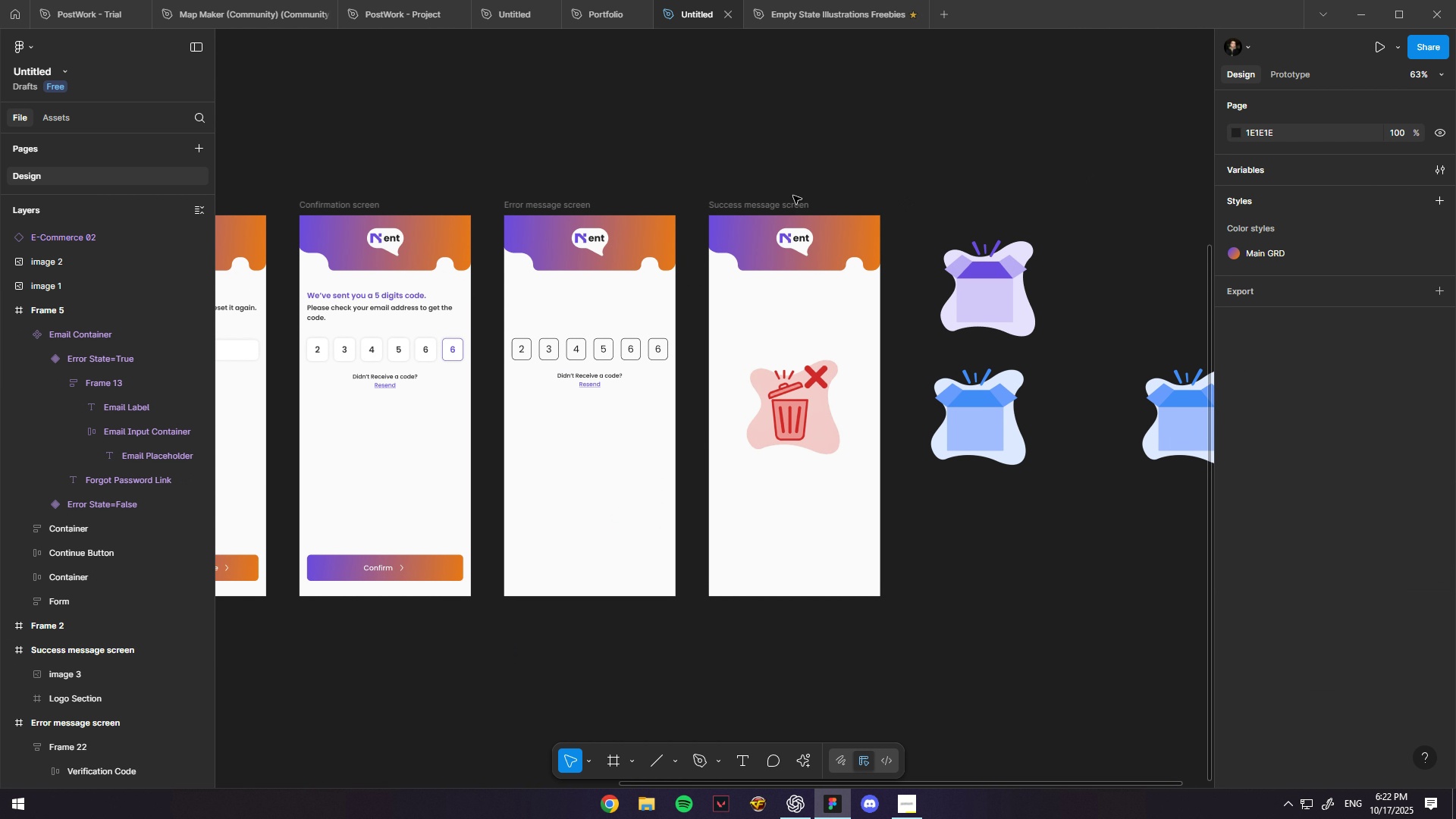 
hold_key(key=Space, duration=0.43)
 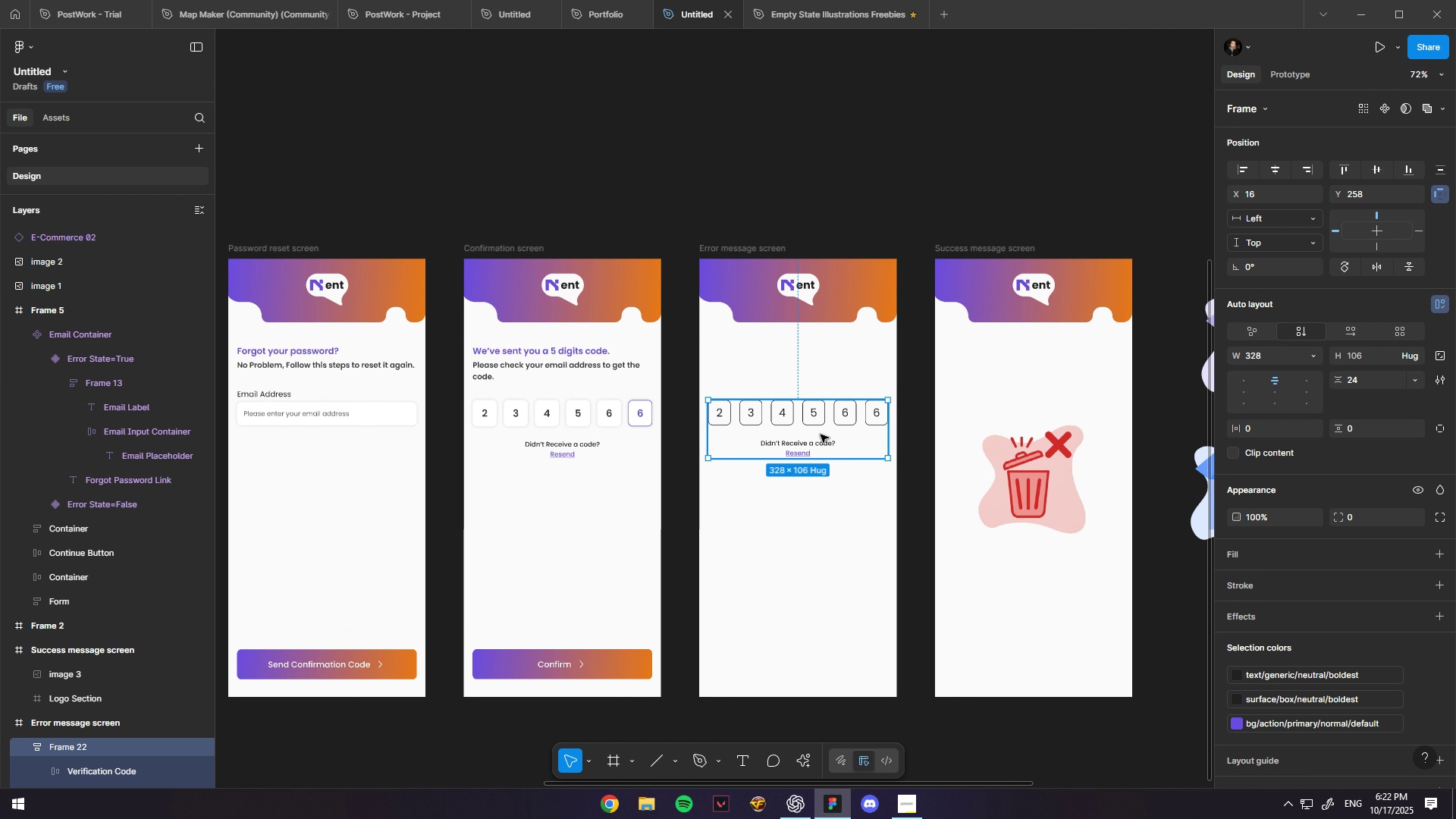 
key(Control+ControlLeft)
 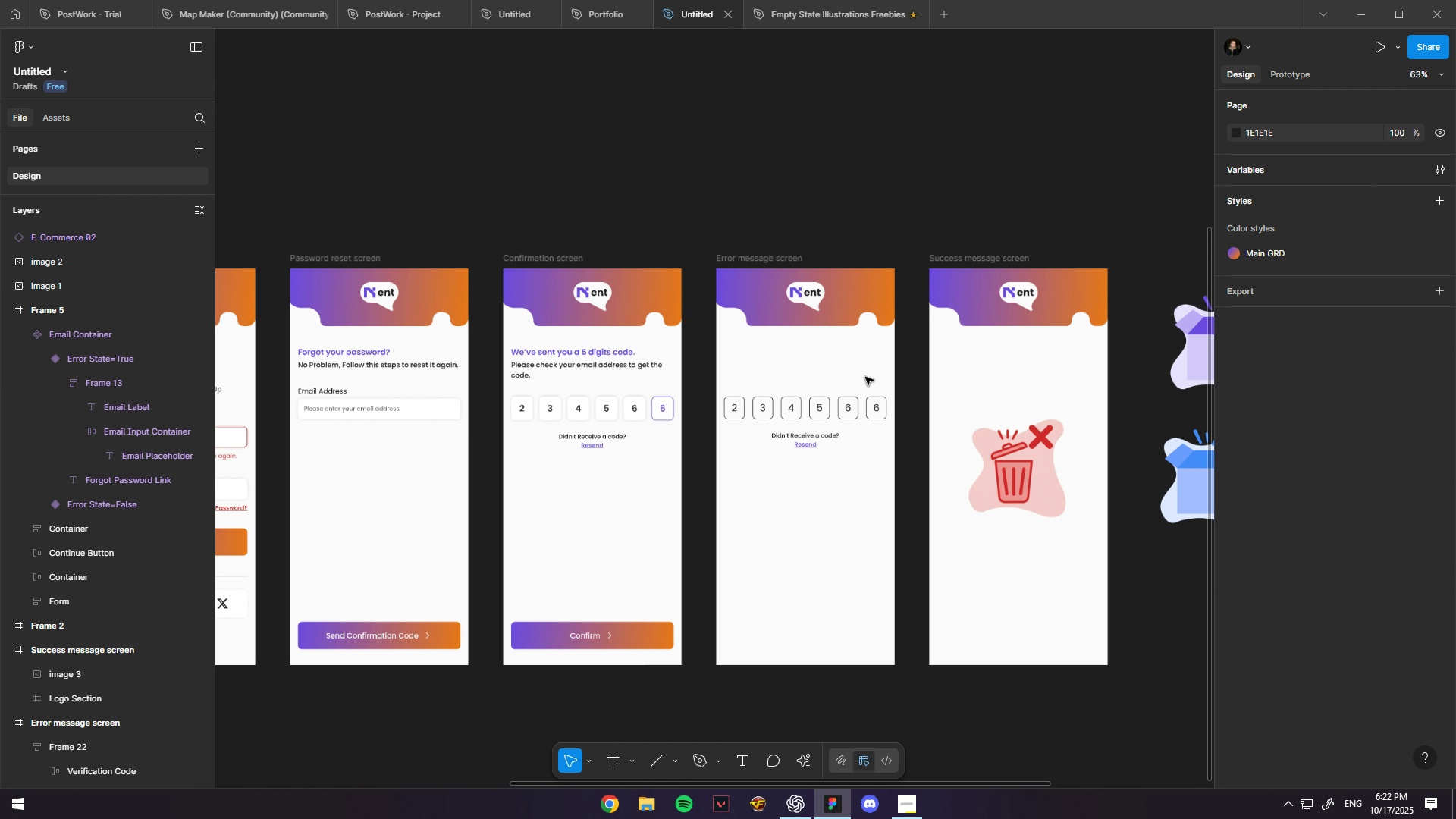 
scroll: coordinate [875, 362], scroll_direction: up, amount: 2.0
 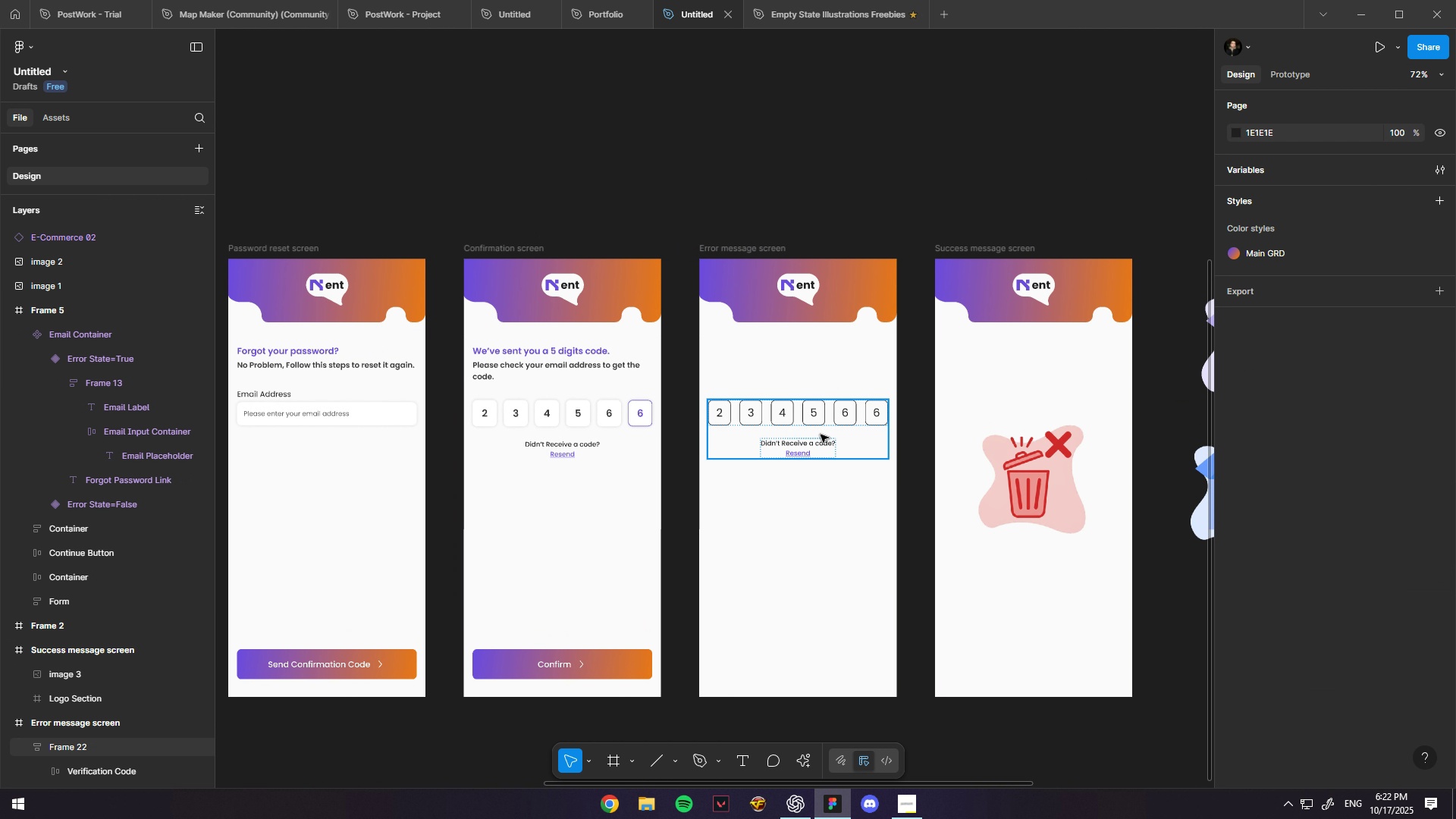 
left_click([821, 435])
 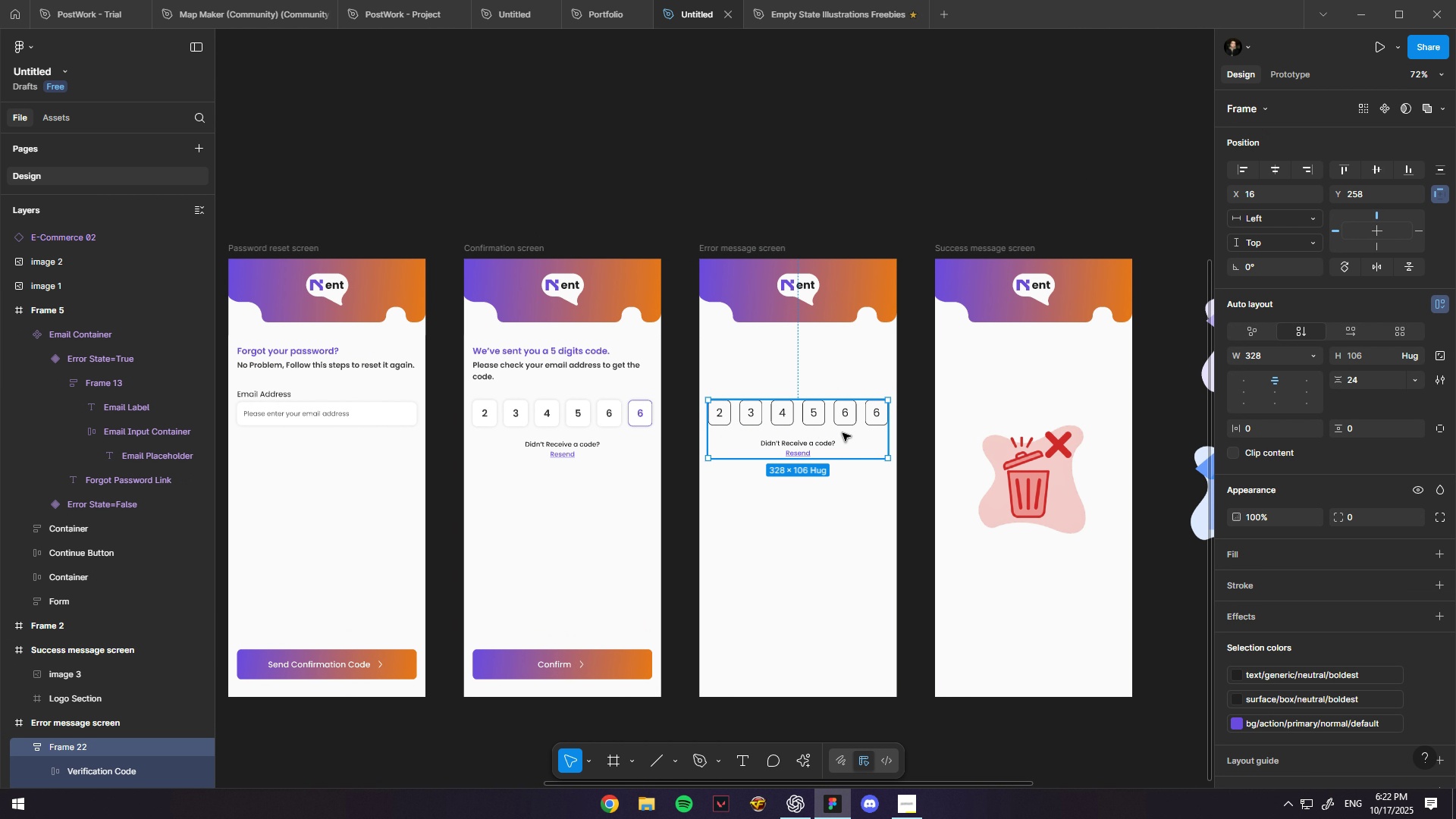 
key(Control+ControlLeft)
 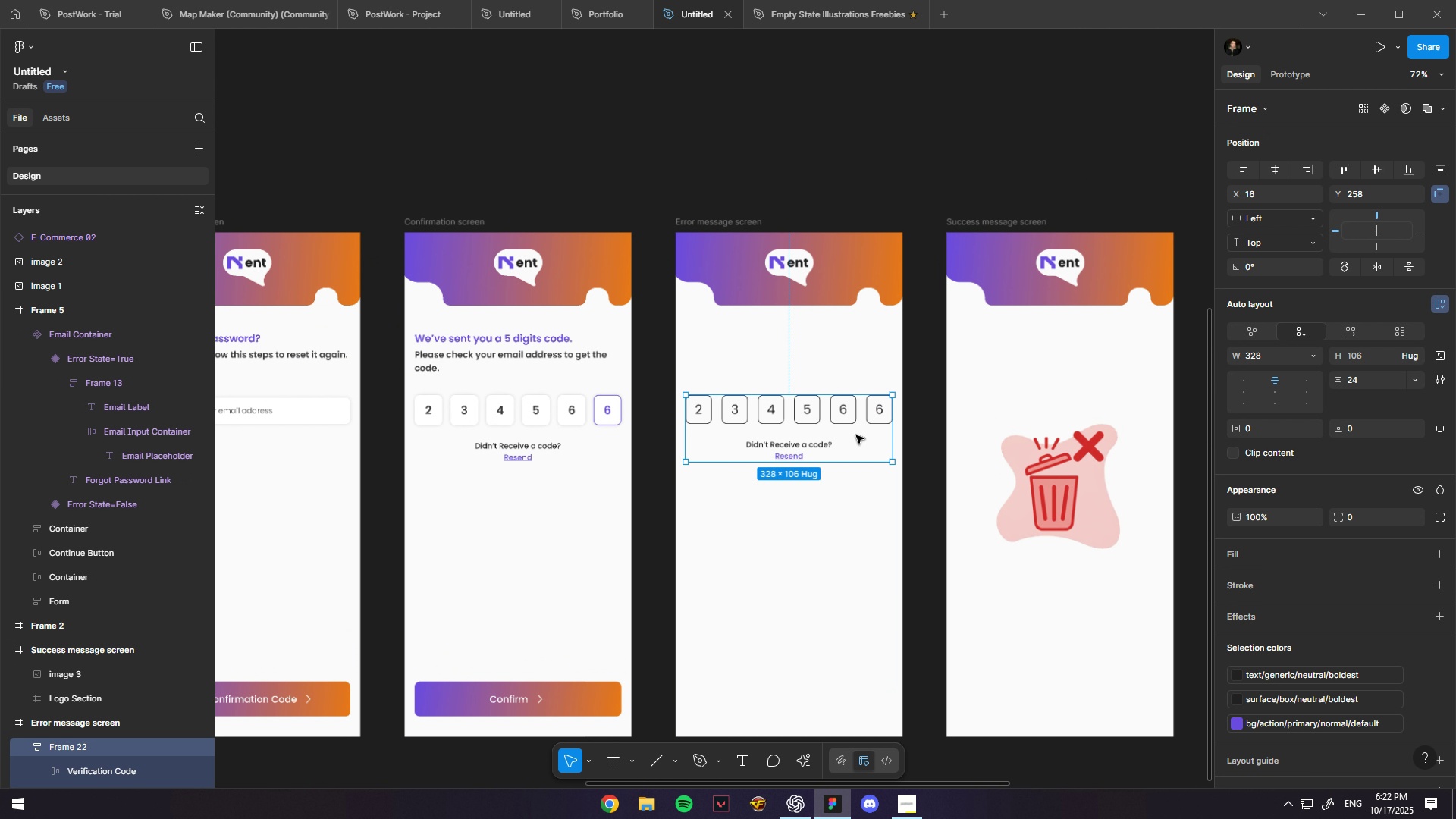 
scroll: coordinate [856, 435], scroll_direction: up, amount: 2.0
 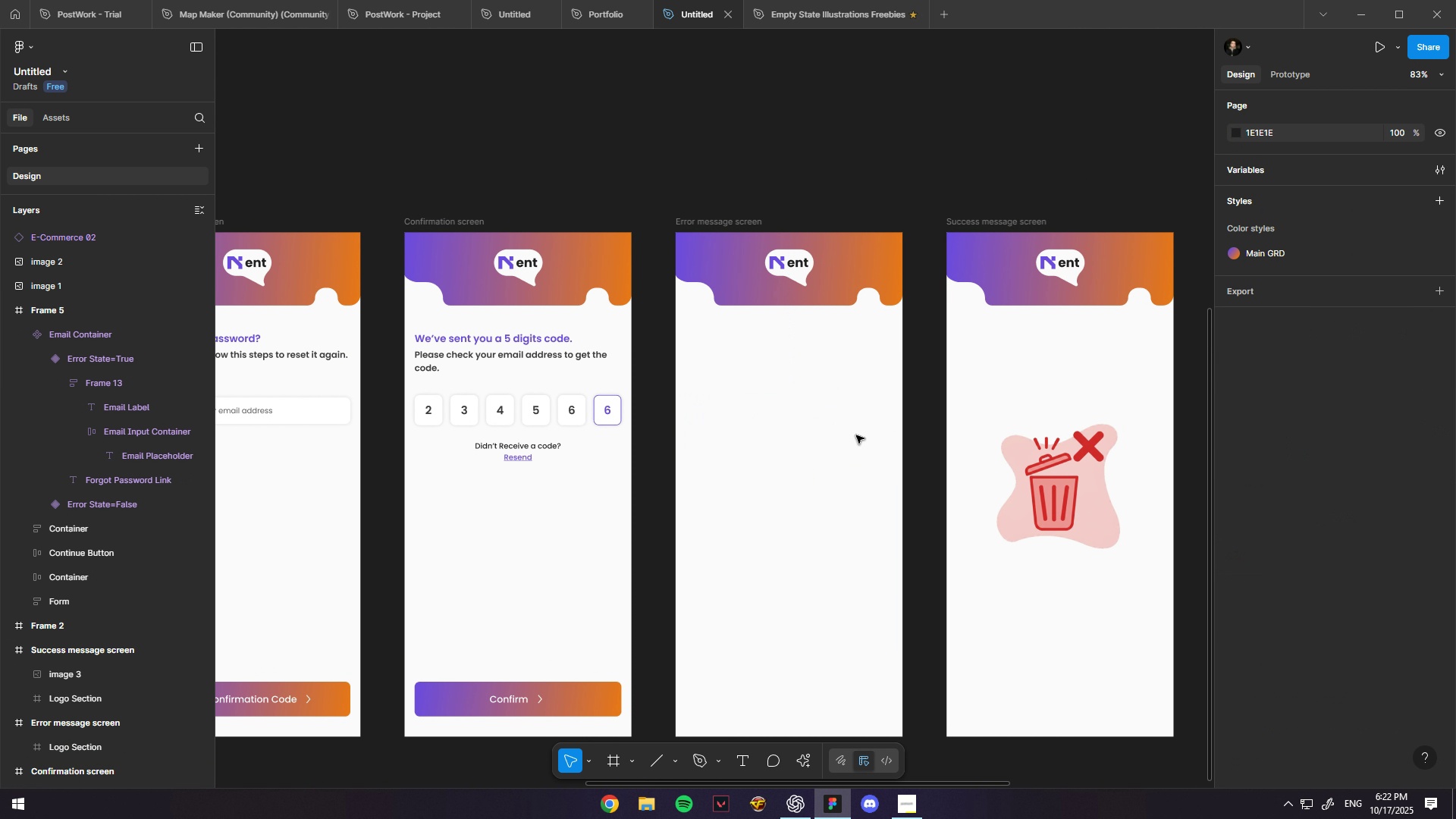 
key(Delete)
 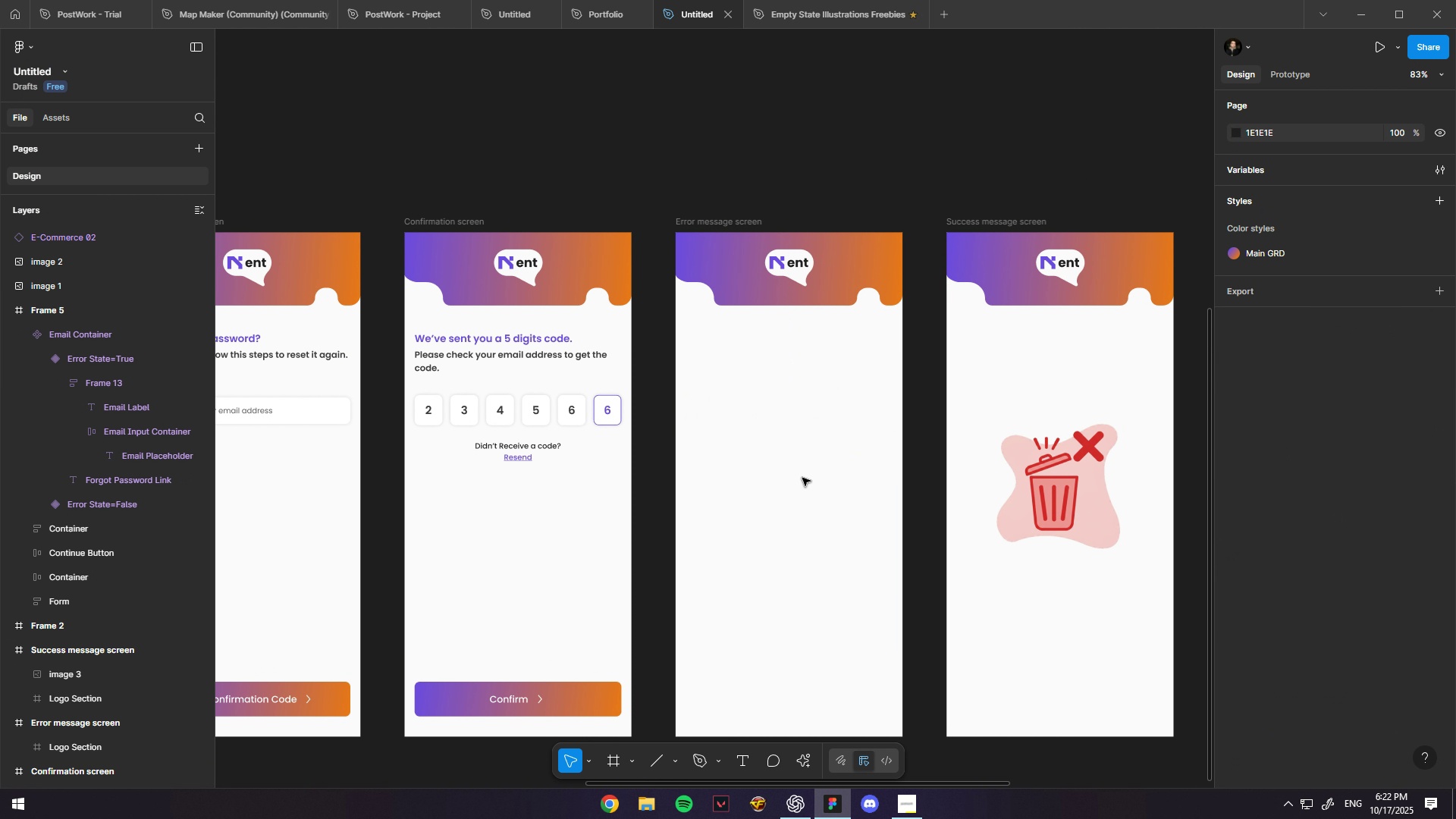 
hold_key(key=Space, duration=0.46)
 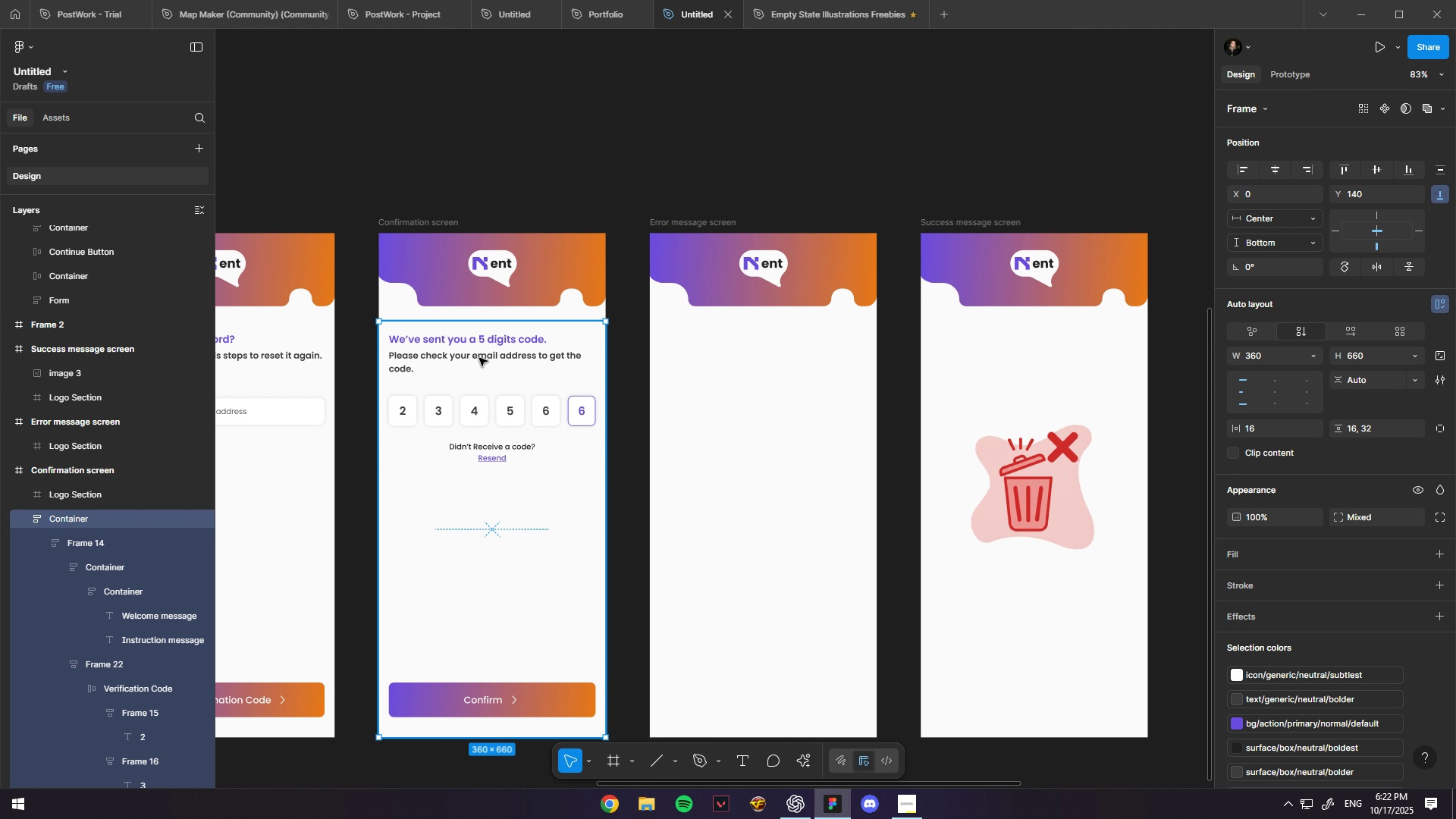 
double_click([479, 358])
 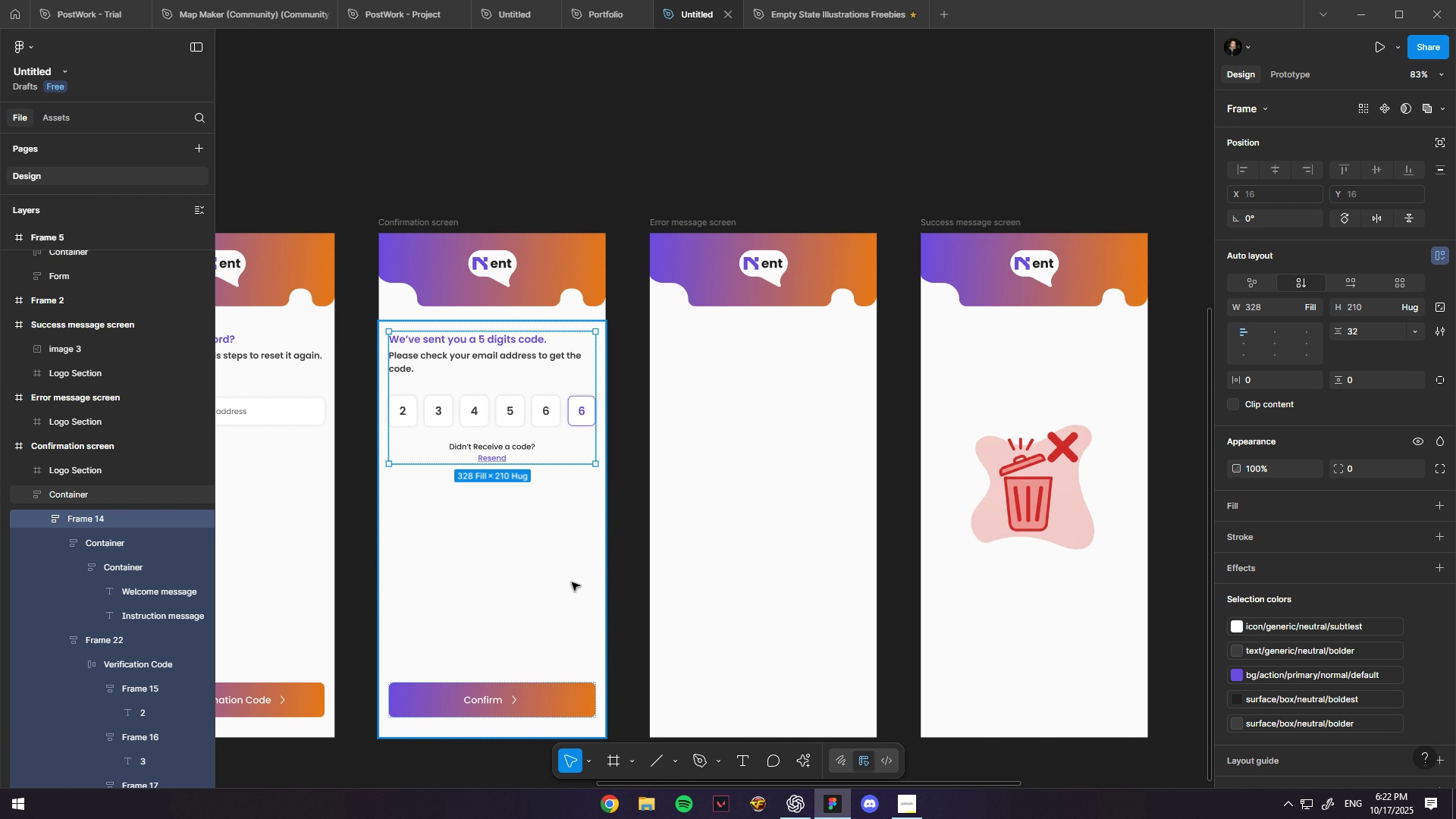 
key(Control+Z)
 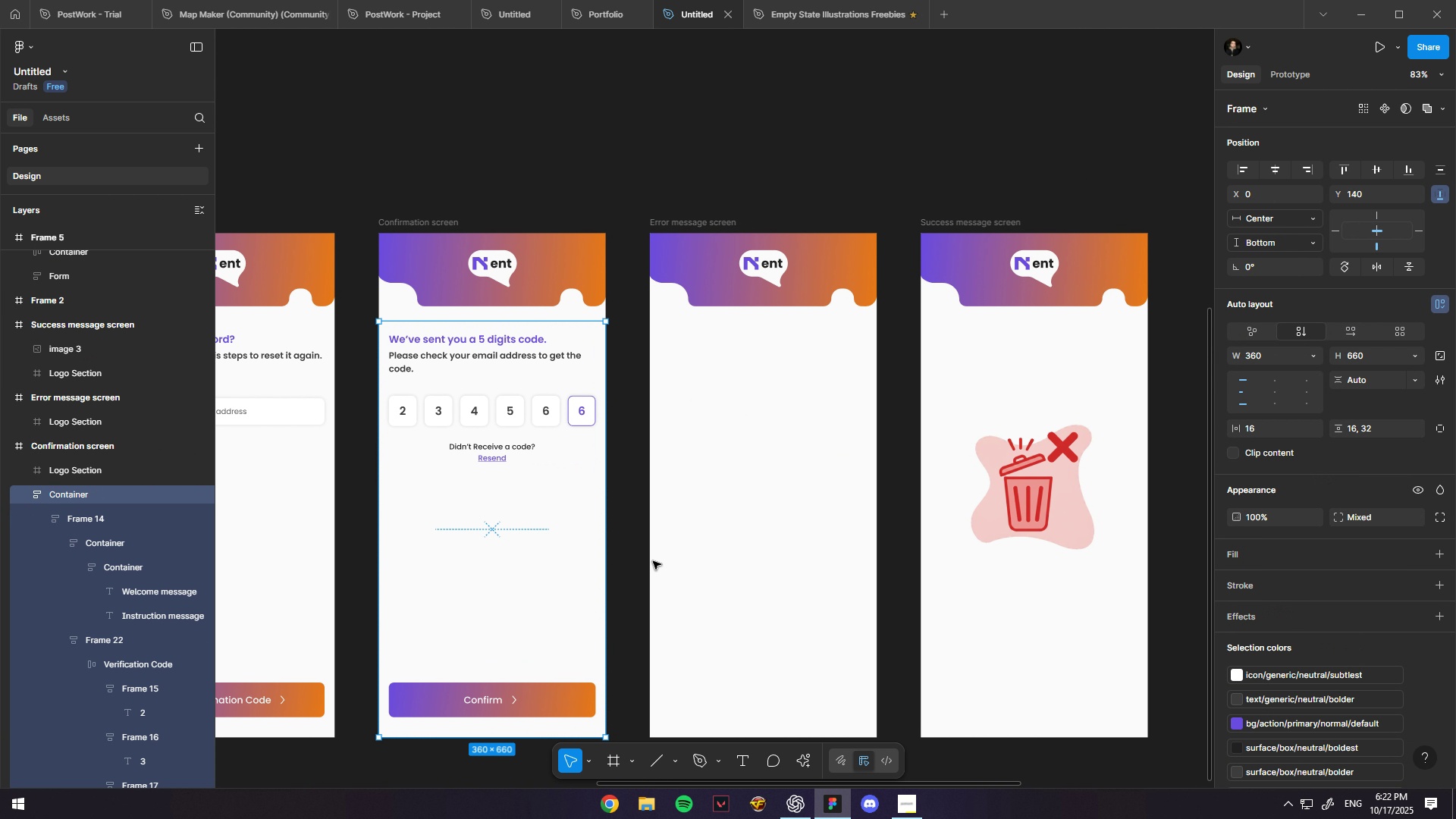 
key(Control+C)
 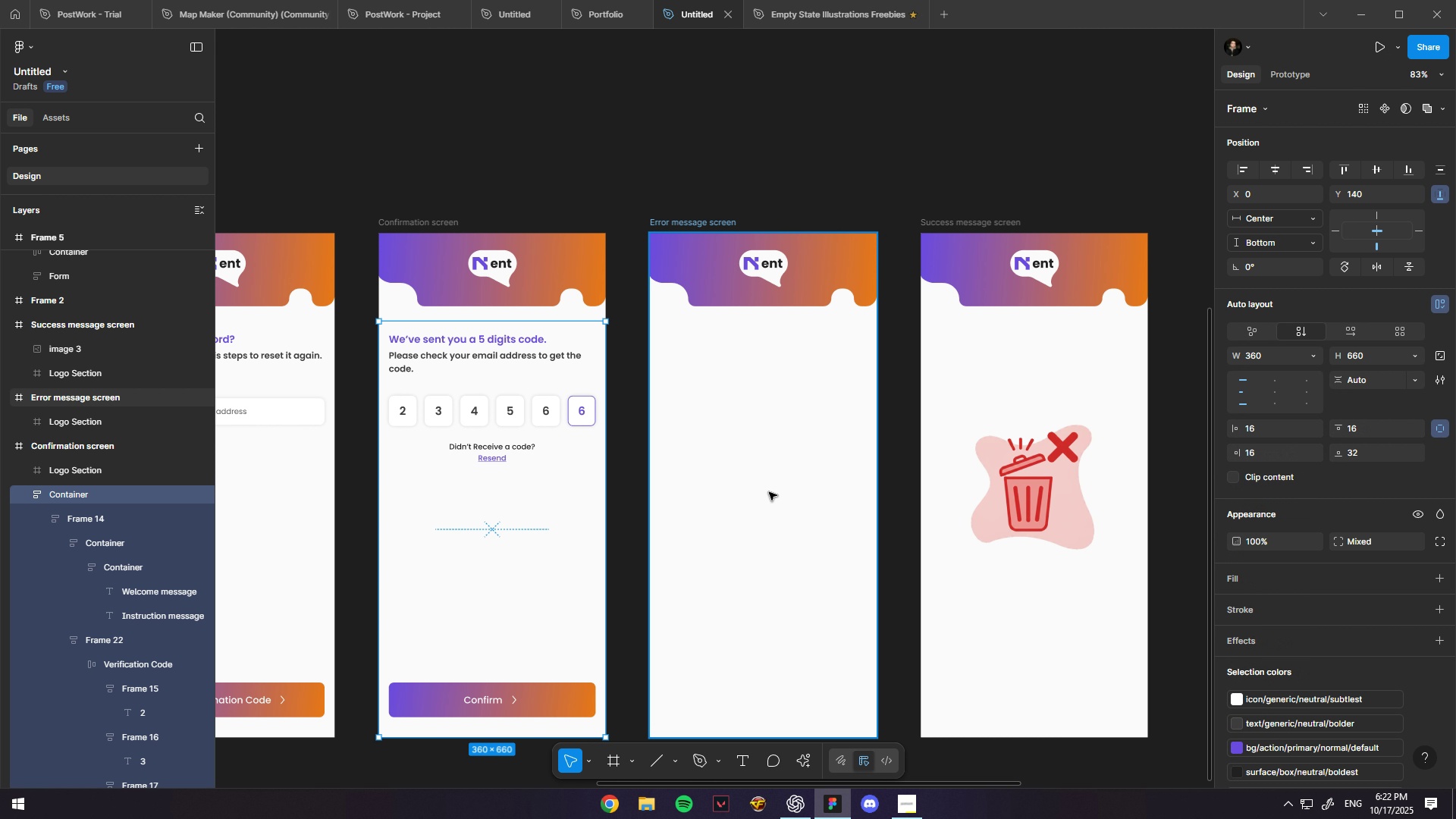 
left_click([769, 492])
 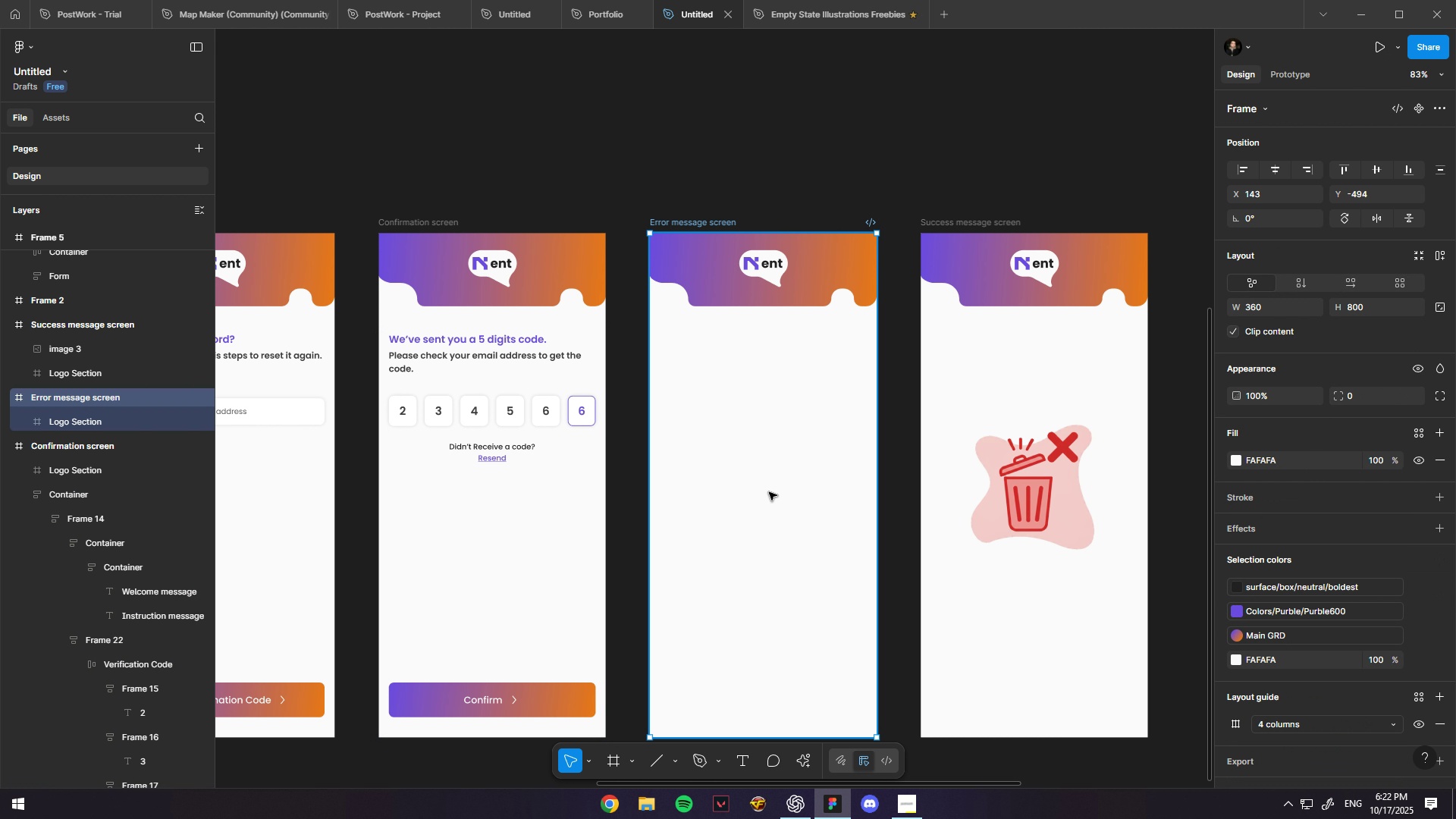 
key(Control+V)
 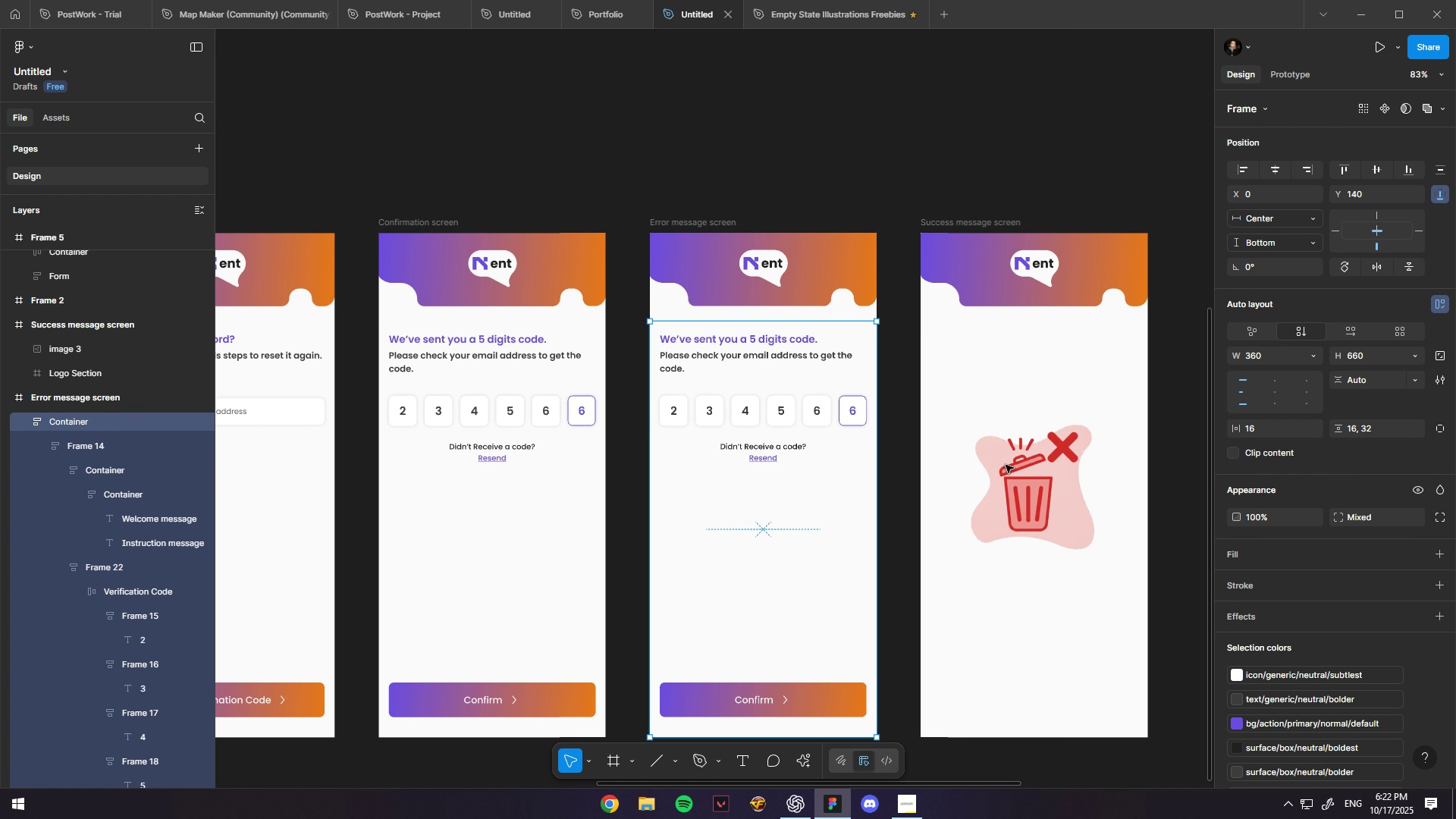 
key(Control+ControlLeft)
 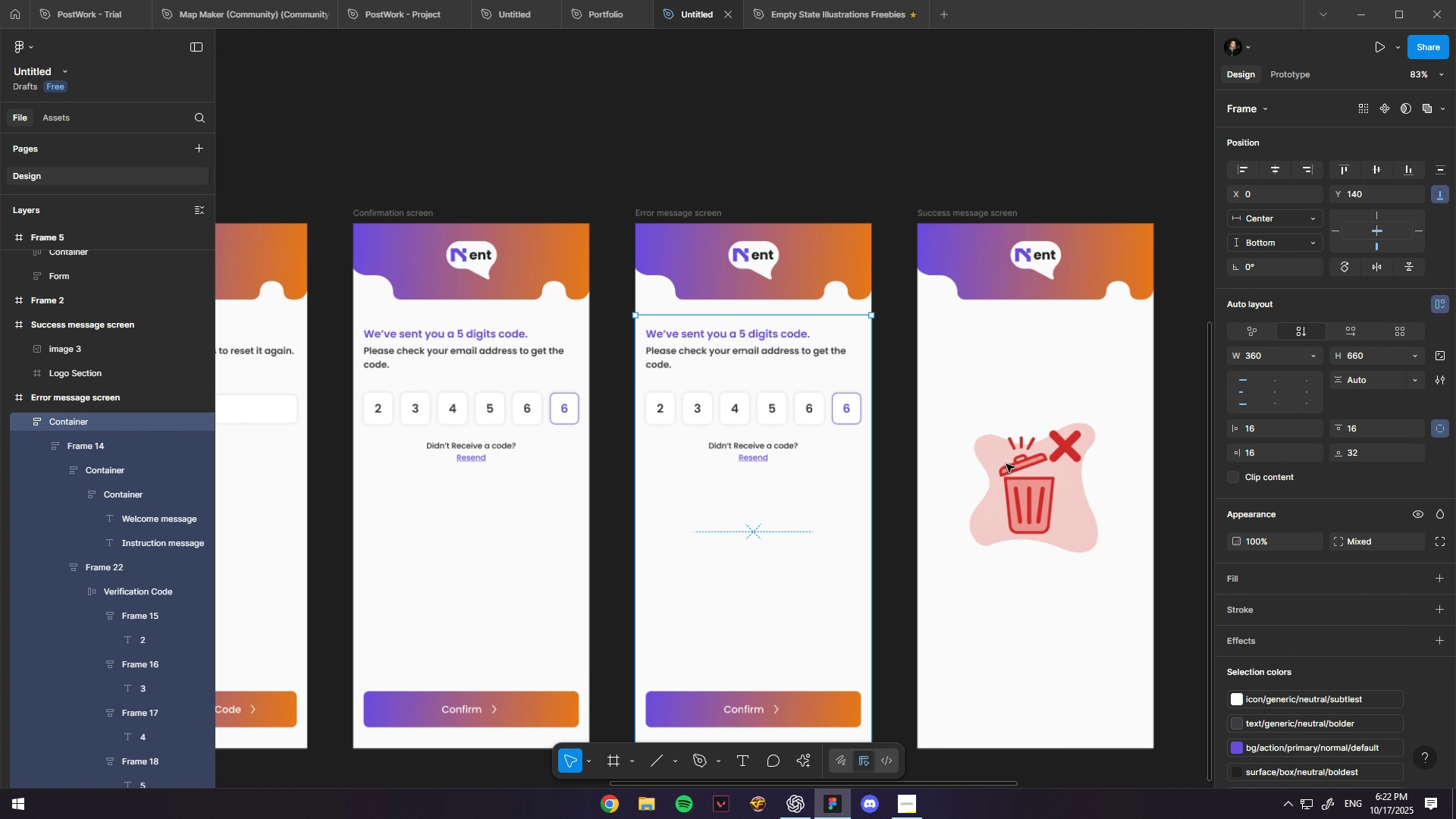 
scroll: coordinate [1006, 464], scroll_direction: up, amount: 2.0
 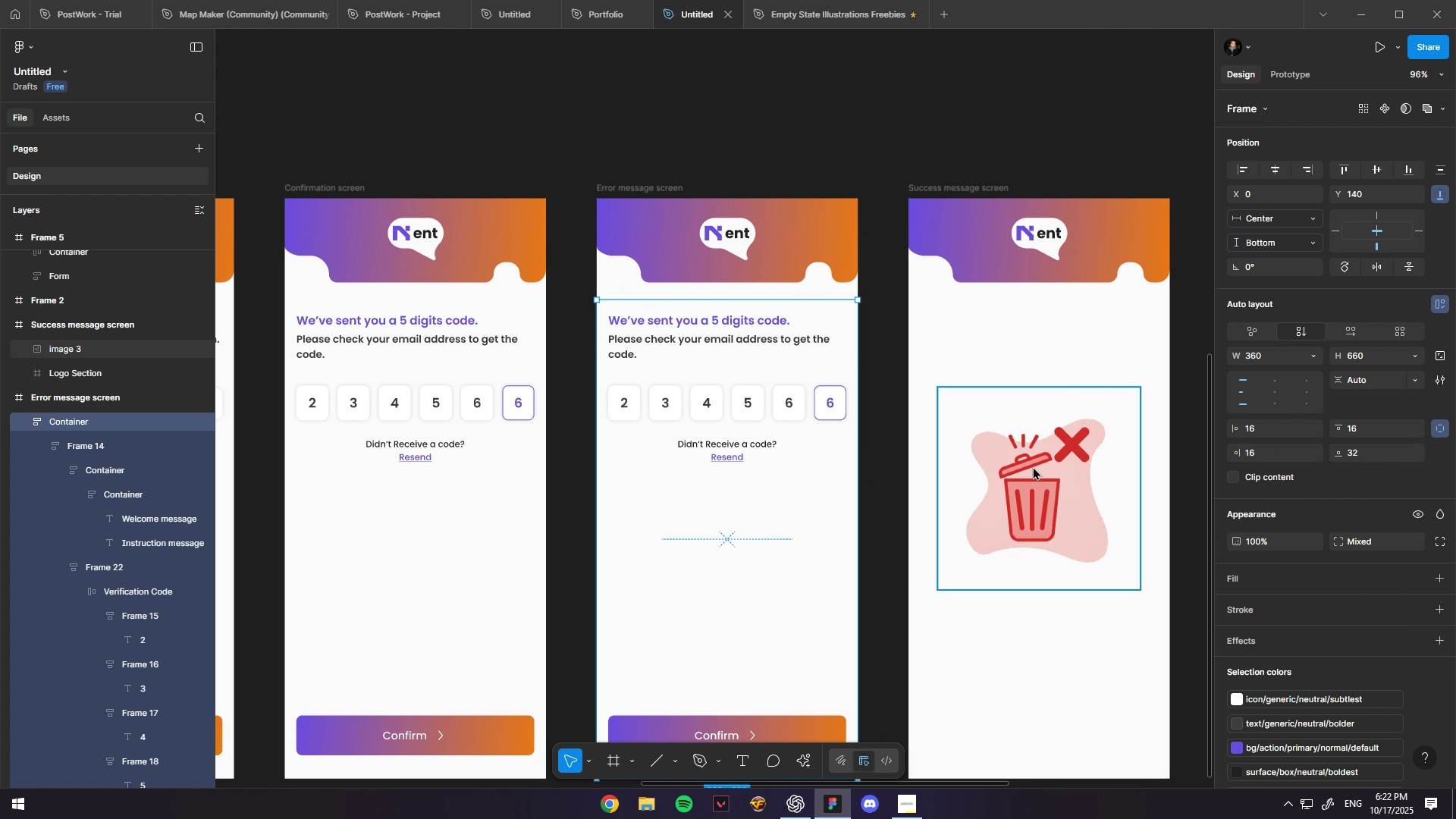 
left_click([1032, 466])
 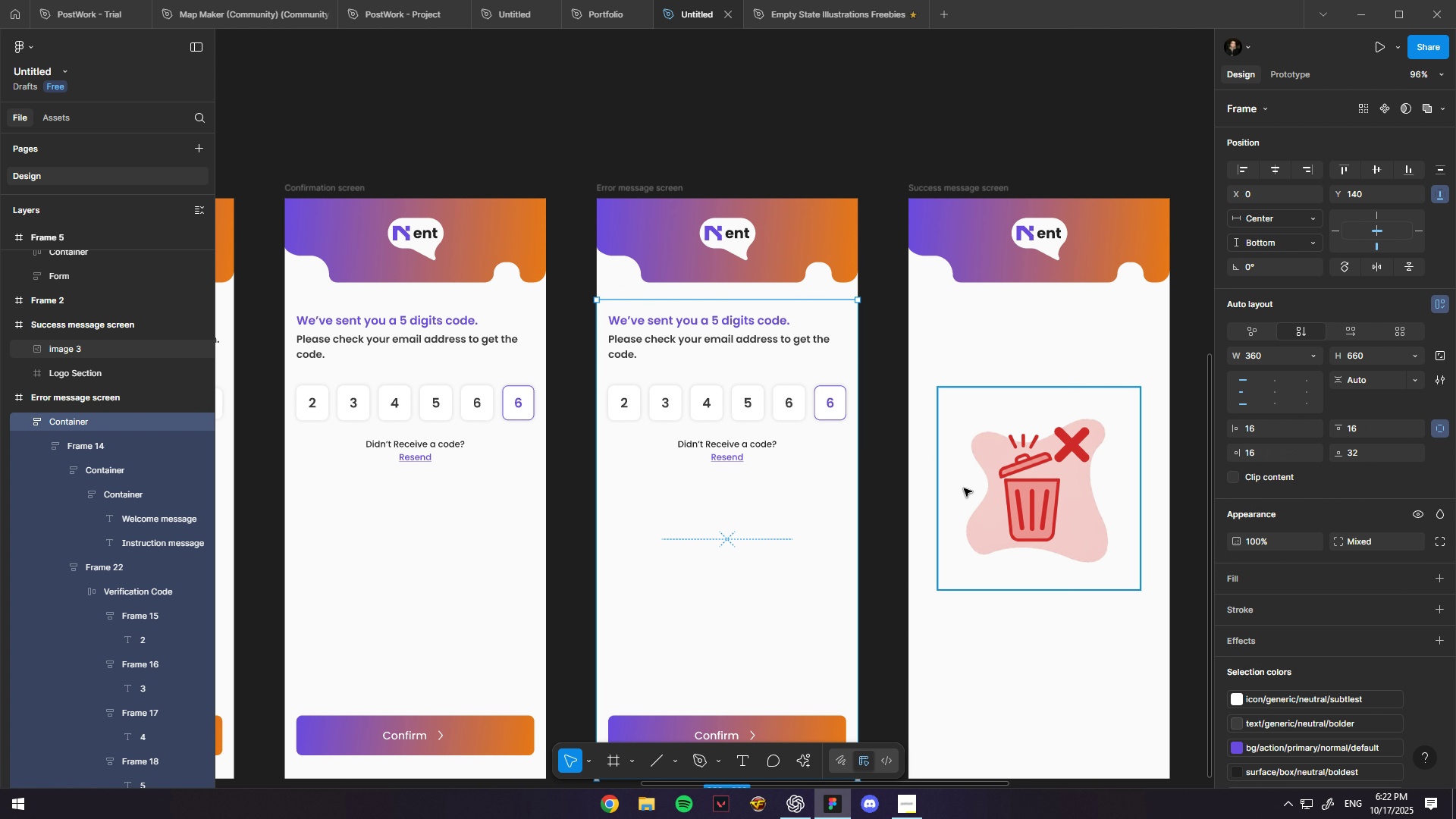 
key(Control+C)
 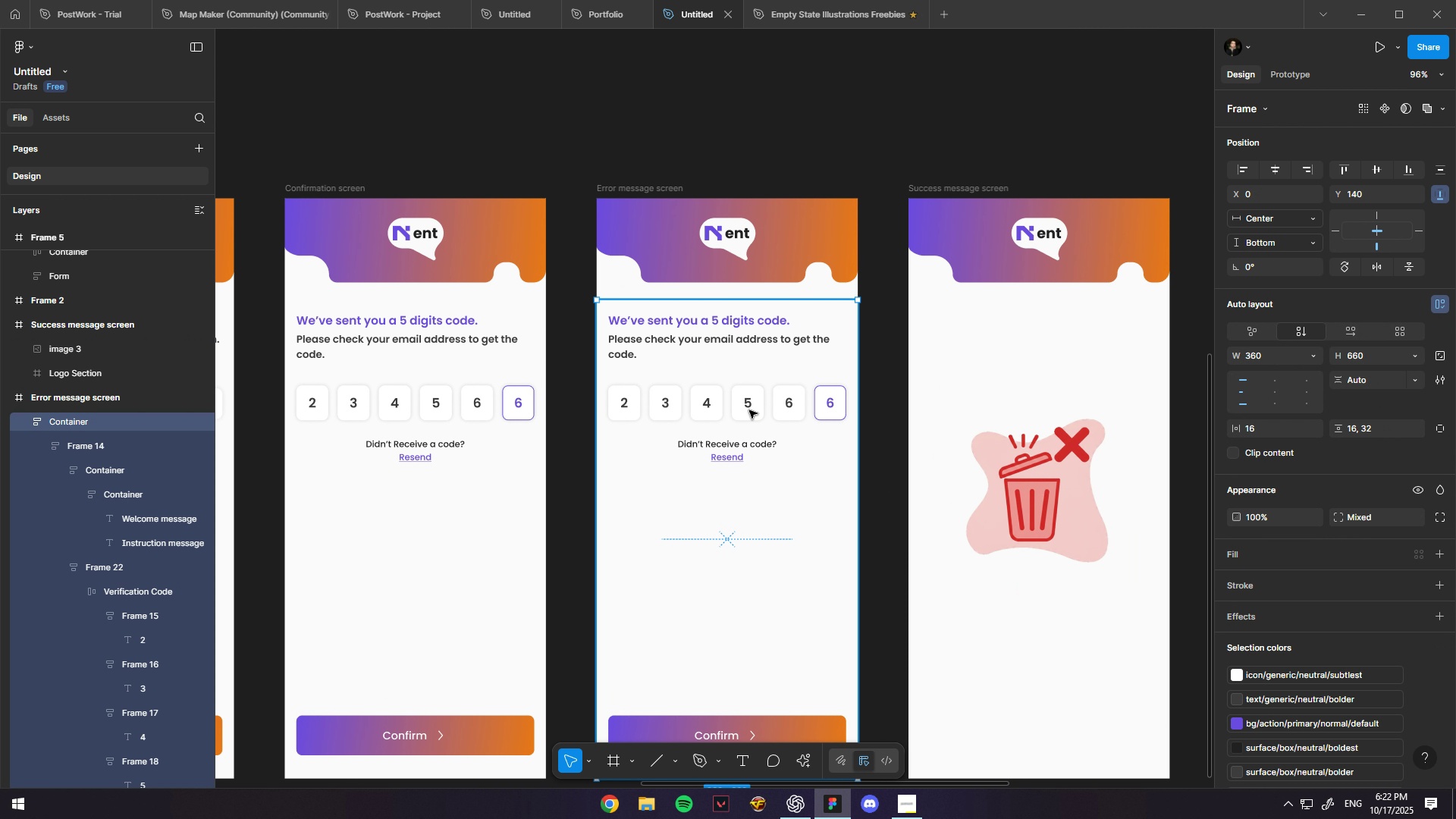 
double_click([749, 410])
 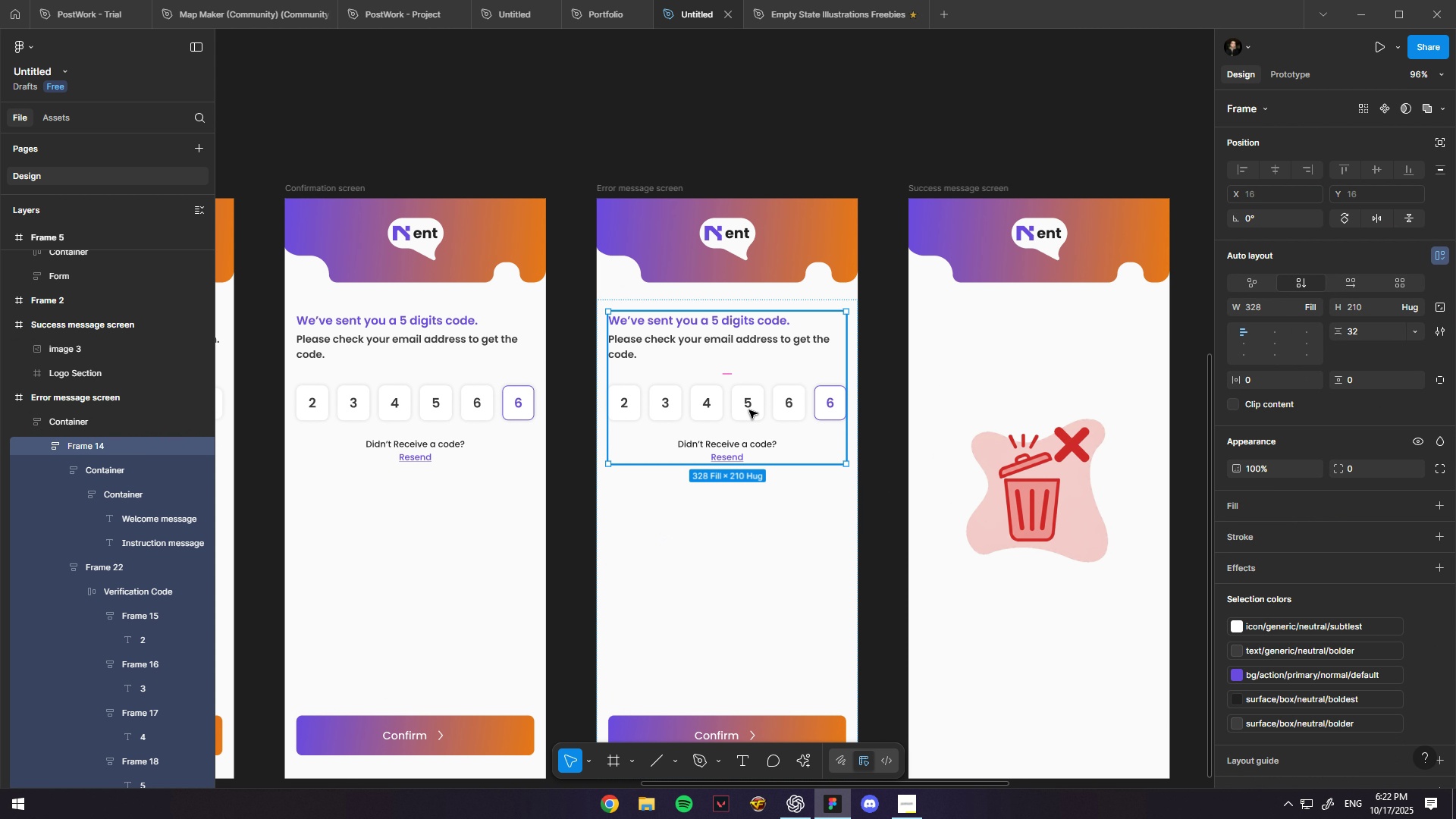 
double_click([749, 410])
 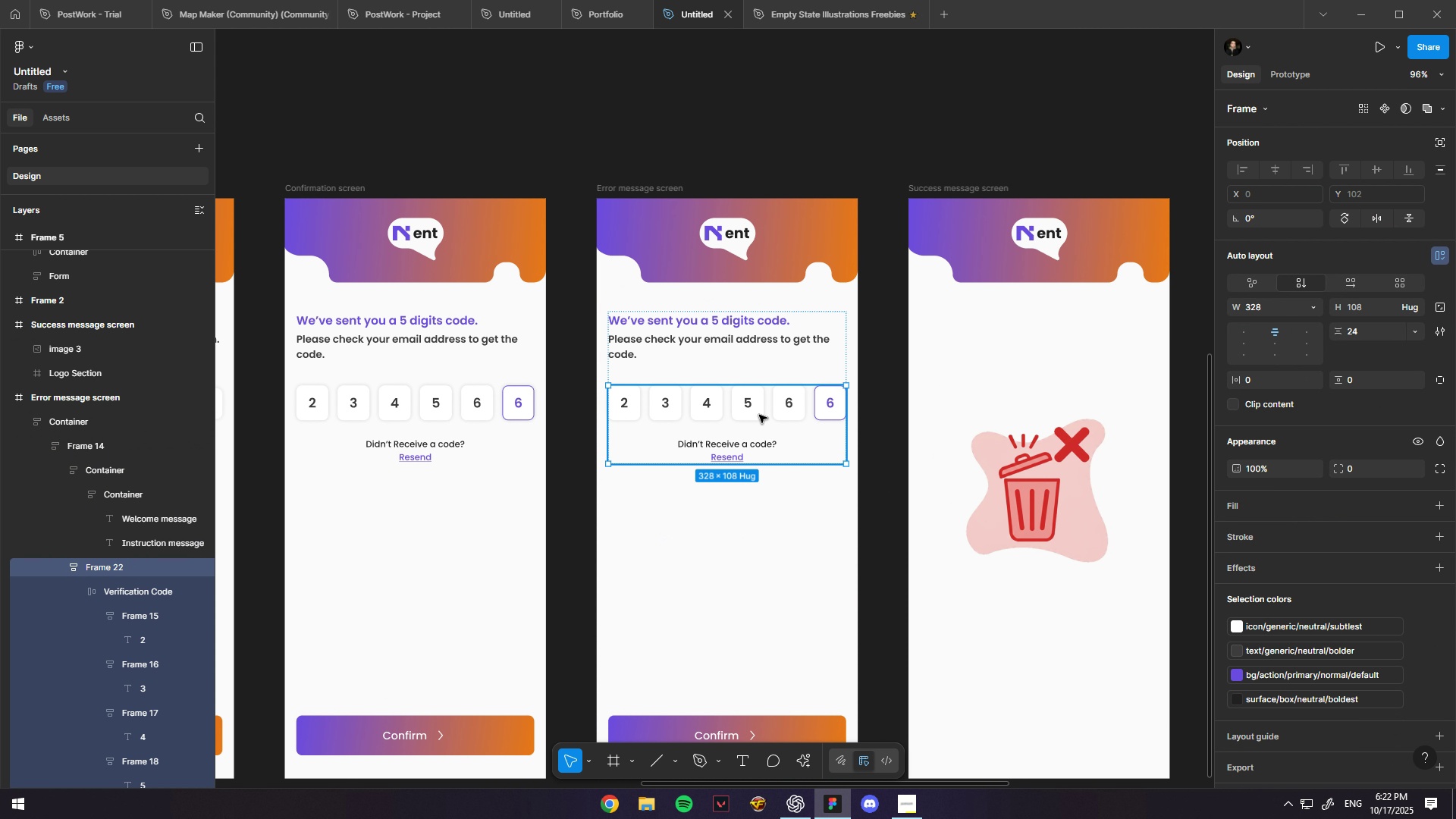 
key(Control+Shift+ShiftLeft)
 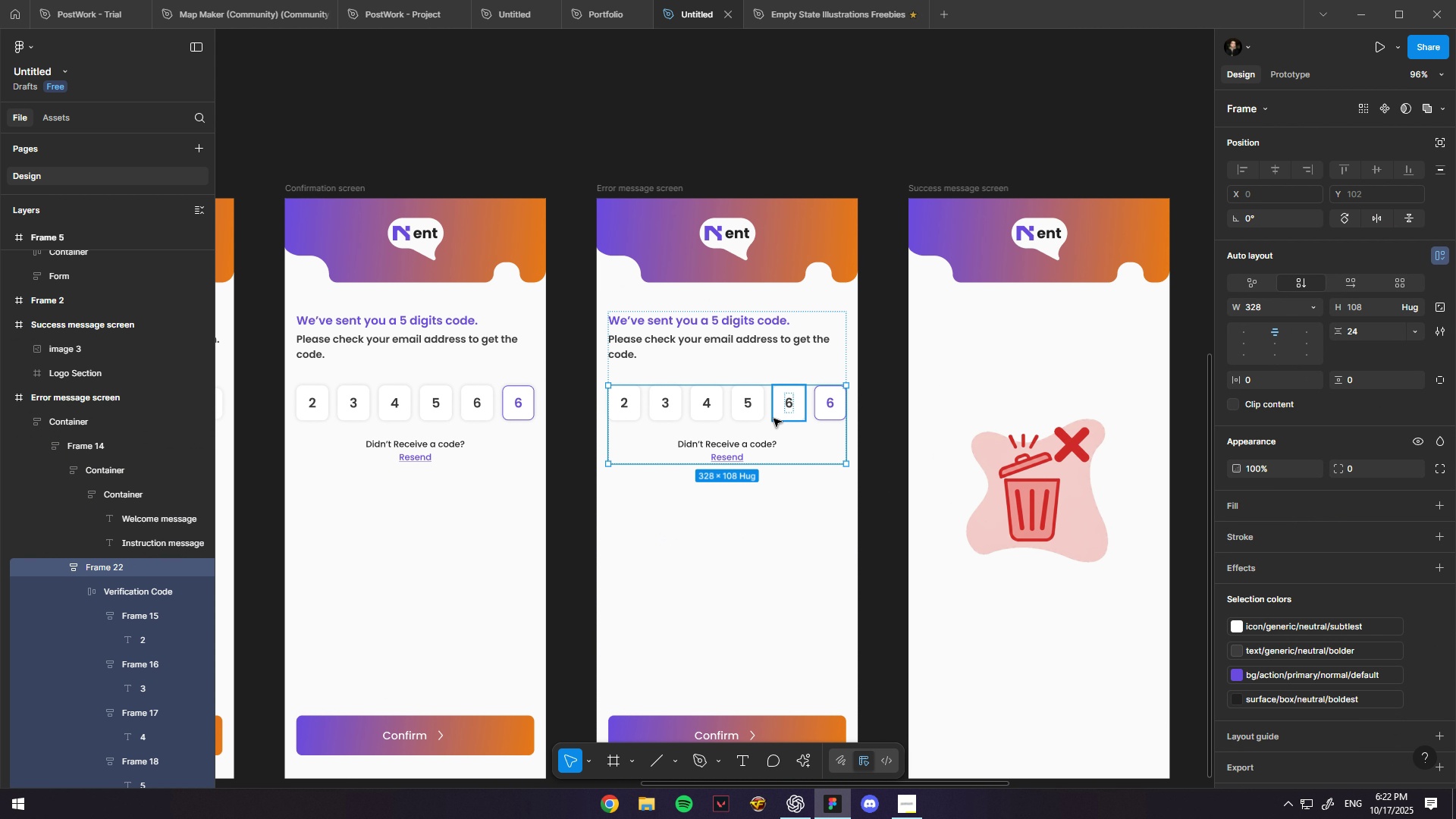 
key(Control+Shift+R)
 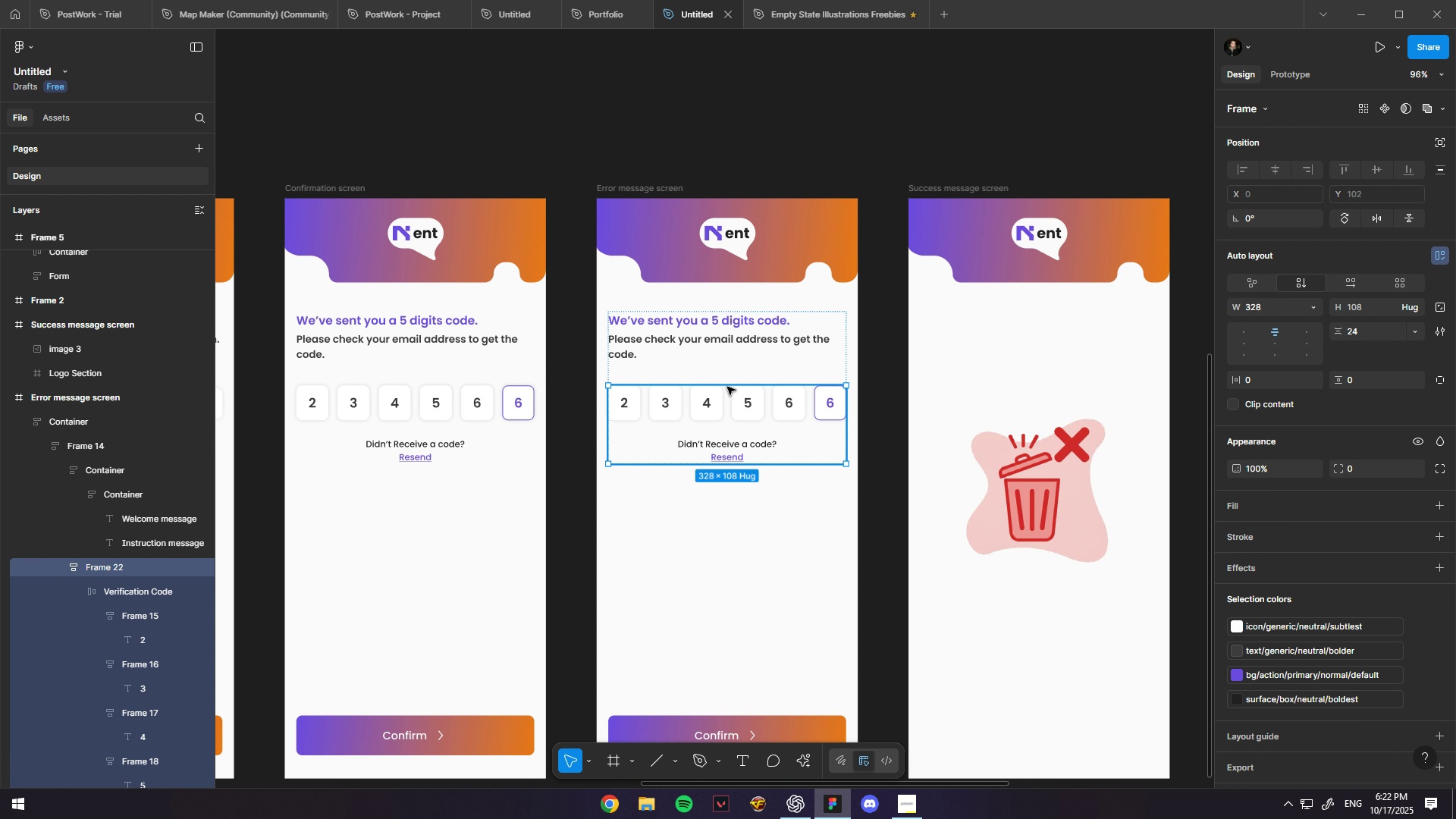 
hold_key(key=ControlLeft, duration=0.41)
 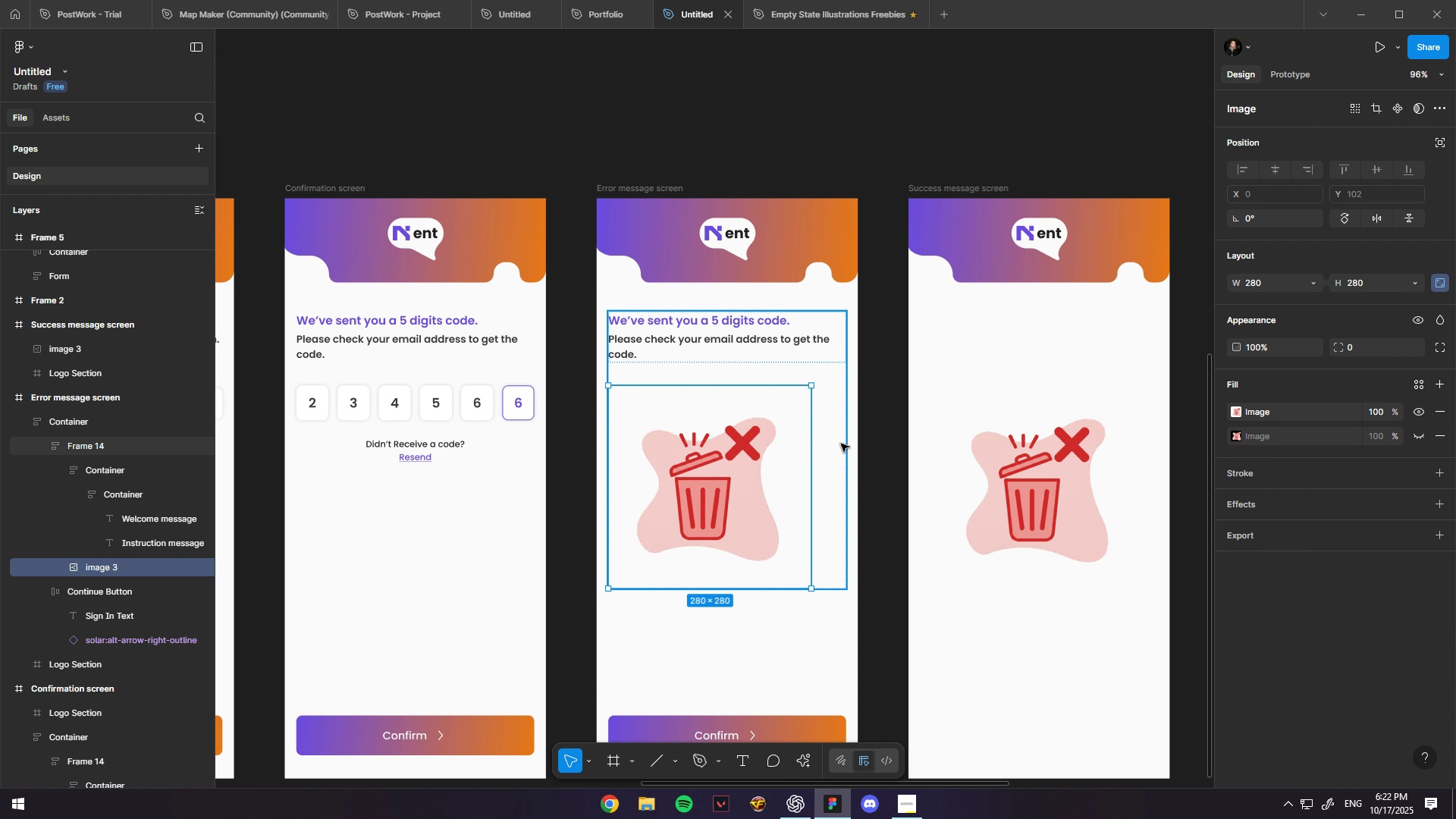 
left_click([834, 444])
 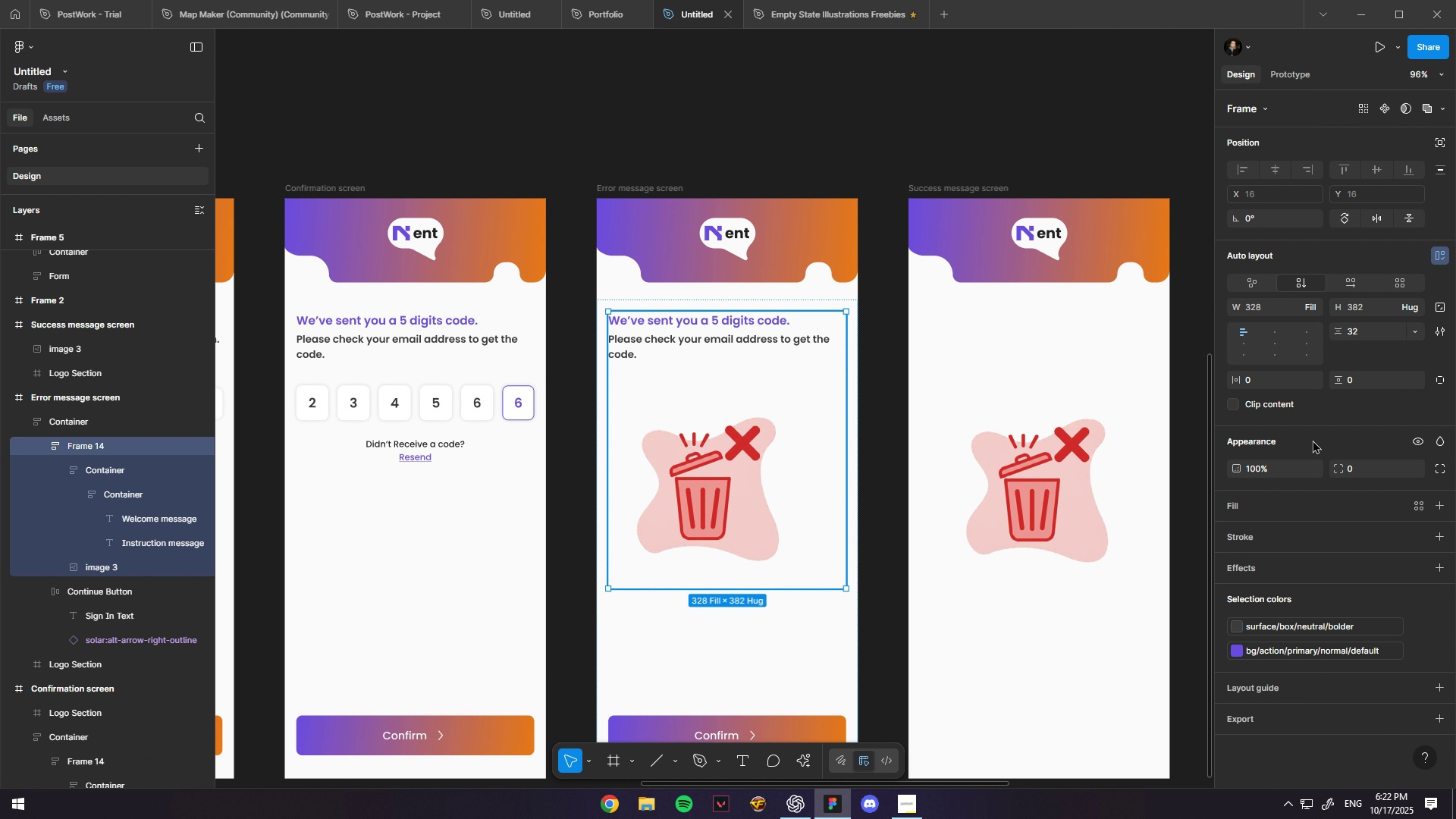 
key(Control+ControlLeft)
 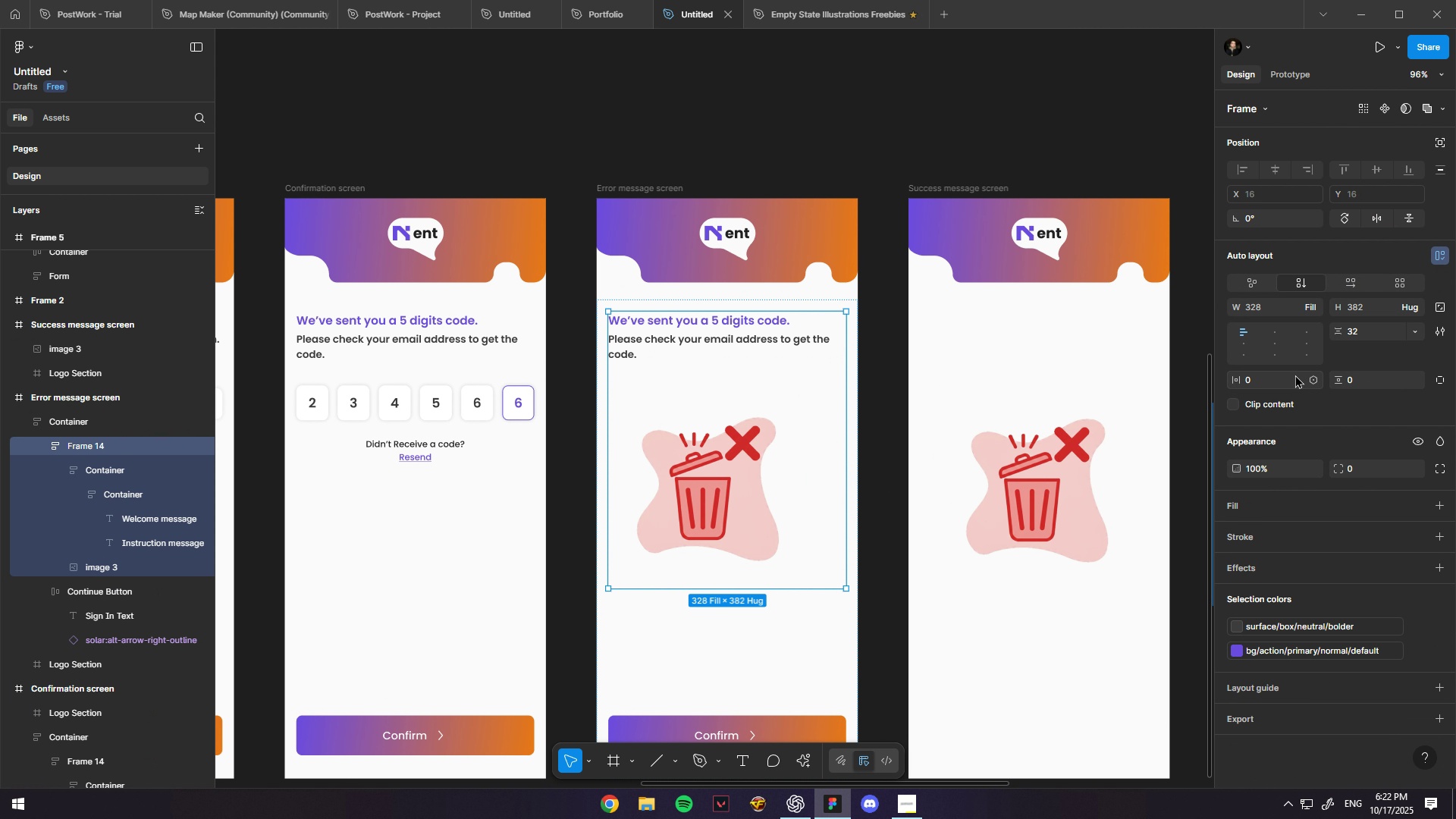 
key(V)
 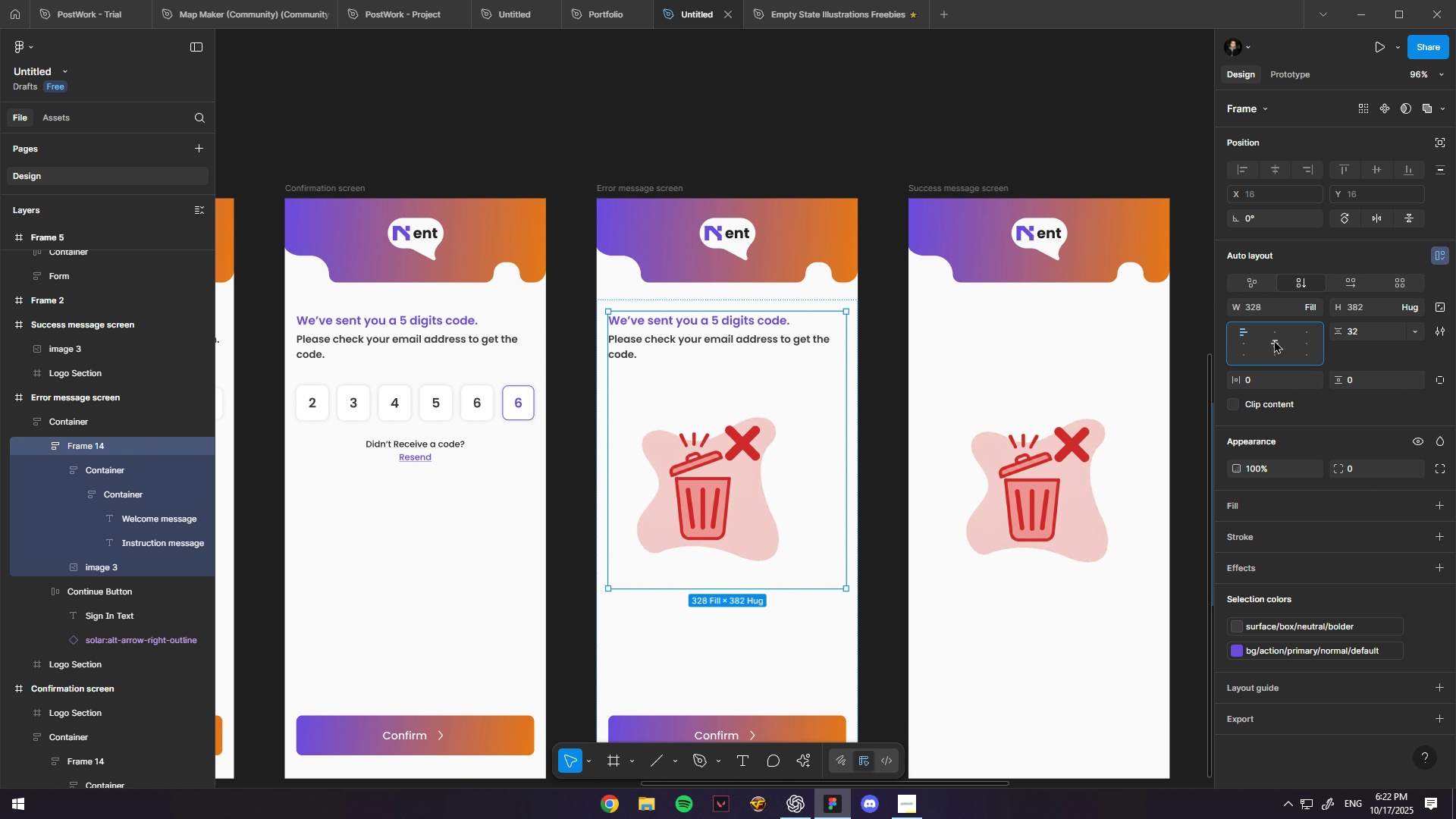 
left_click([1273, 340])
 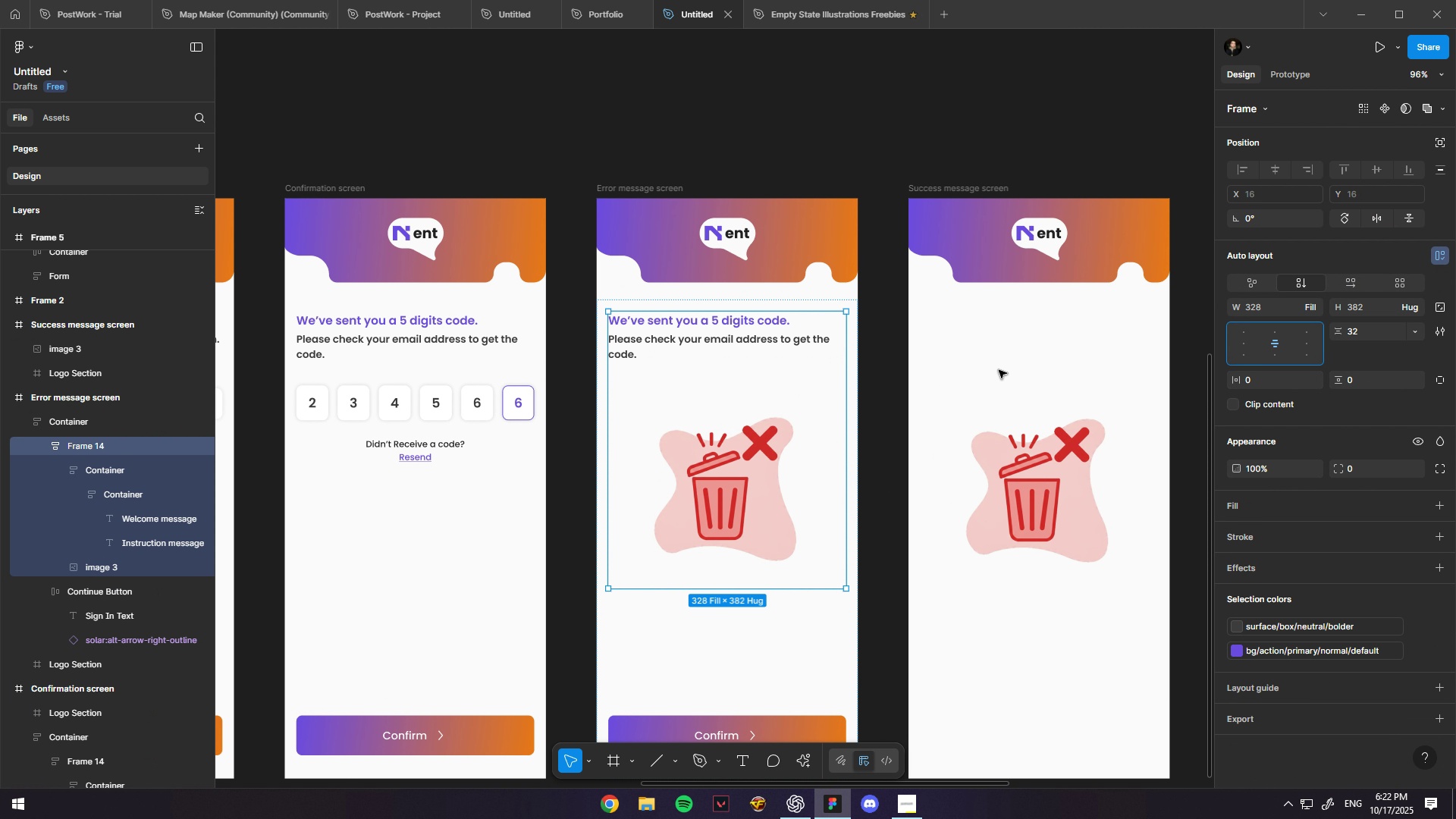 
key(Control+ControlLeft)
 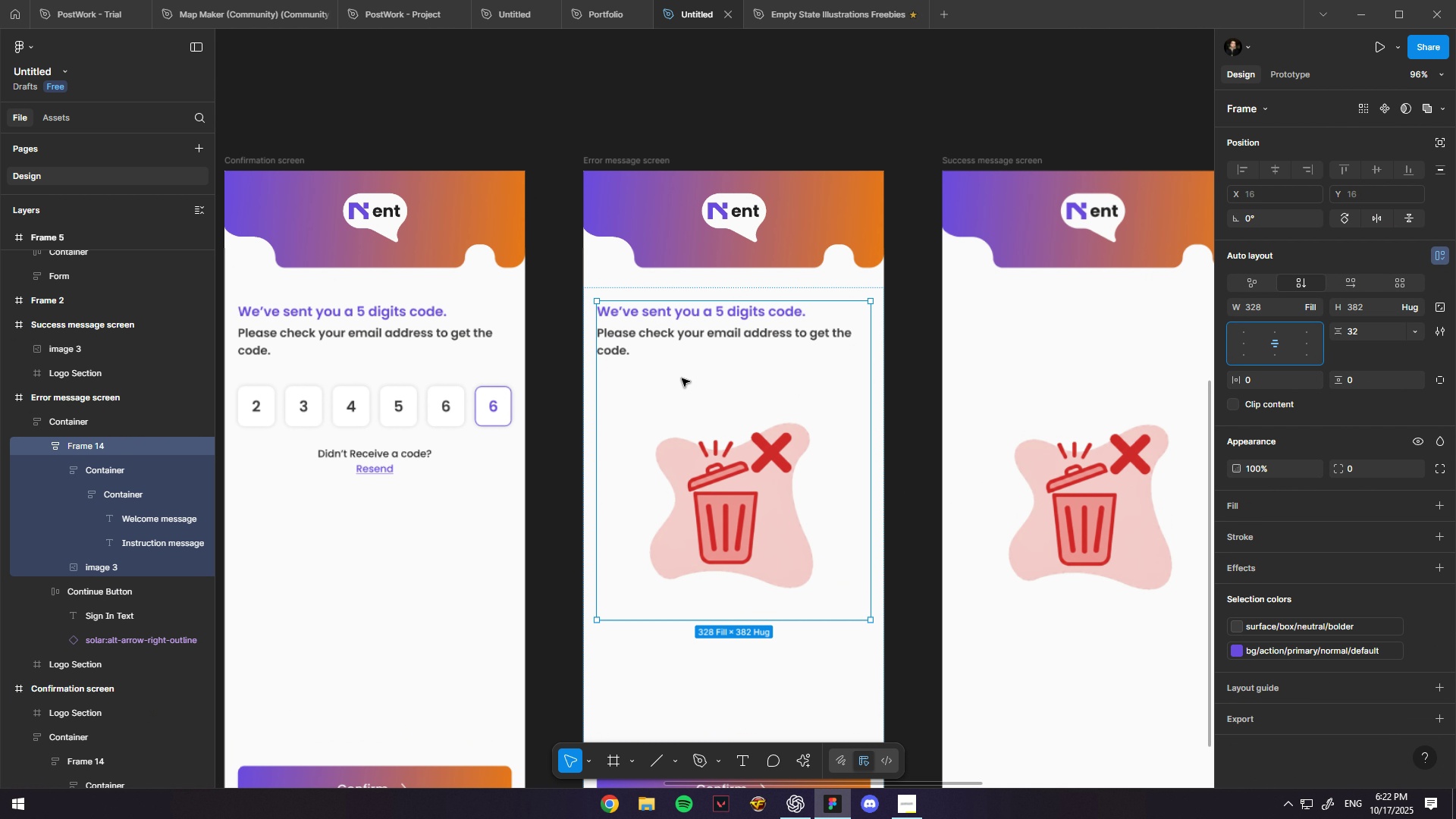 
scroll: coordinate [682, 378], scroll_direction: up, amount: 2.0
 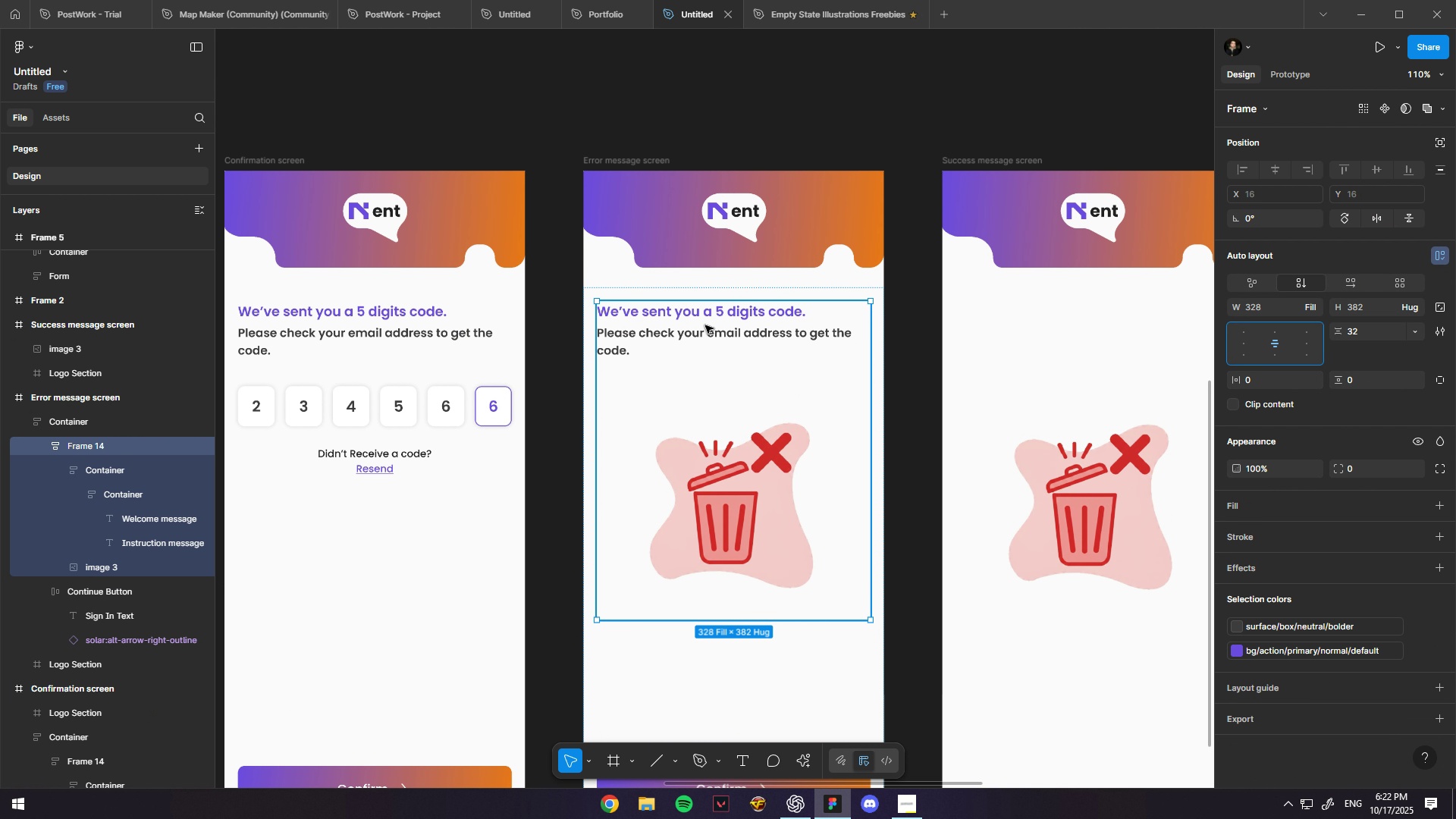 
hold_key(key=ControlLeft, duration=1.53)
left_click([695, 315])
 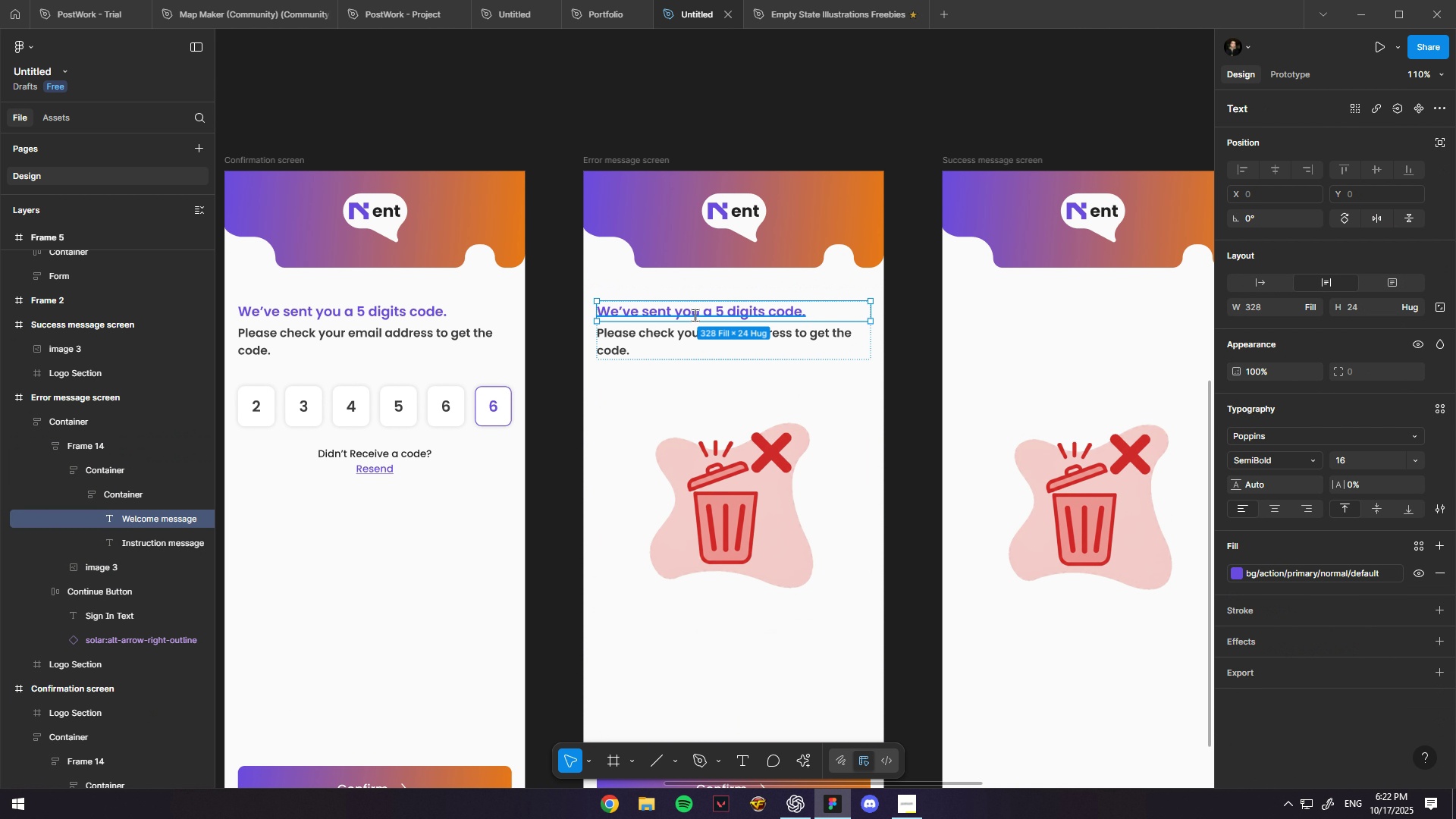 
double_click([695, 315])
 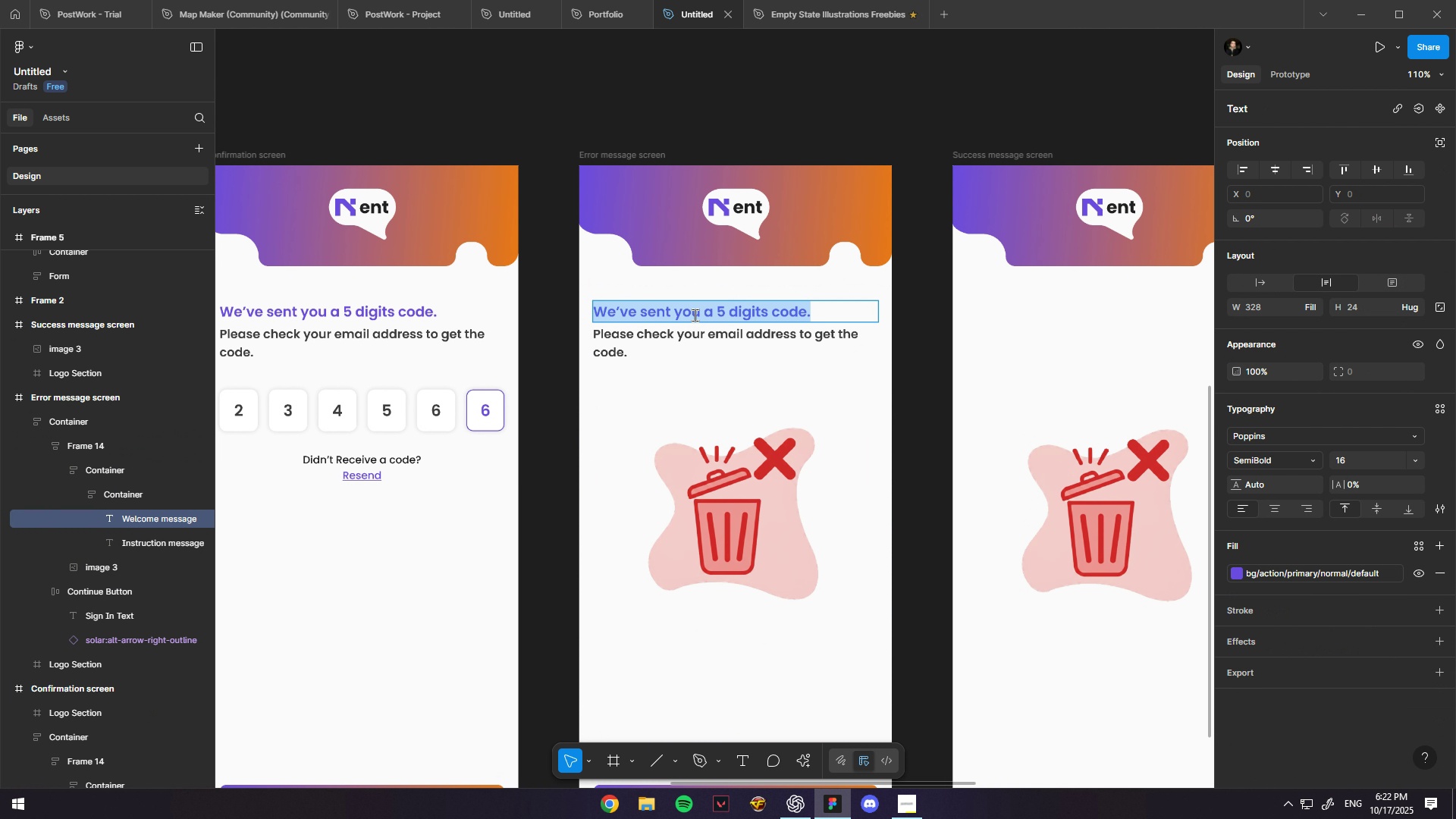 
scroll: coordinate [695, 315], scroll_direction: up, amount: 2.0
 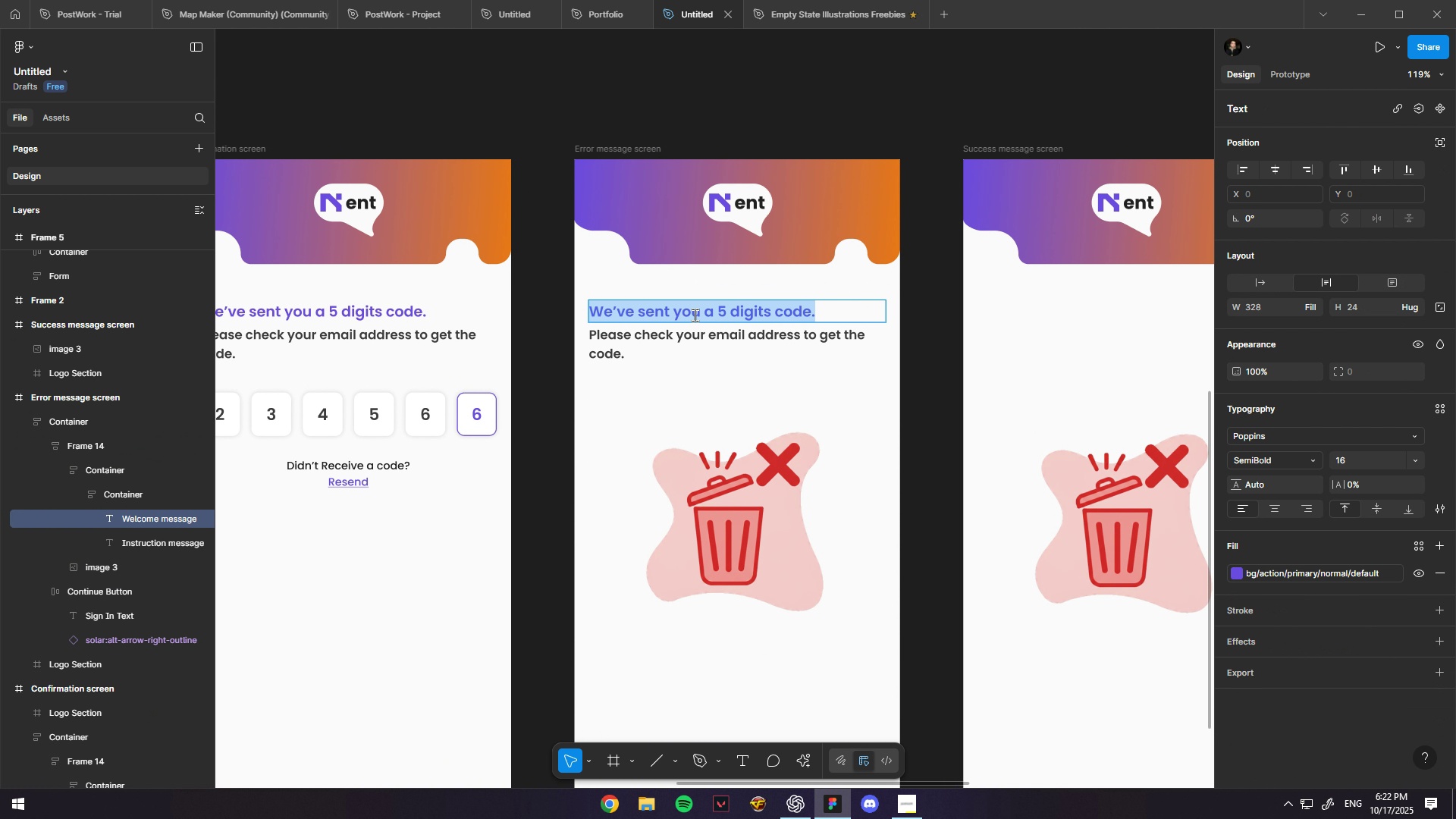 
type(Oops!)
 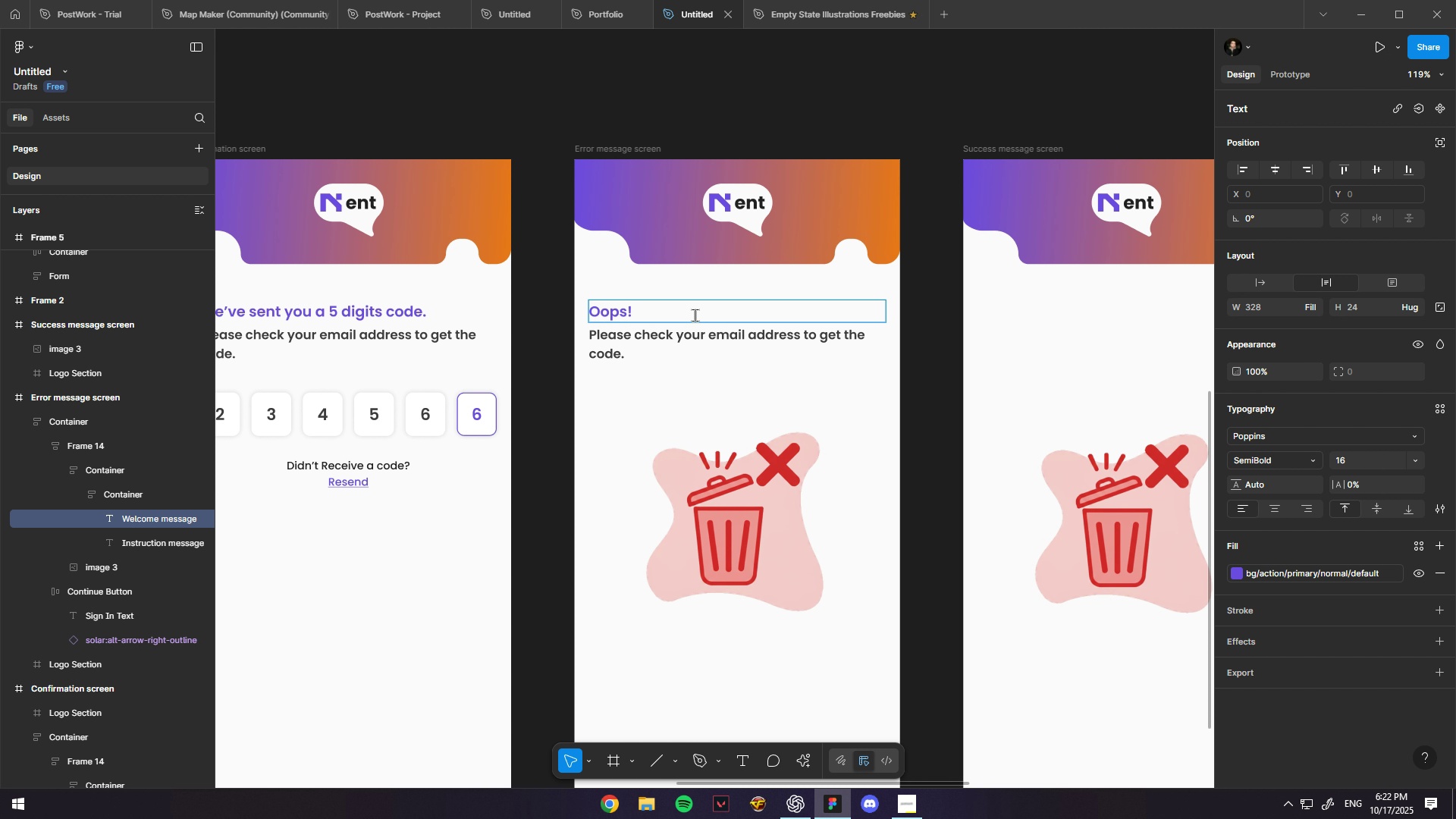 
left_click([695, 337])
 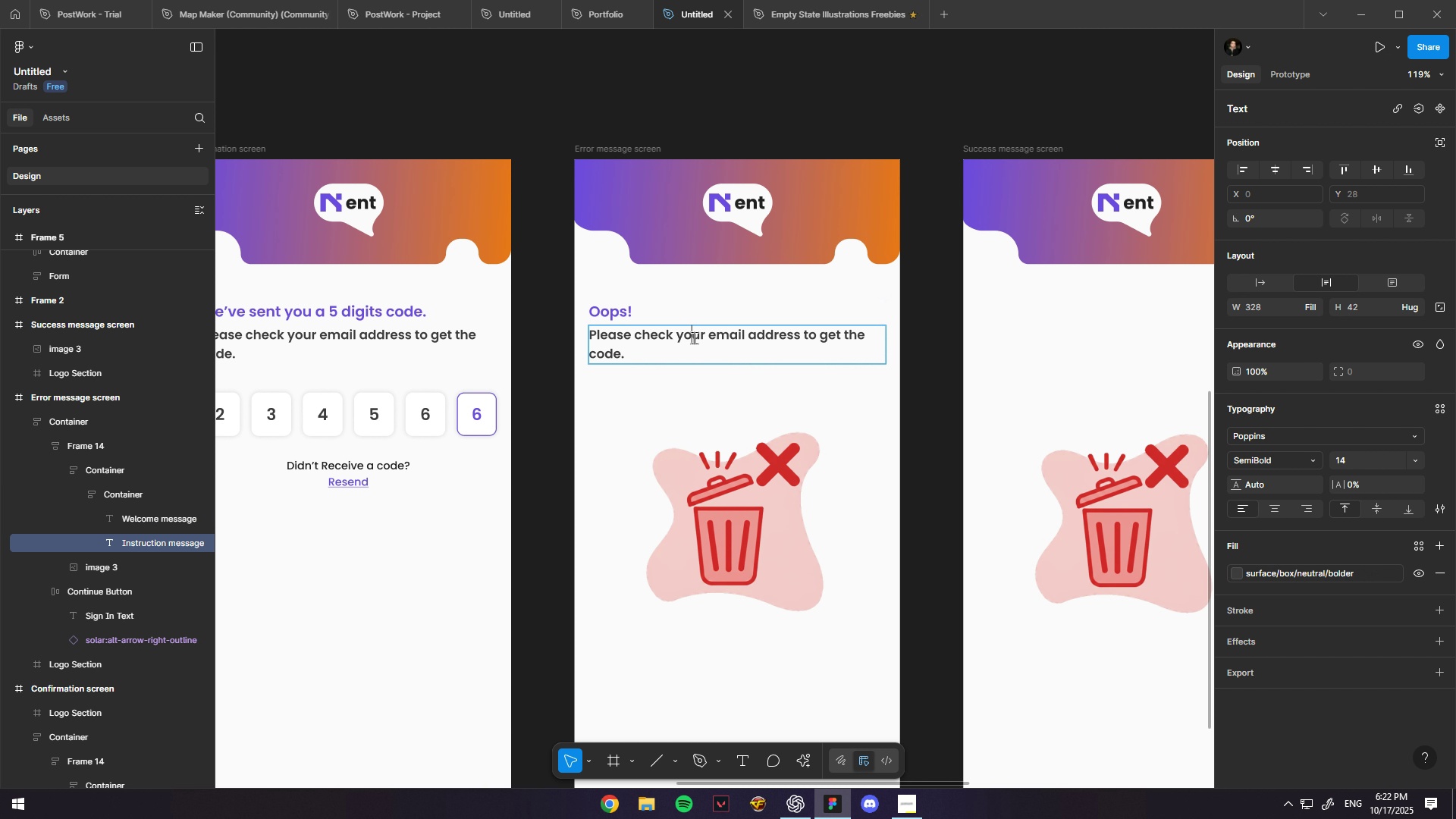 
key(Control+A)
 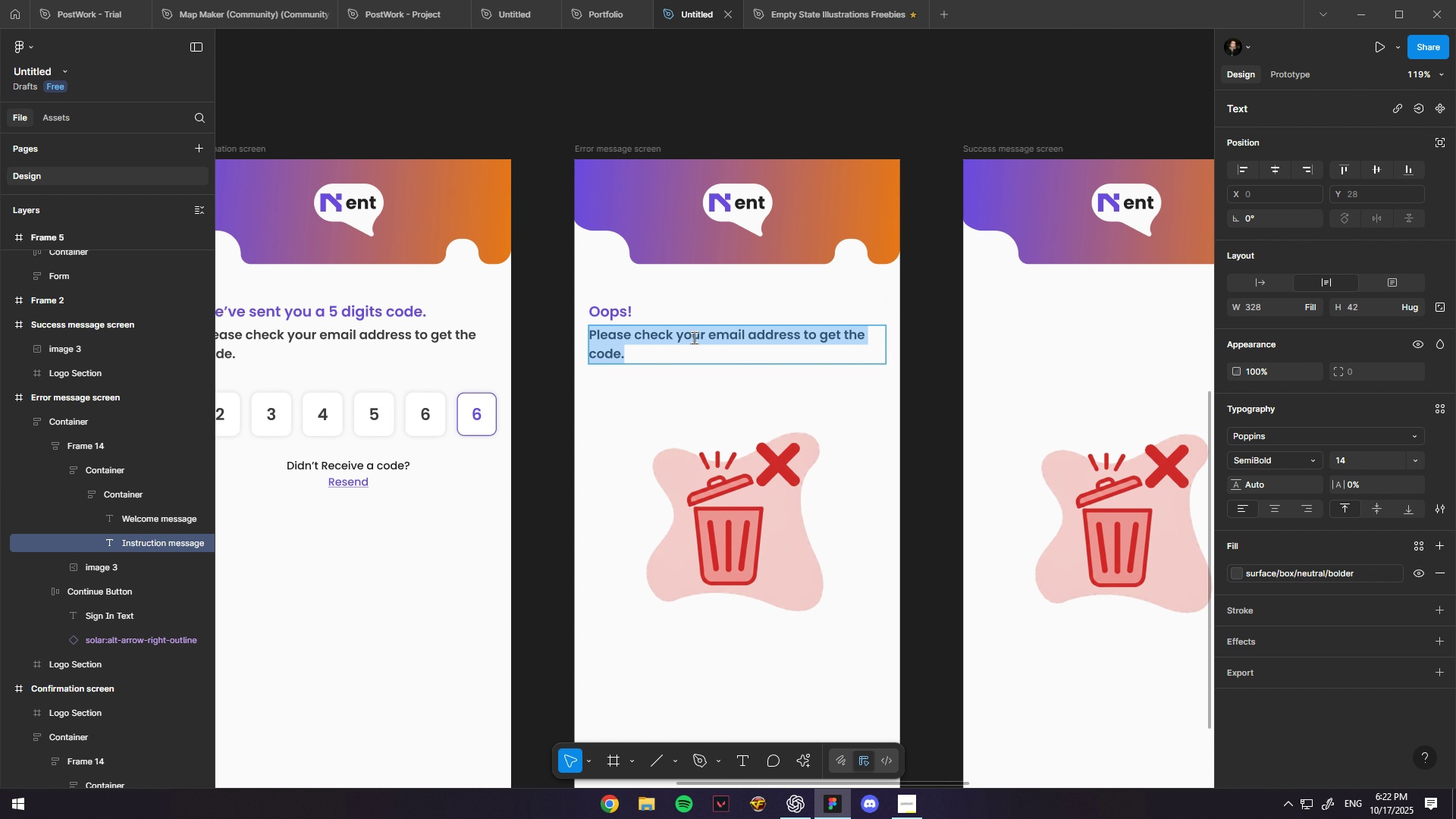 
type(Looks Like that)
 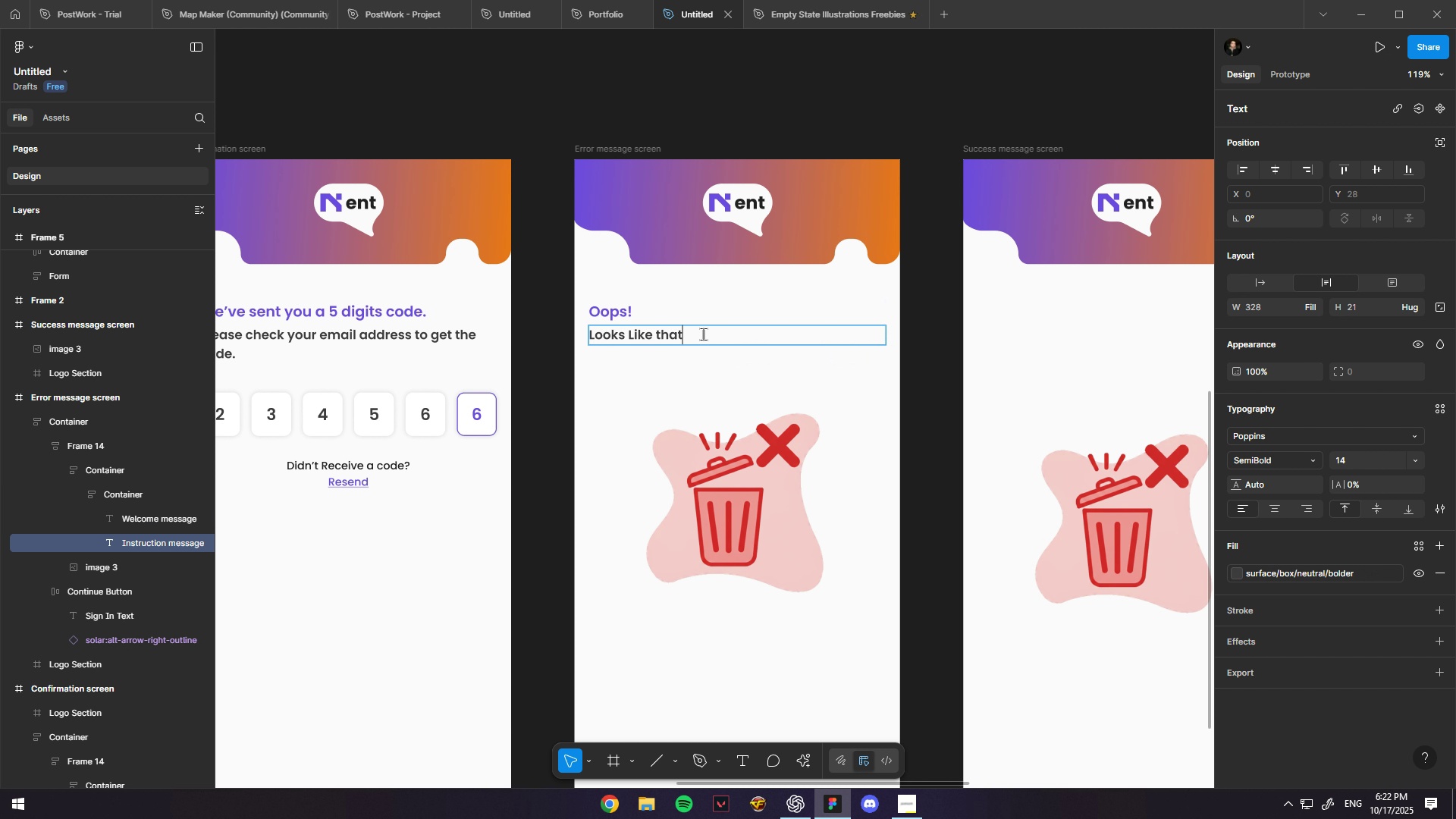 
scroll: coordinate [532, 337], scroll_direction: down, amount: 7.0
 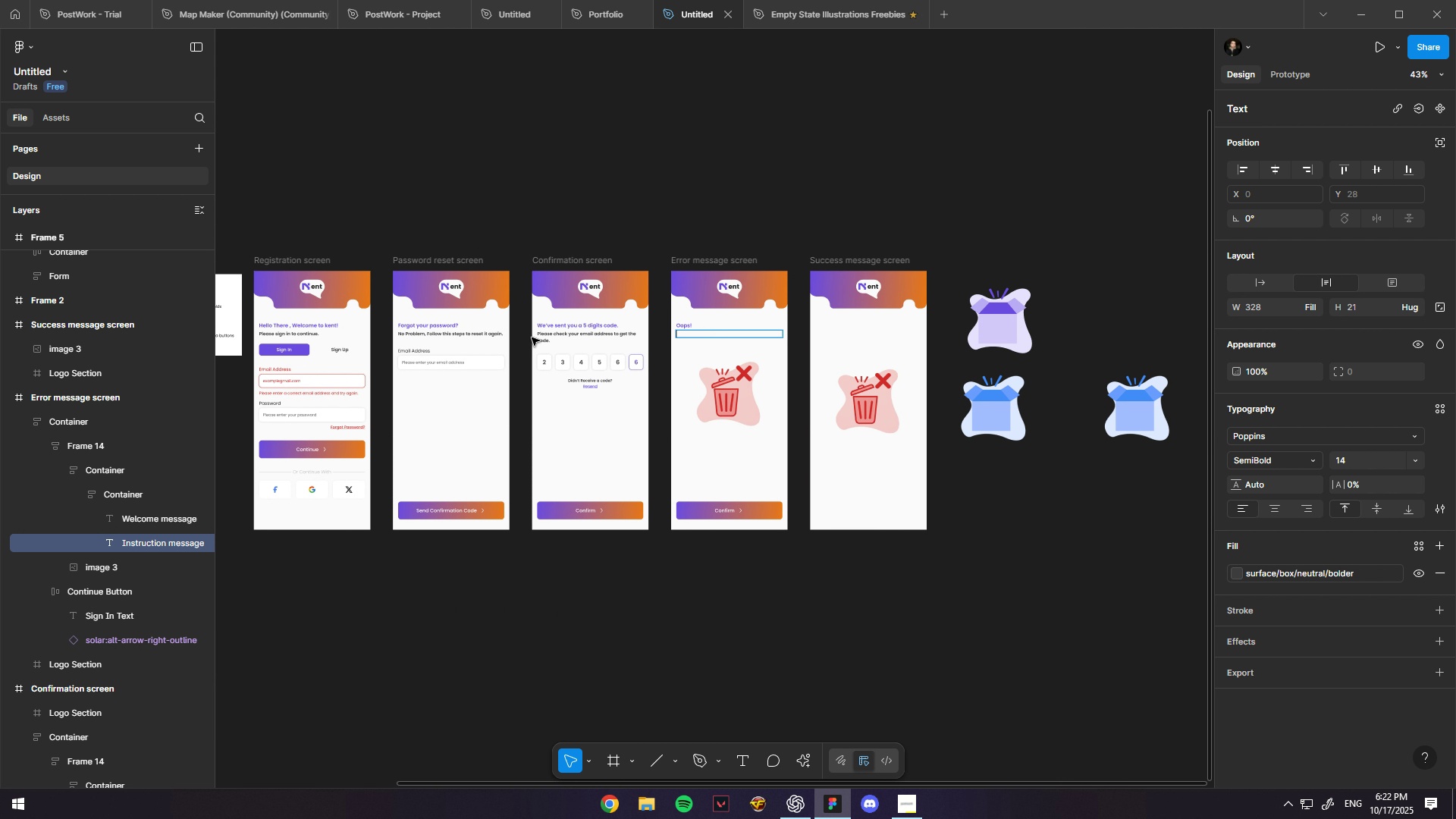 
key(Control+A)
 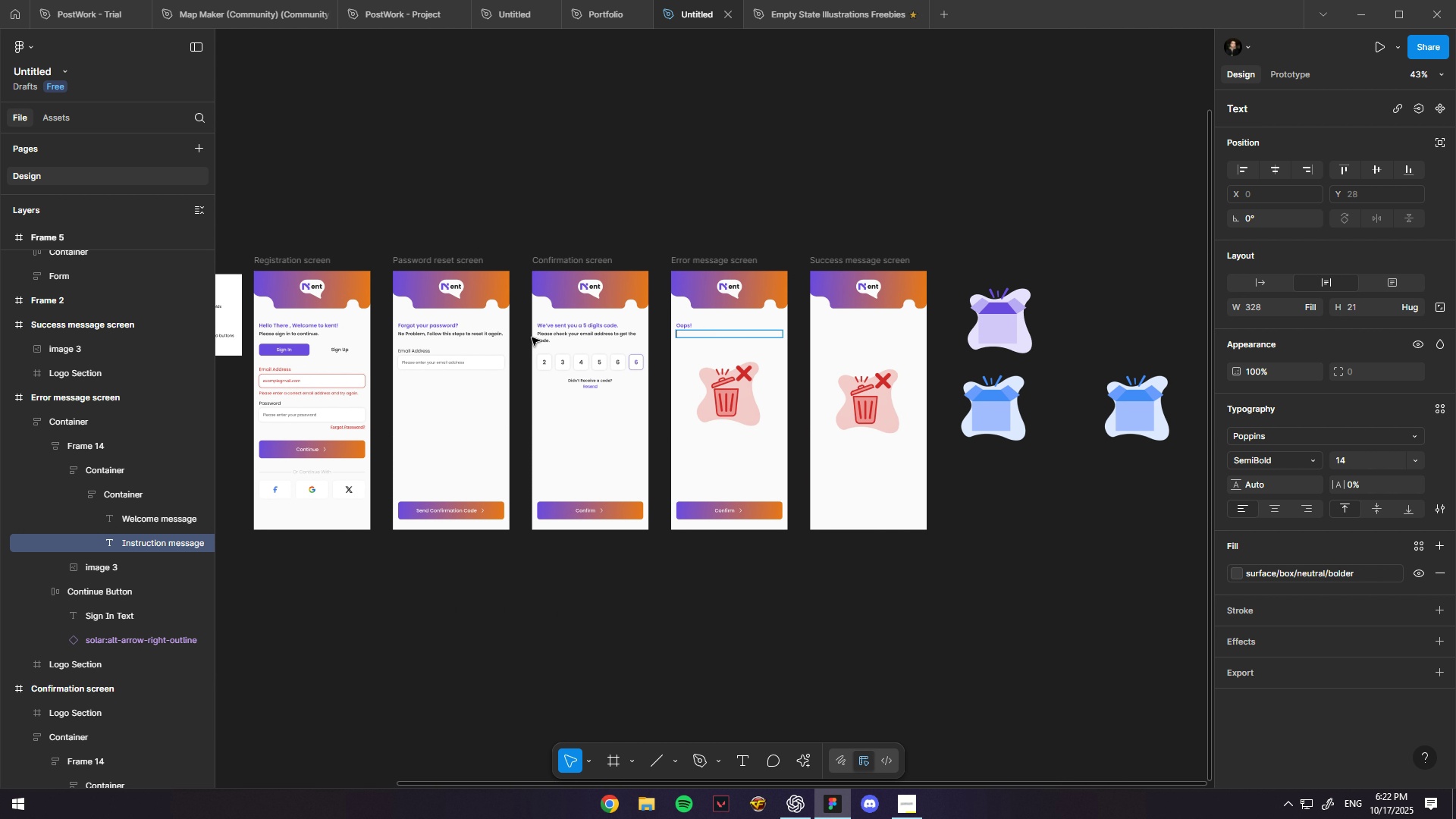 
key(Backspace)
 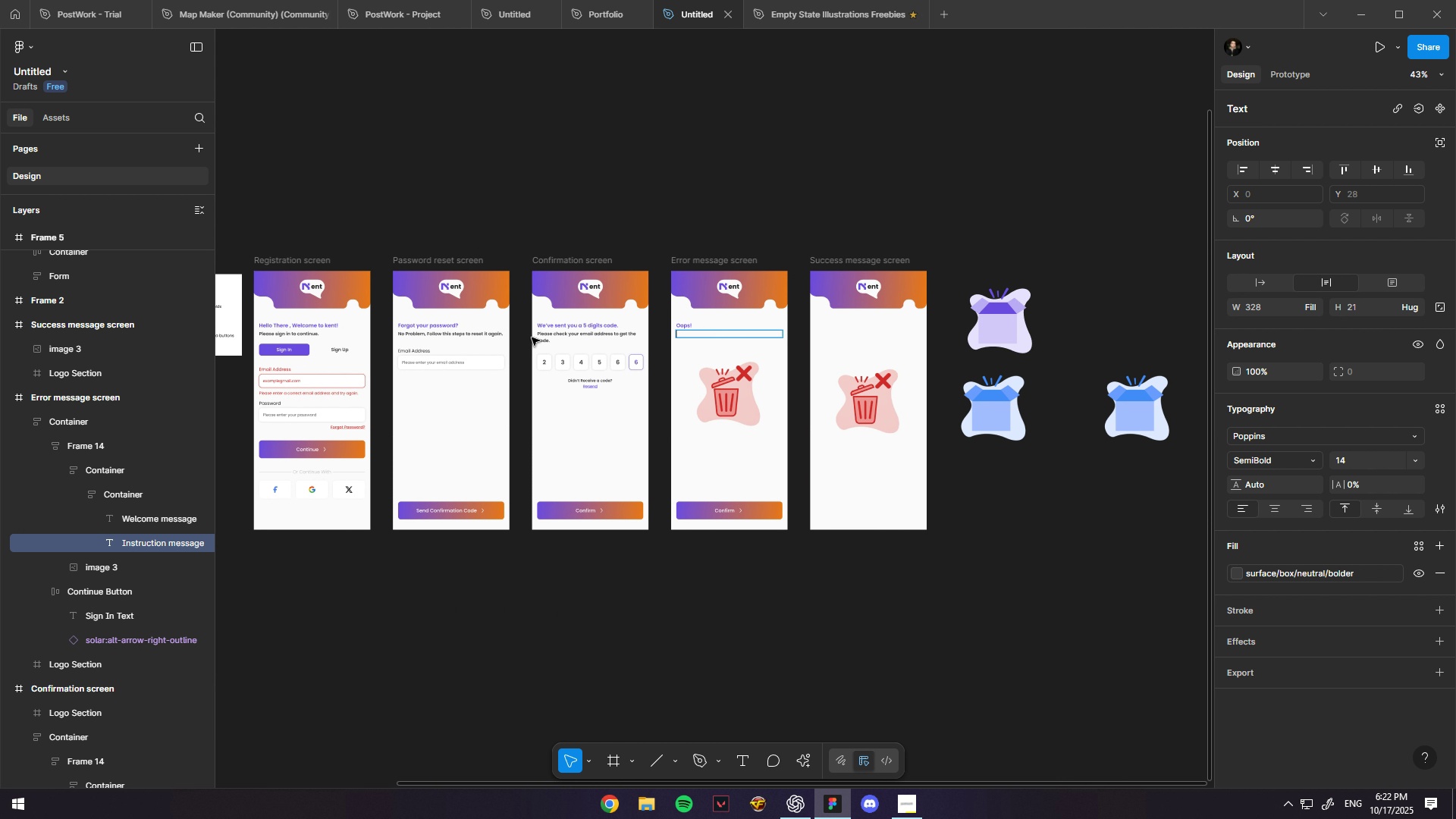 
hold_key(key=ControlLeft, duration=1.15)
scroll: coordinate [842, 330], scroll_direction: up, amount: 8.0
 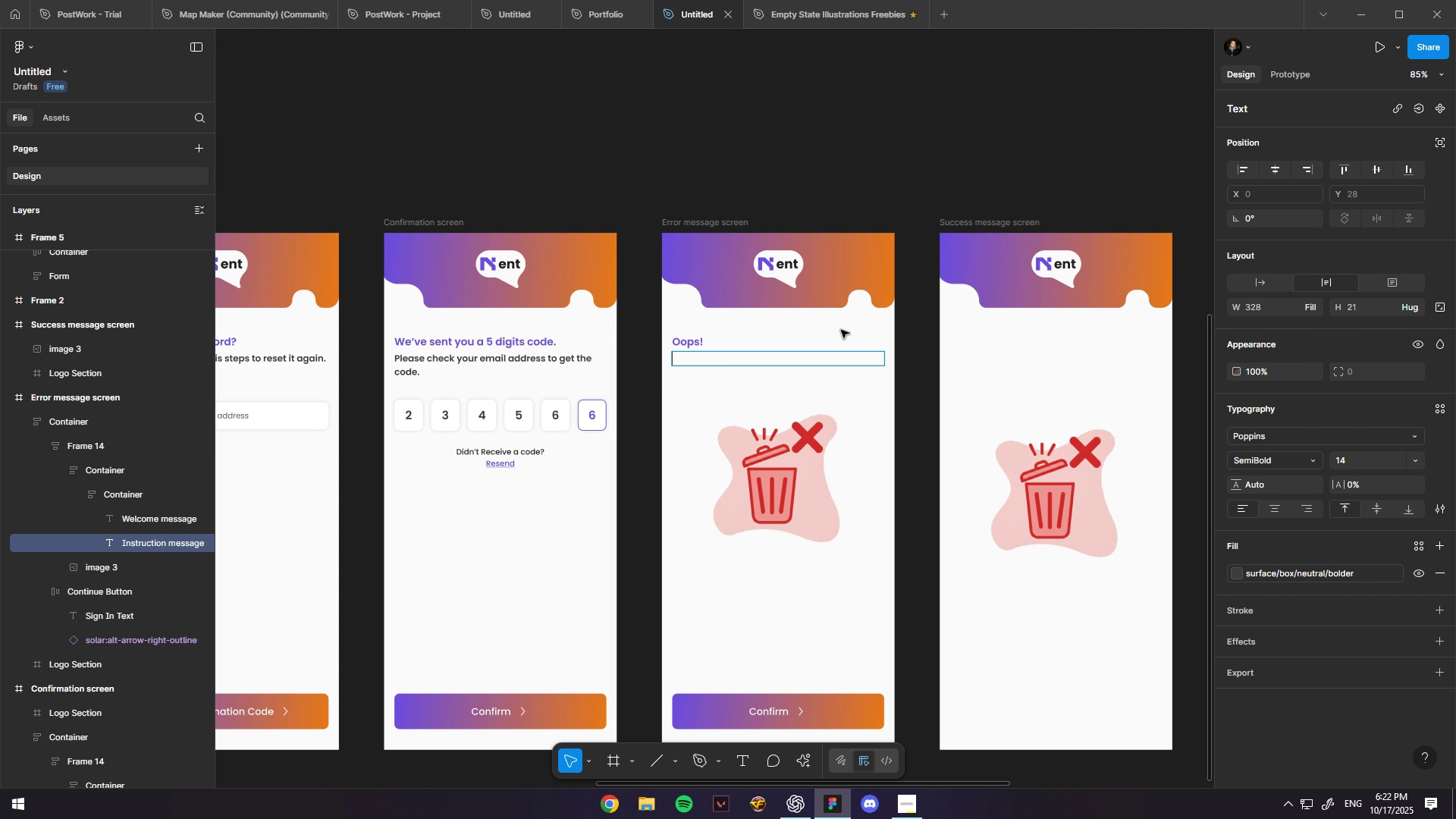 
type(looks like that )
 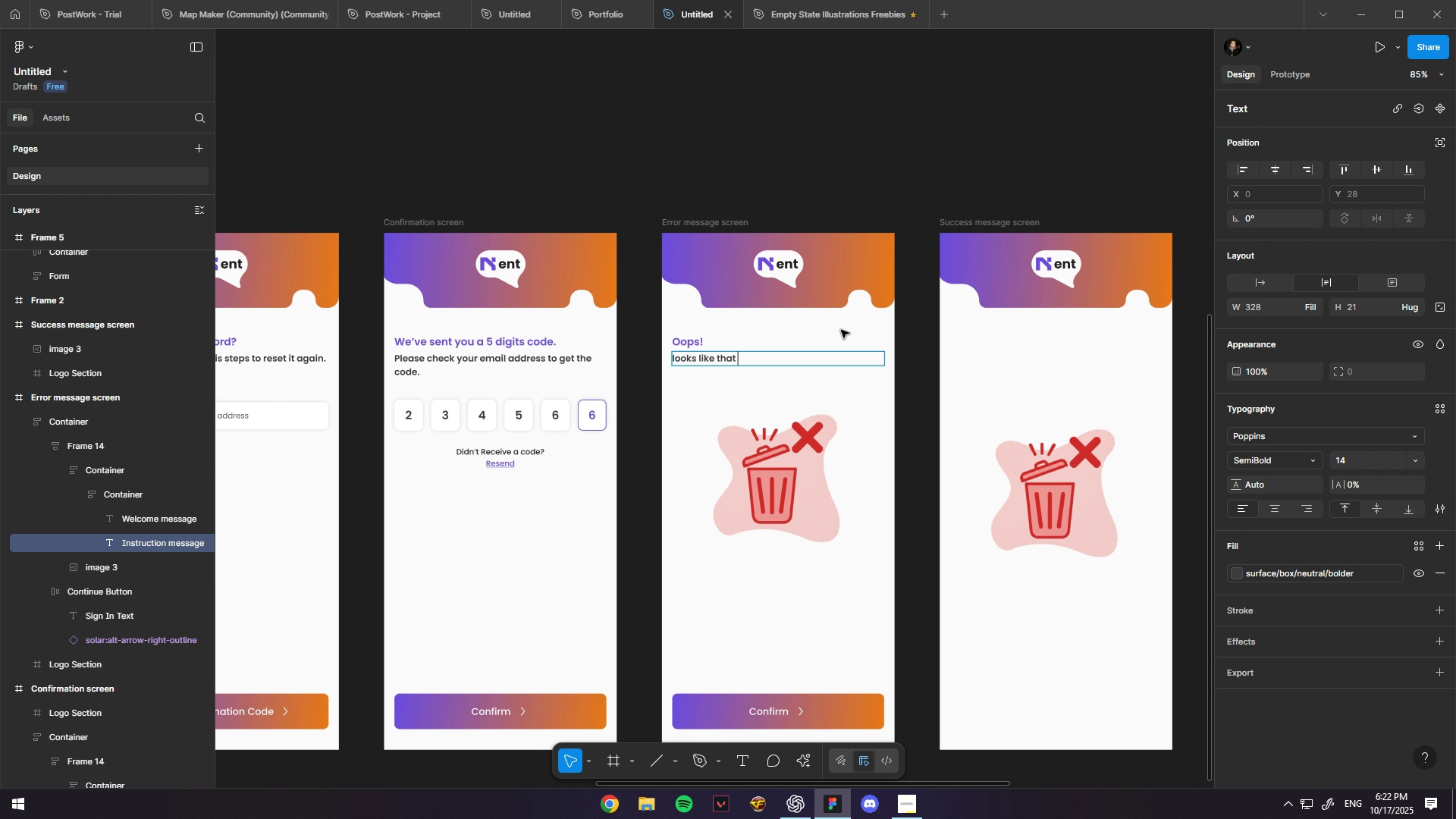 
type(something went wrong , please try again)
key(Escape)
 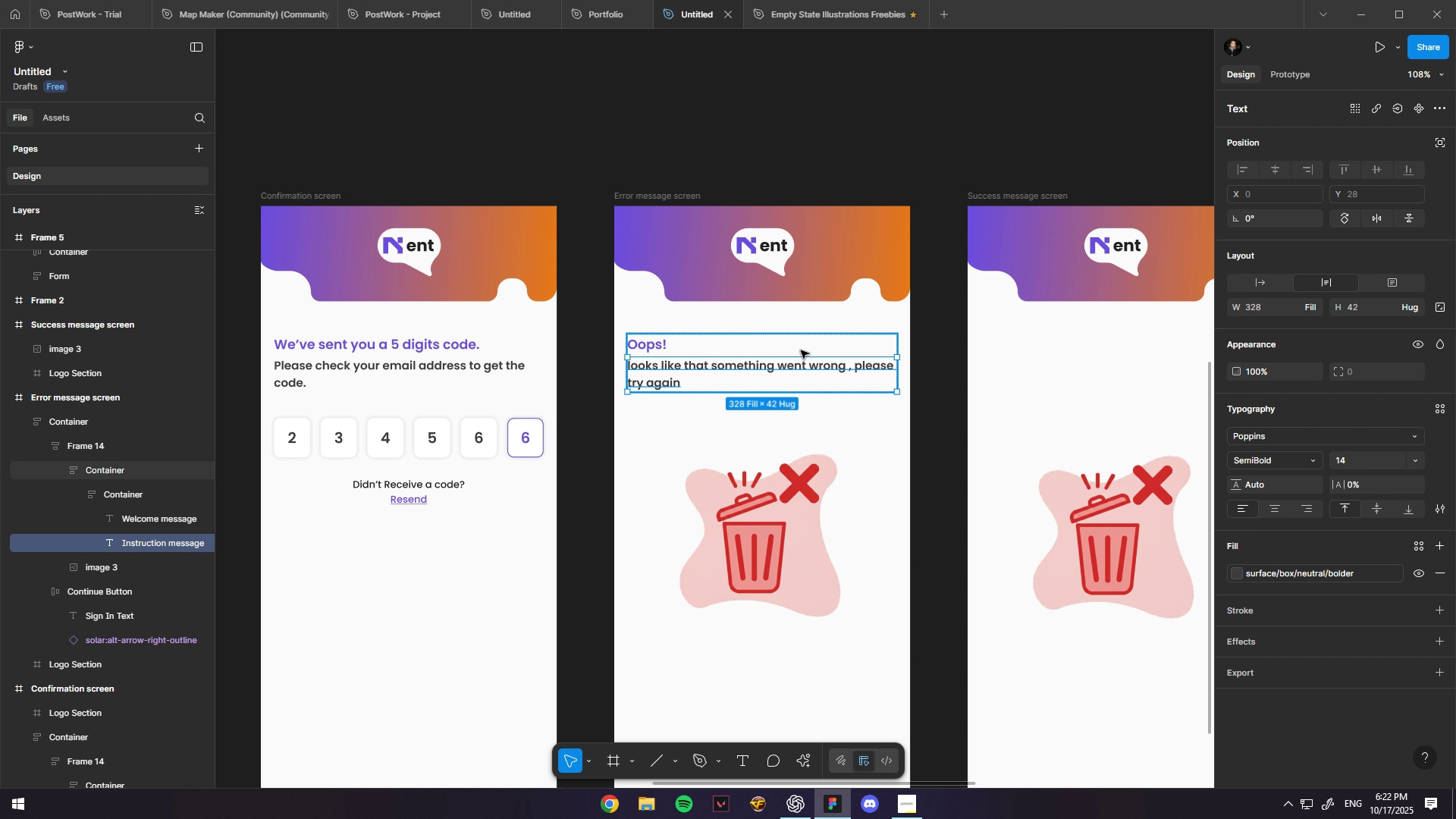 
hold_key(key=ControlLeft, duration=0.84)
scroll: coordinate [831, 334], scroll_direction: up, amount: 3.0
 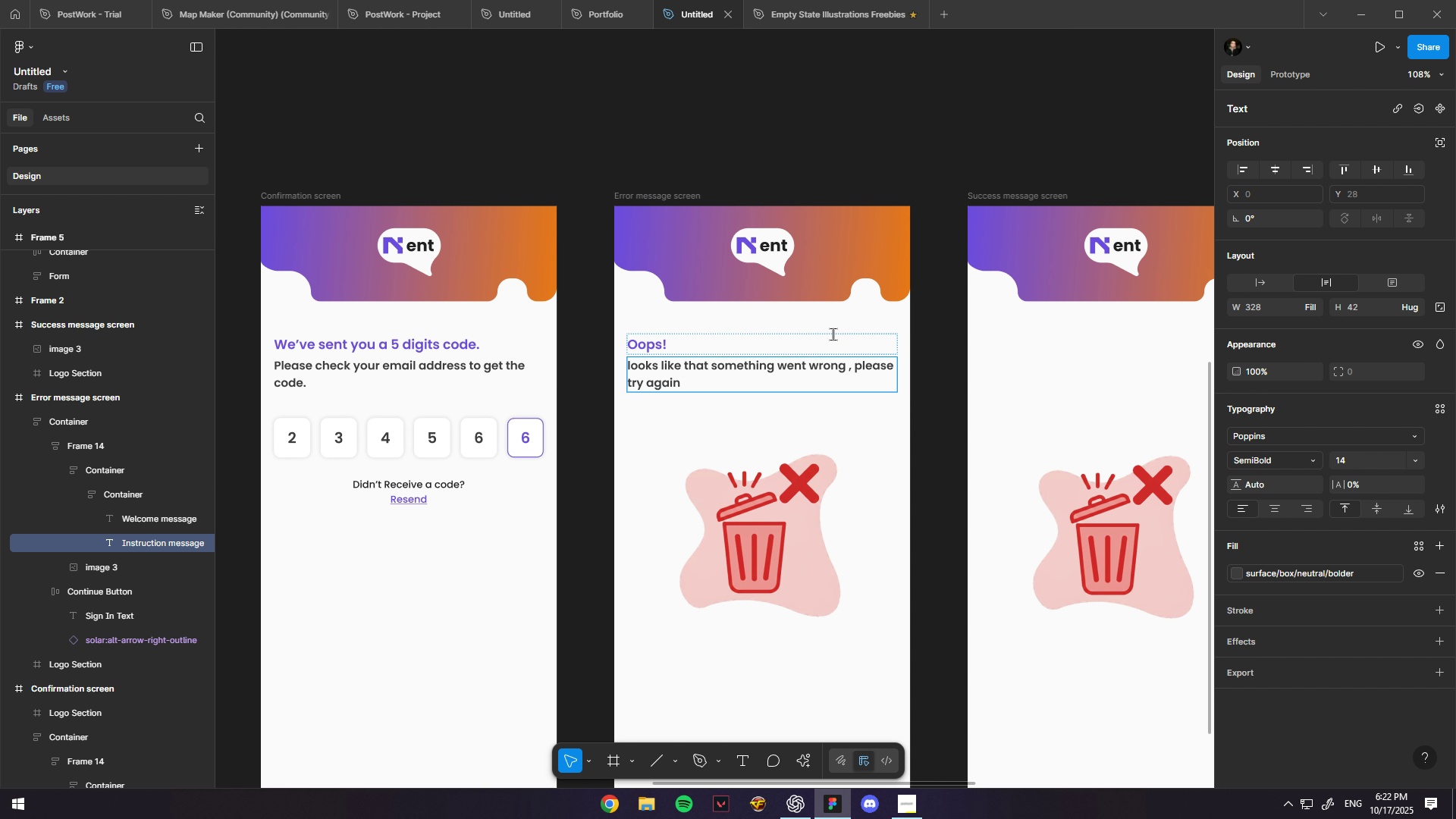 
left_click([801, 350])
 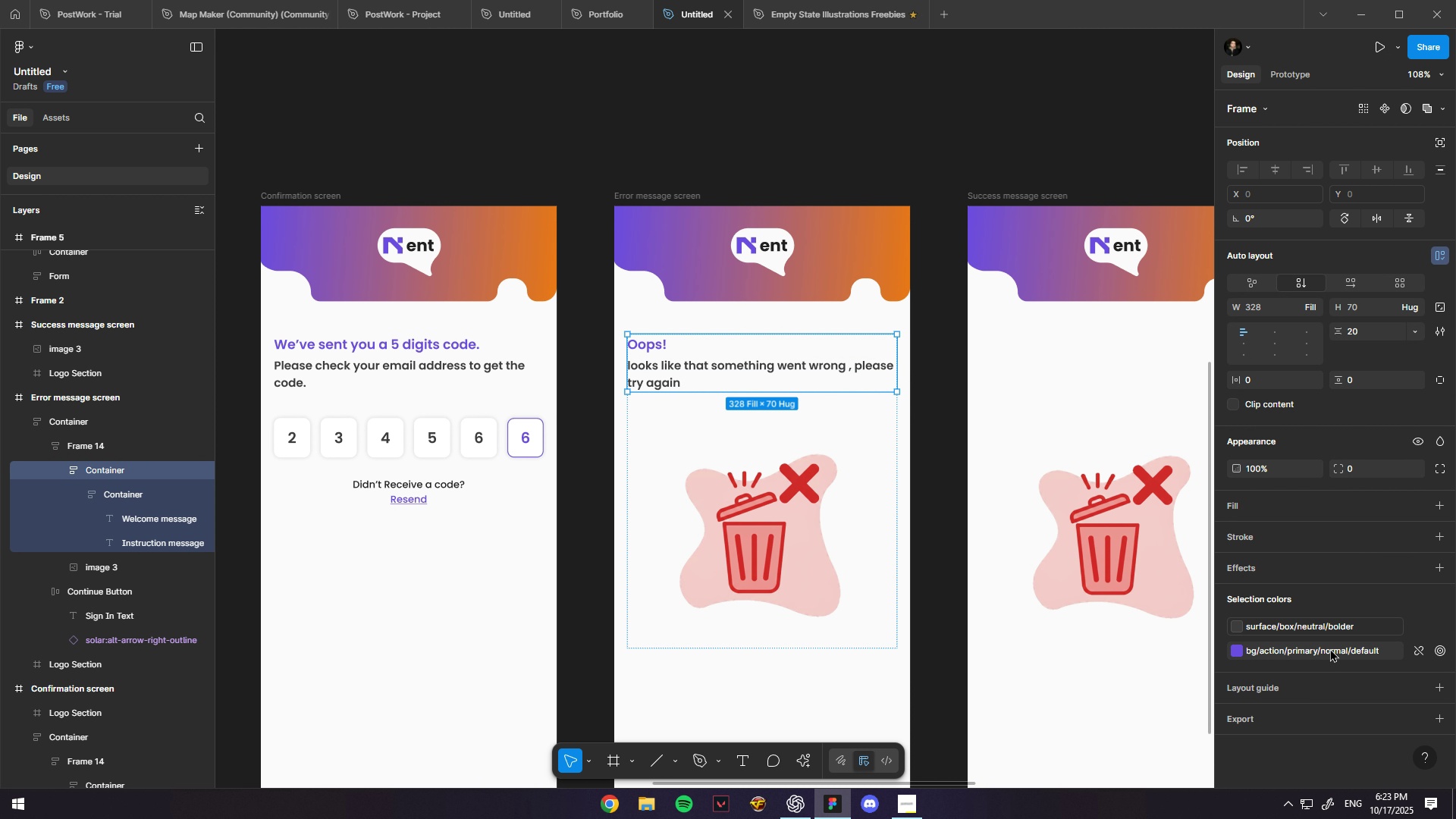 
left_click([1329, 648])
 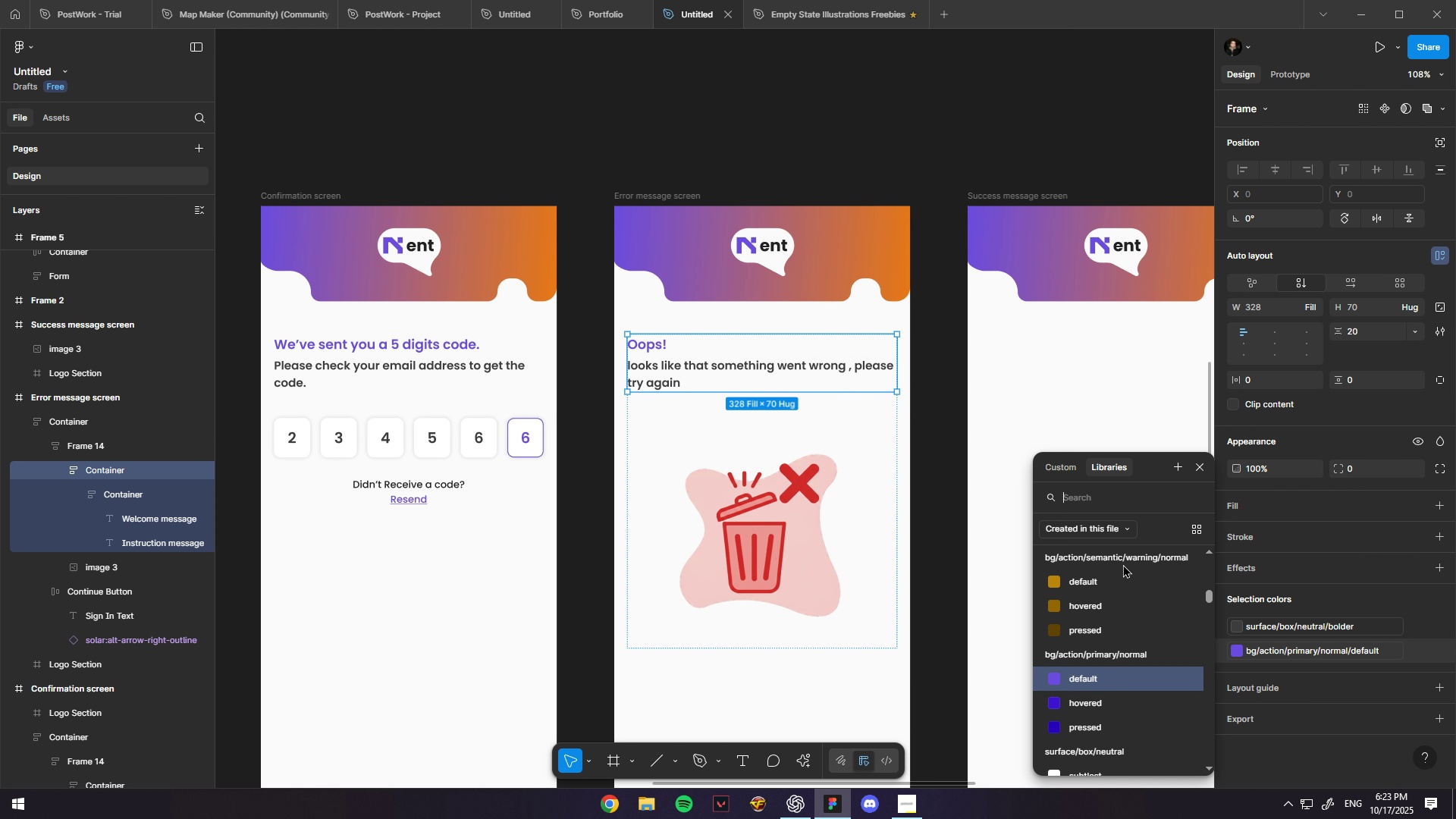 
type(error)
 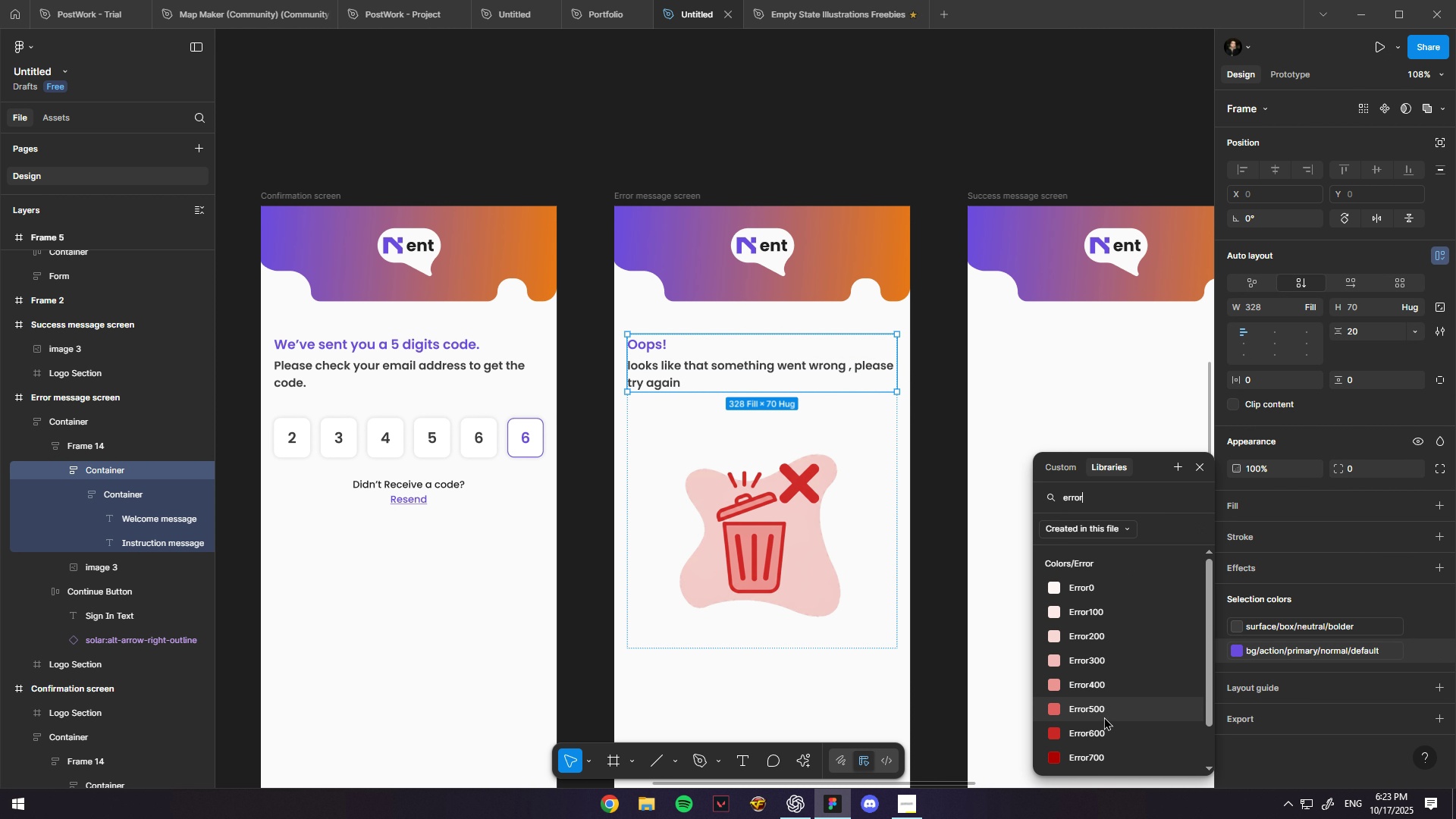 
left_click([1103, 714])
 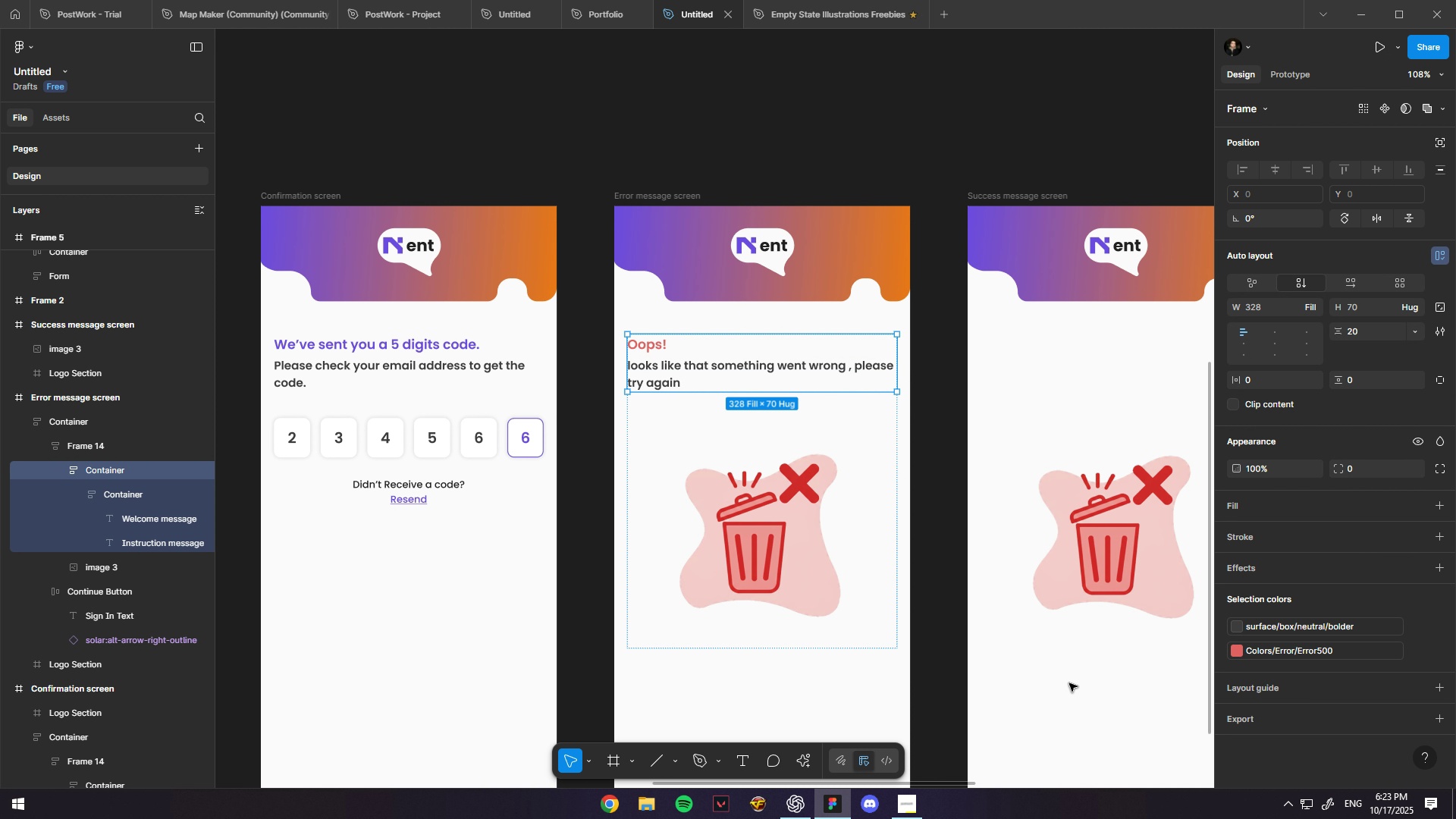 
key(Control+ControlLeft)
 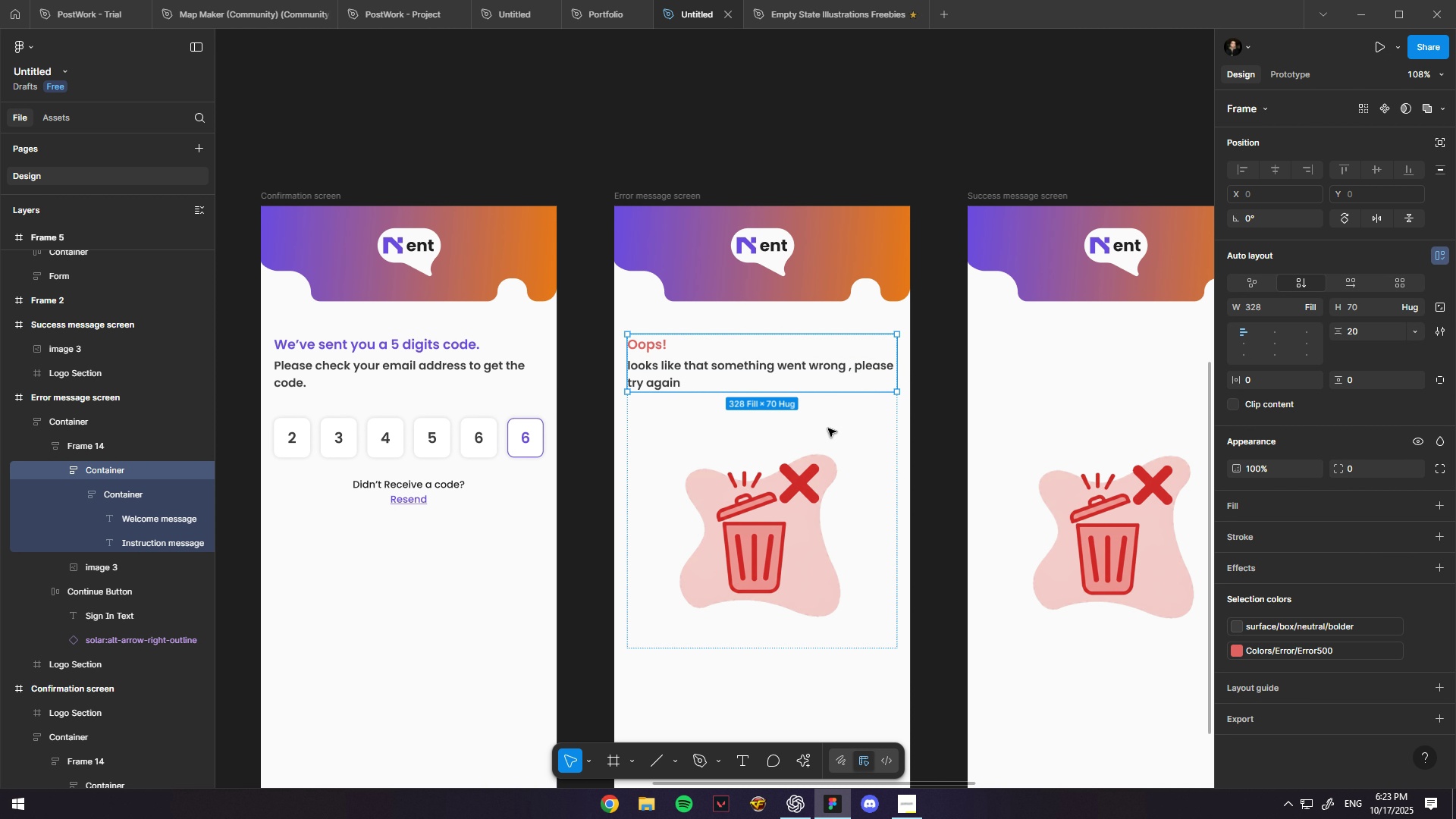 
scroll: coordinate [793, 435], scroll_direction: up, amount: 1.0
 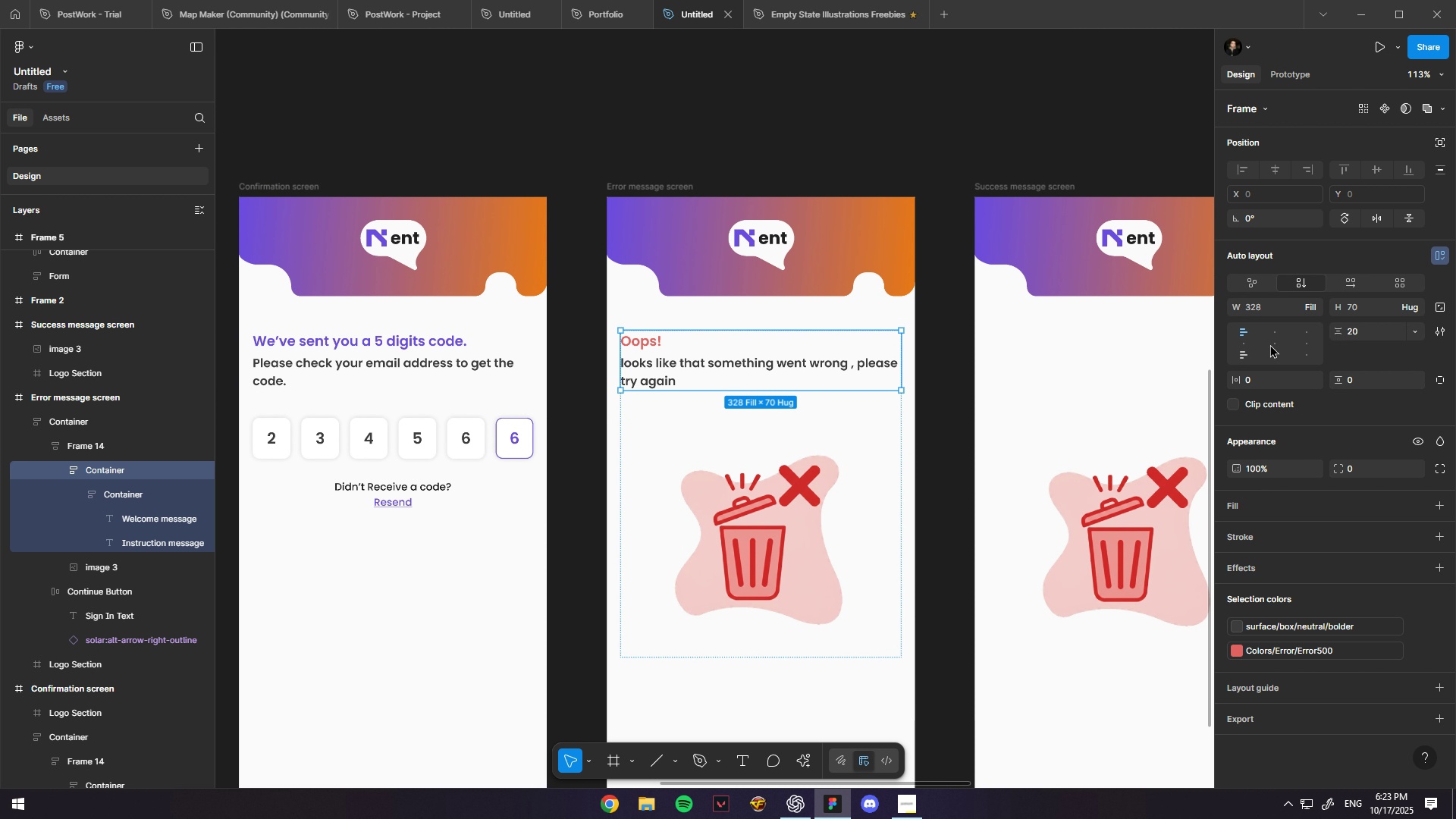 
left_click([1279, 342])
 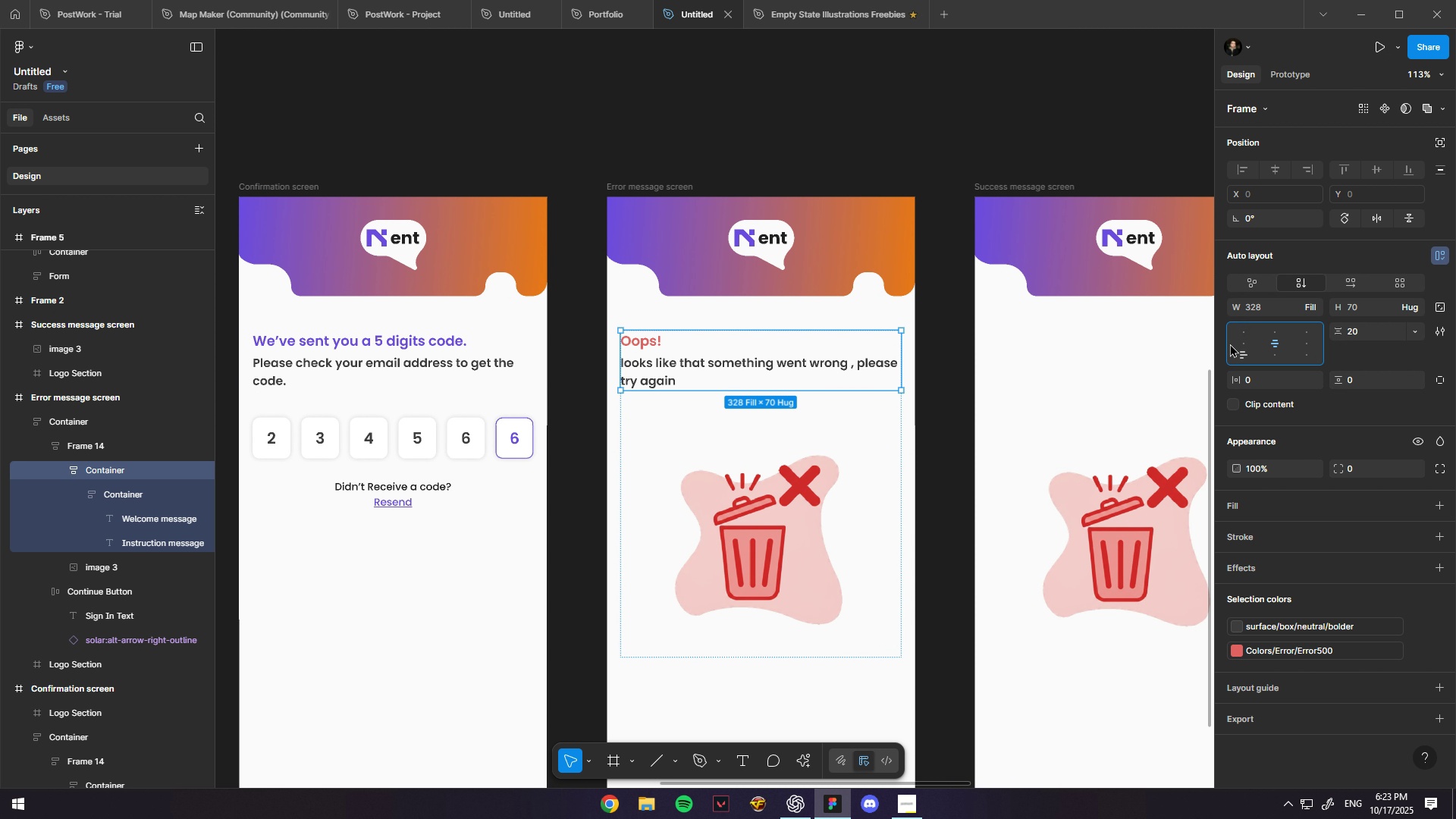 
hold_key(key=ControlLeft, duration=0.4)
scroll: coordinate [974, 356], scroll_direction: up, amount: 2.0
 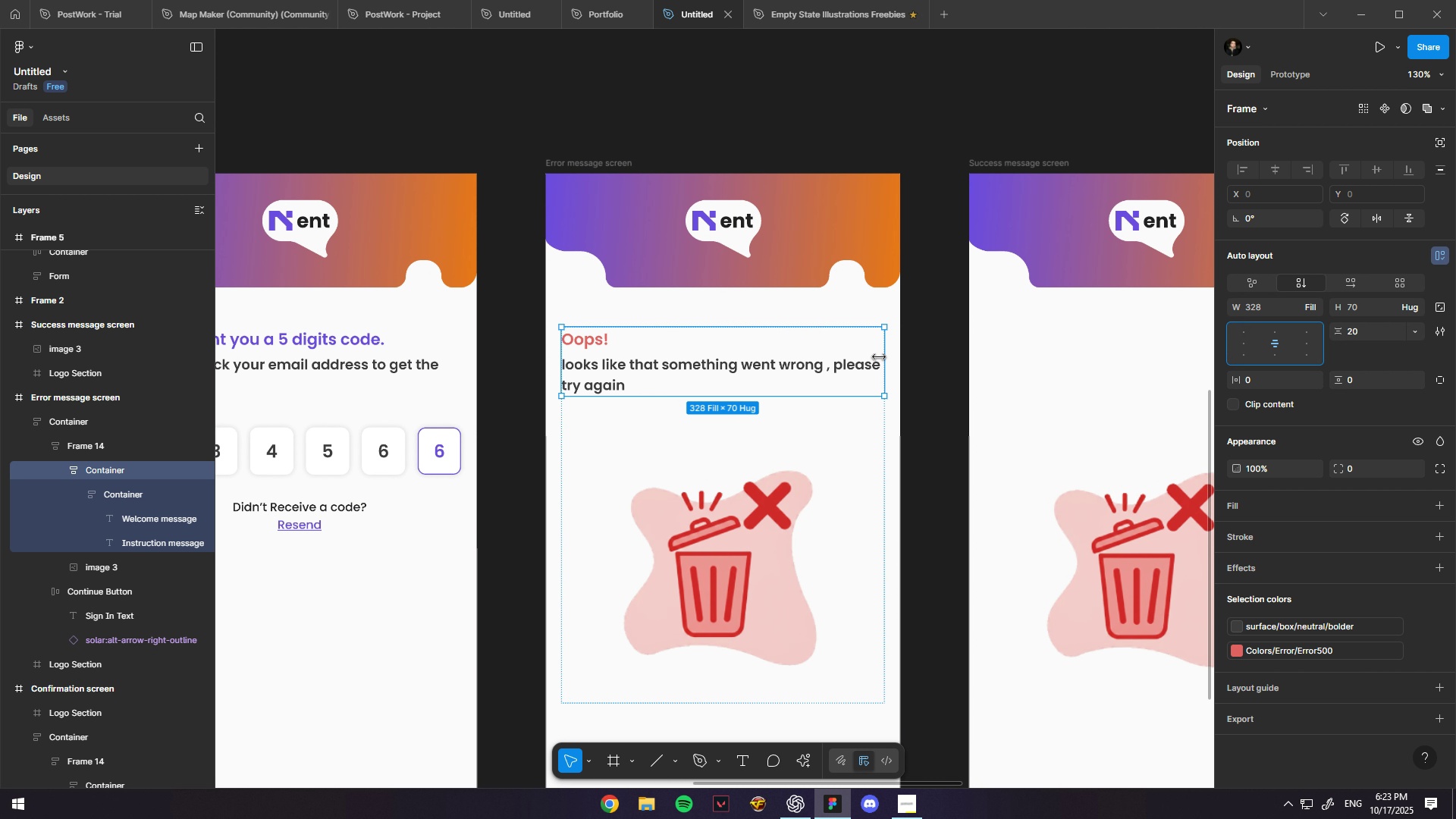 
key(NumpadEnter)
 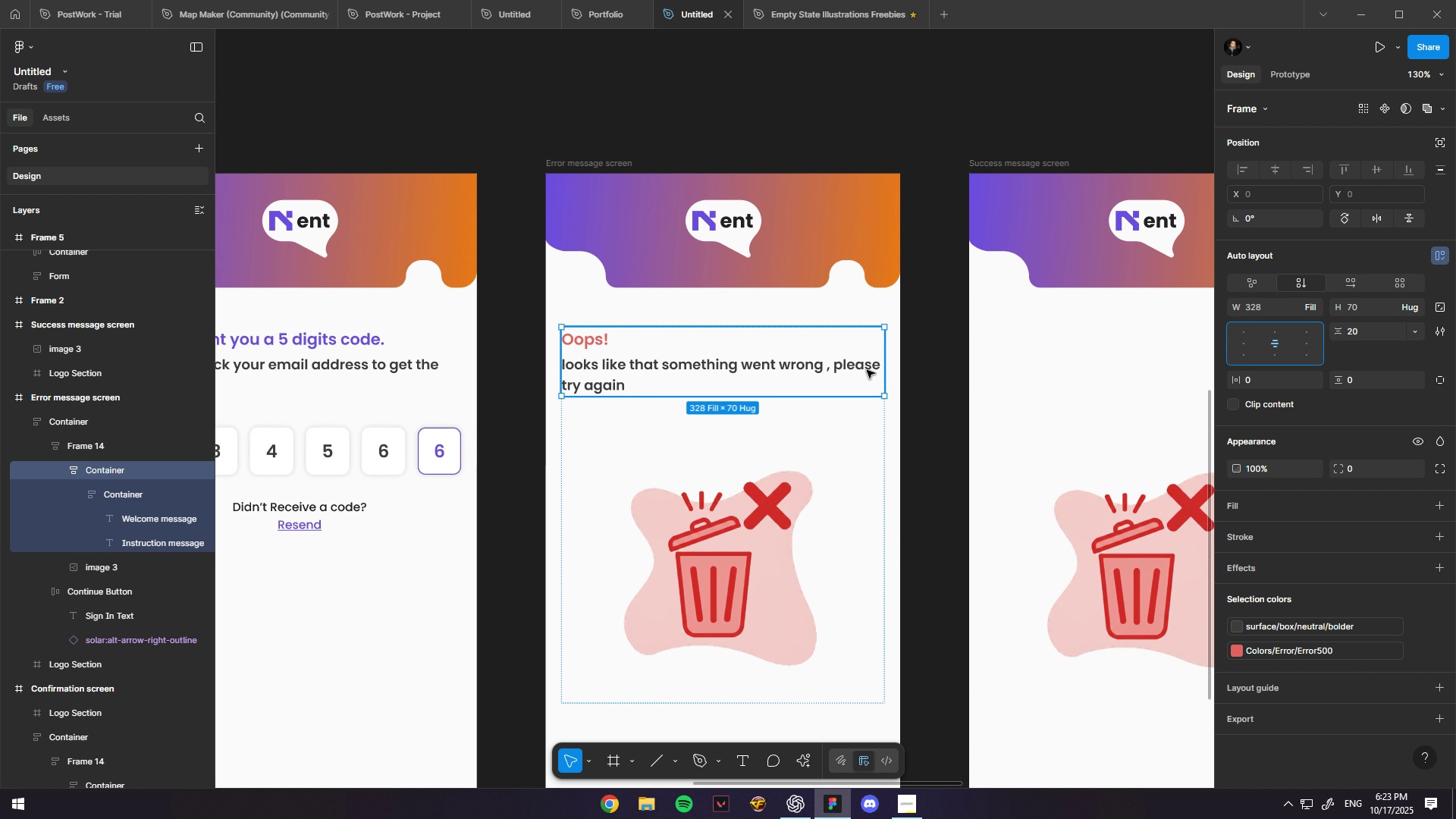 
key(NumpadEnter)
 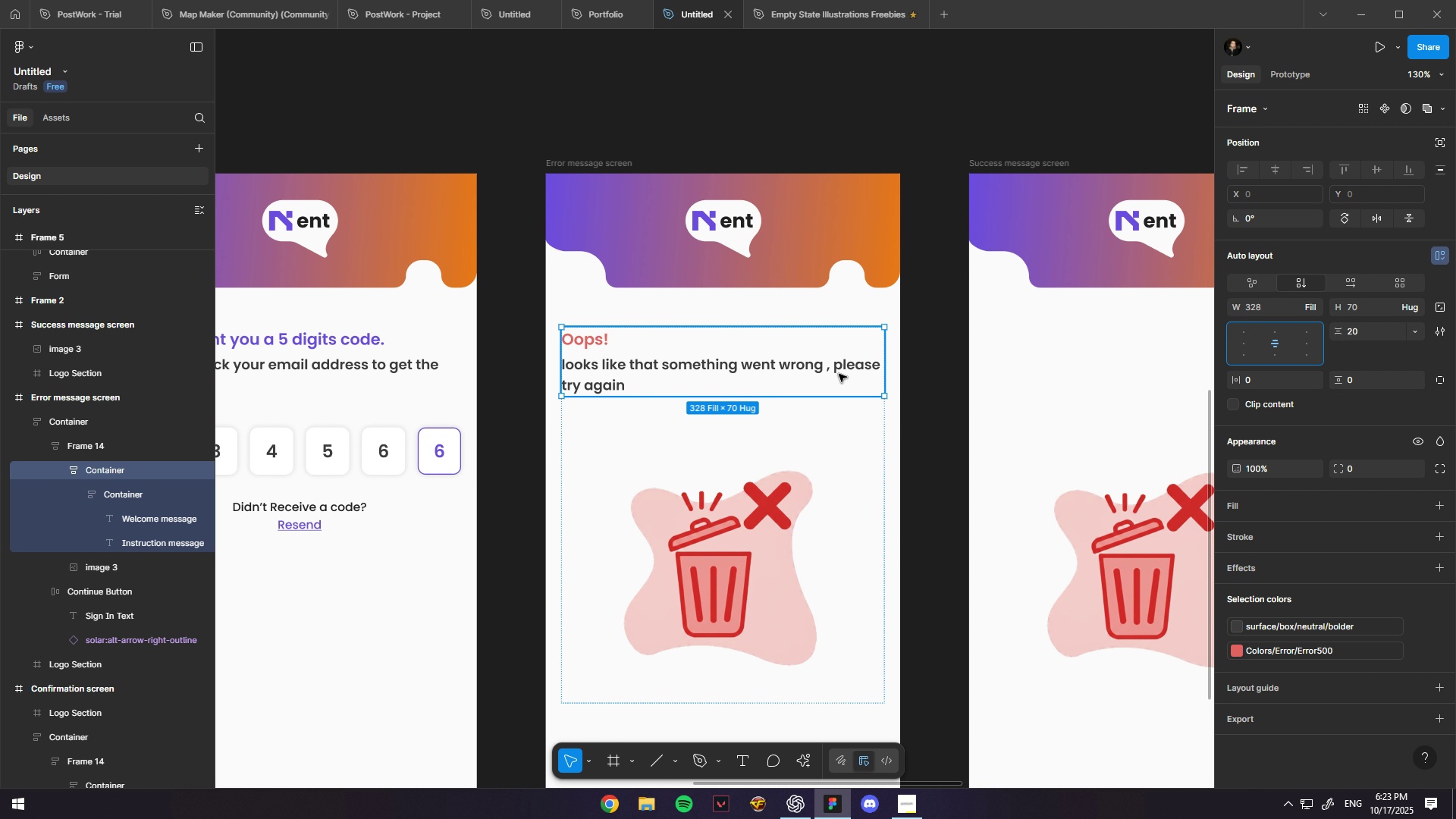 
key(NumpadEnter)
 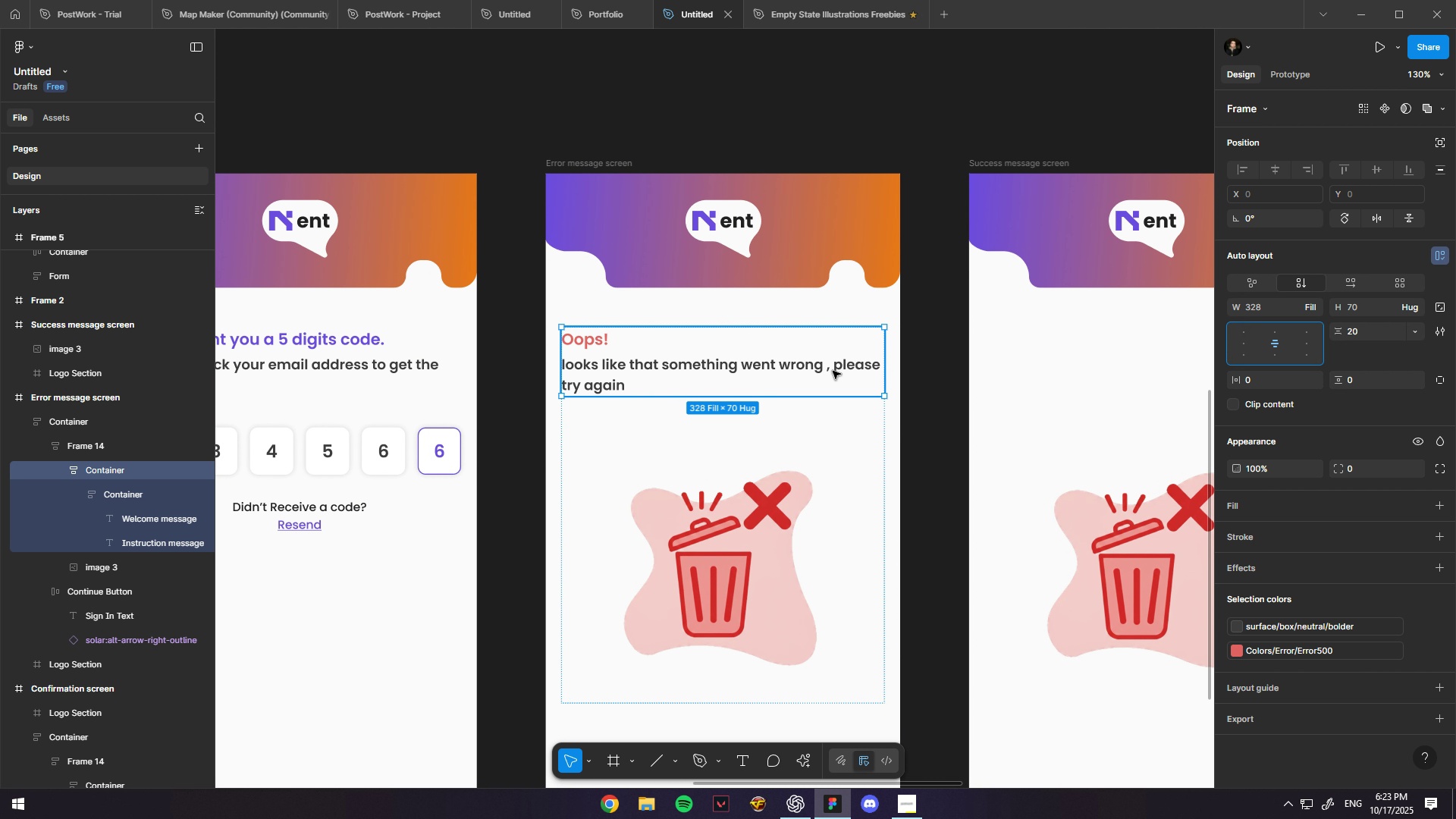 
hold_key(key=ControlLeft, duration=0.49)
left_click([791, 367])
 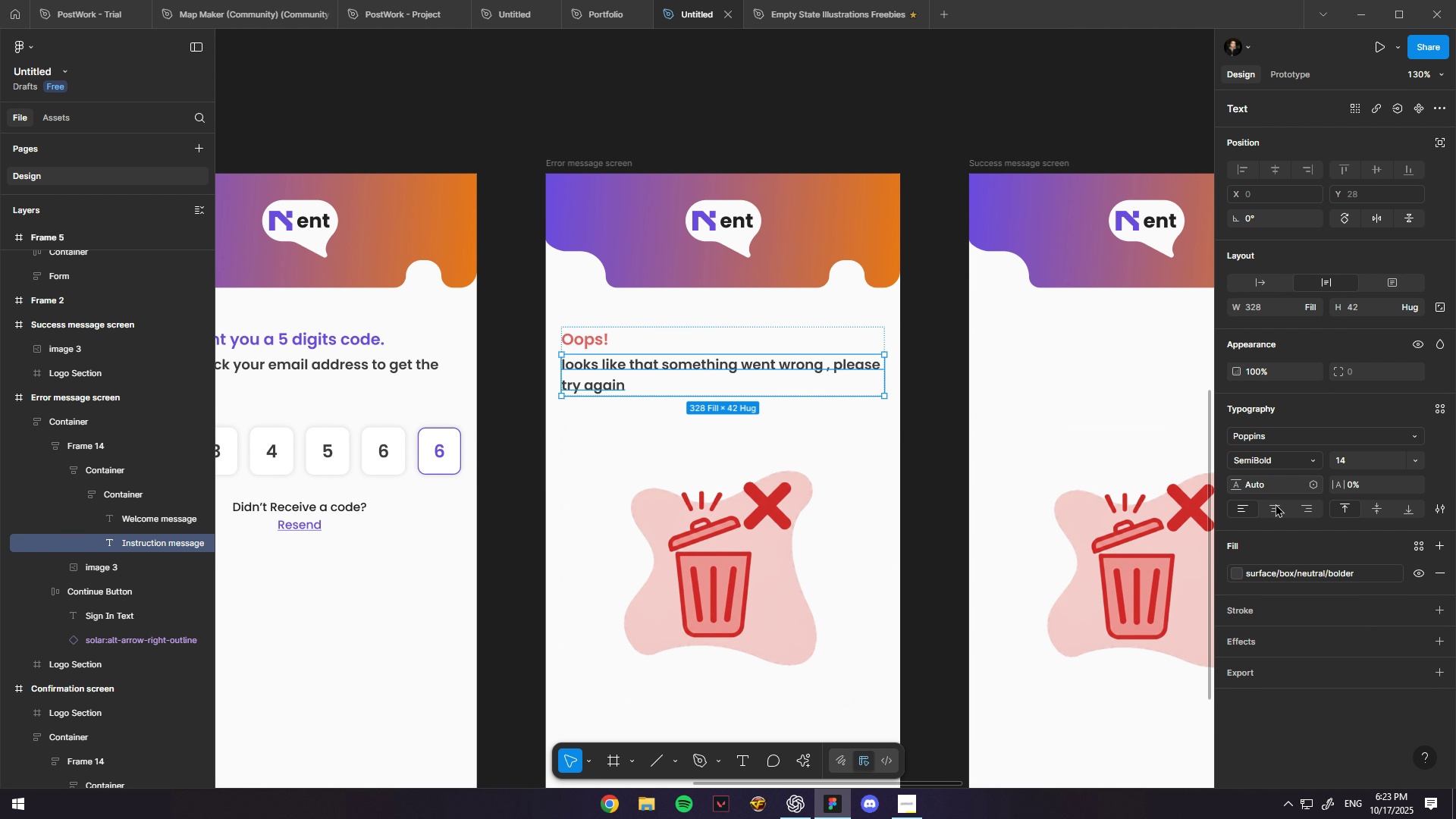 
left_click([1275, 504])
 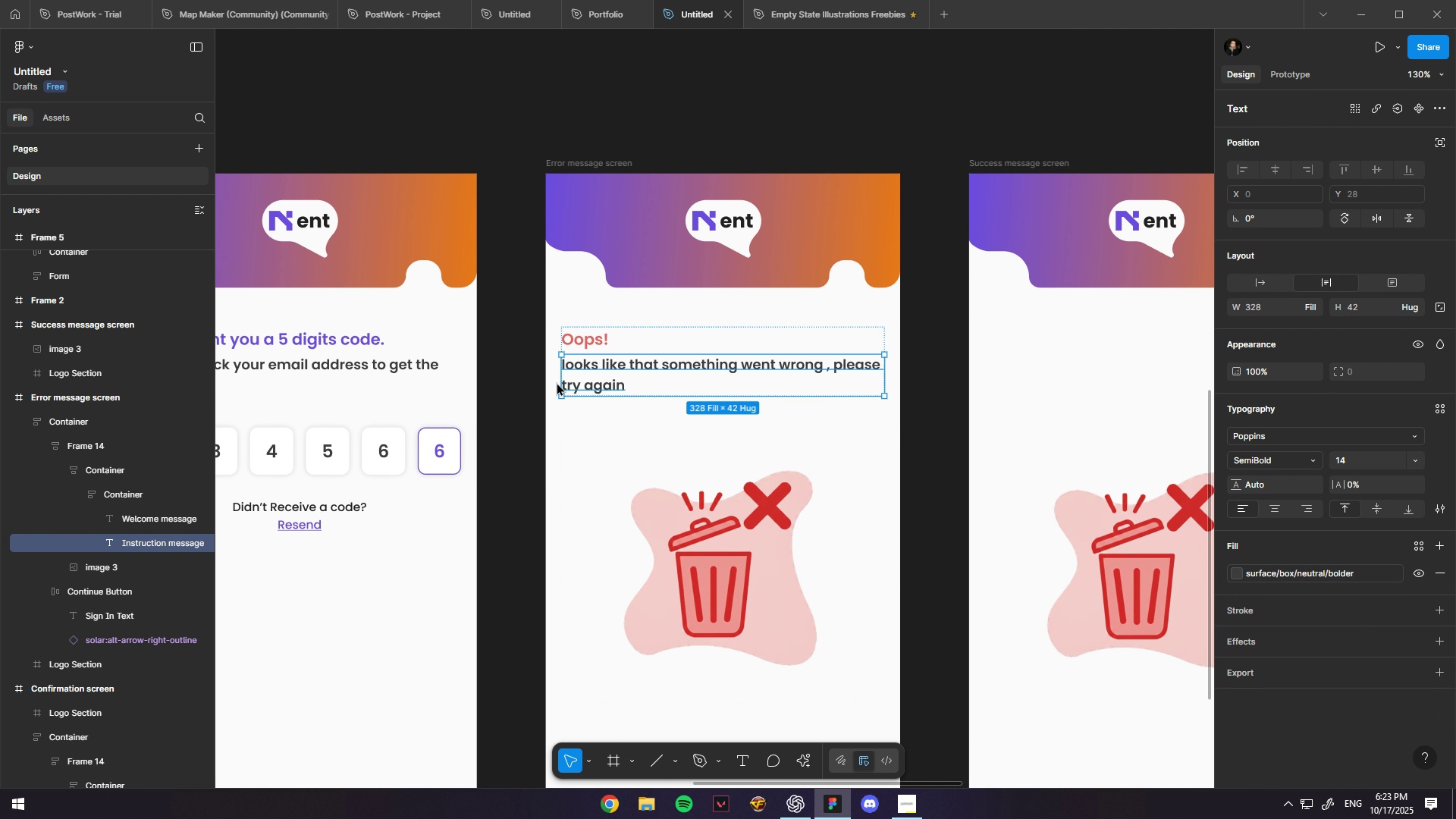 
hold_key(key=ControlLeft, duration=0.66)
scroll: coordinate [554, 380], scroll_direction: up, amount: 2.0
 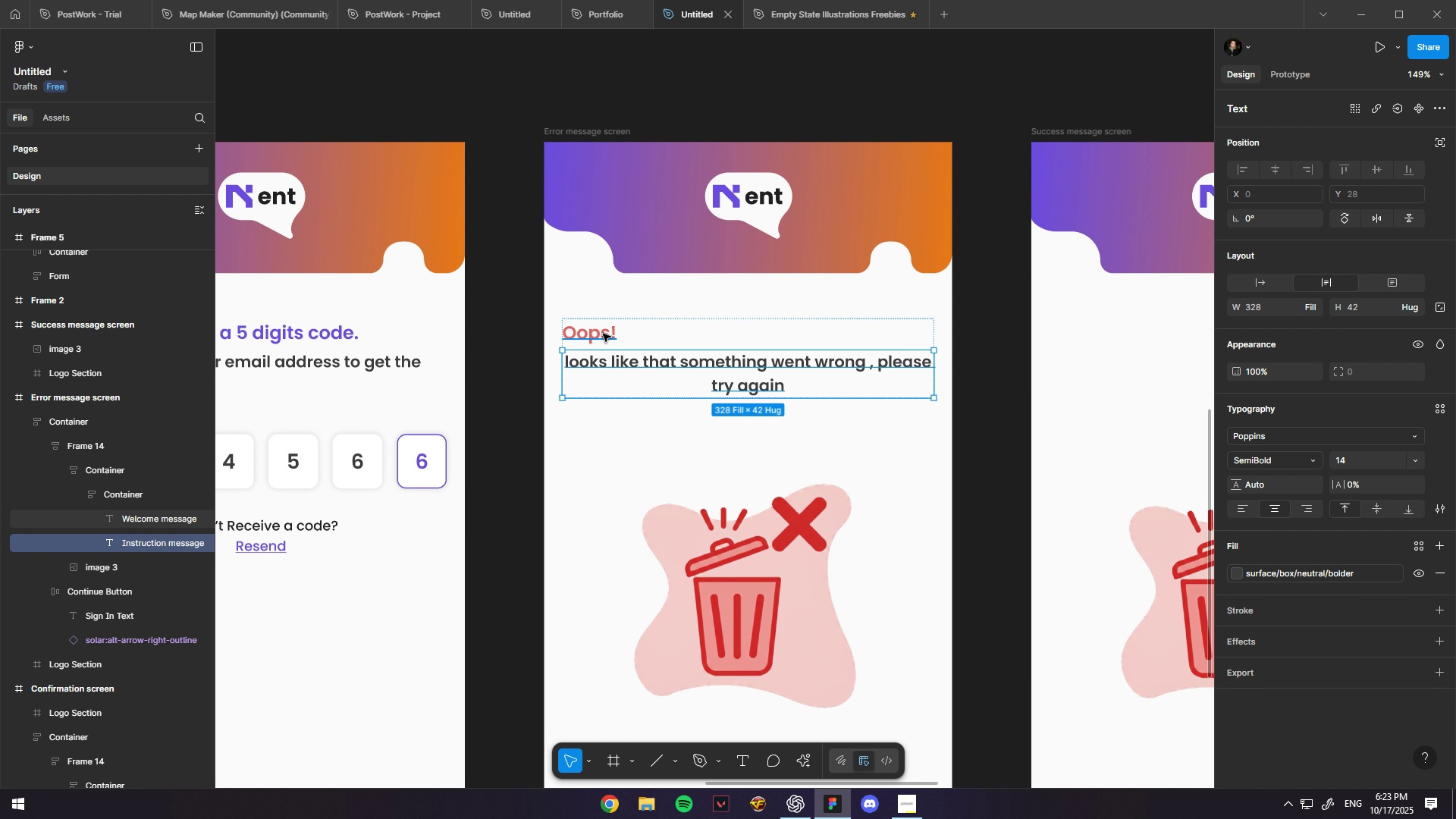 
hold_key(key=ControlLeft, duration=0.38)
left_click([602, 334])
 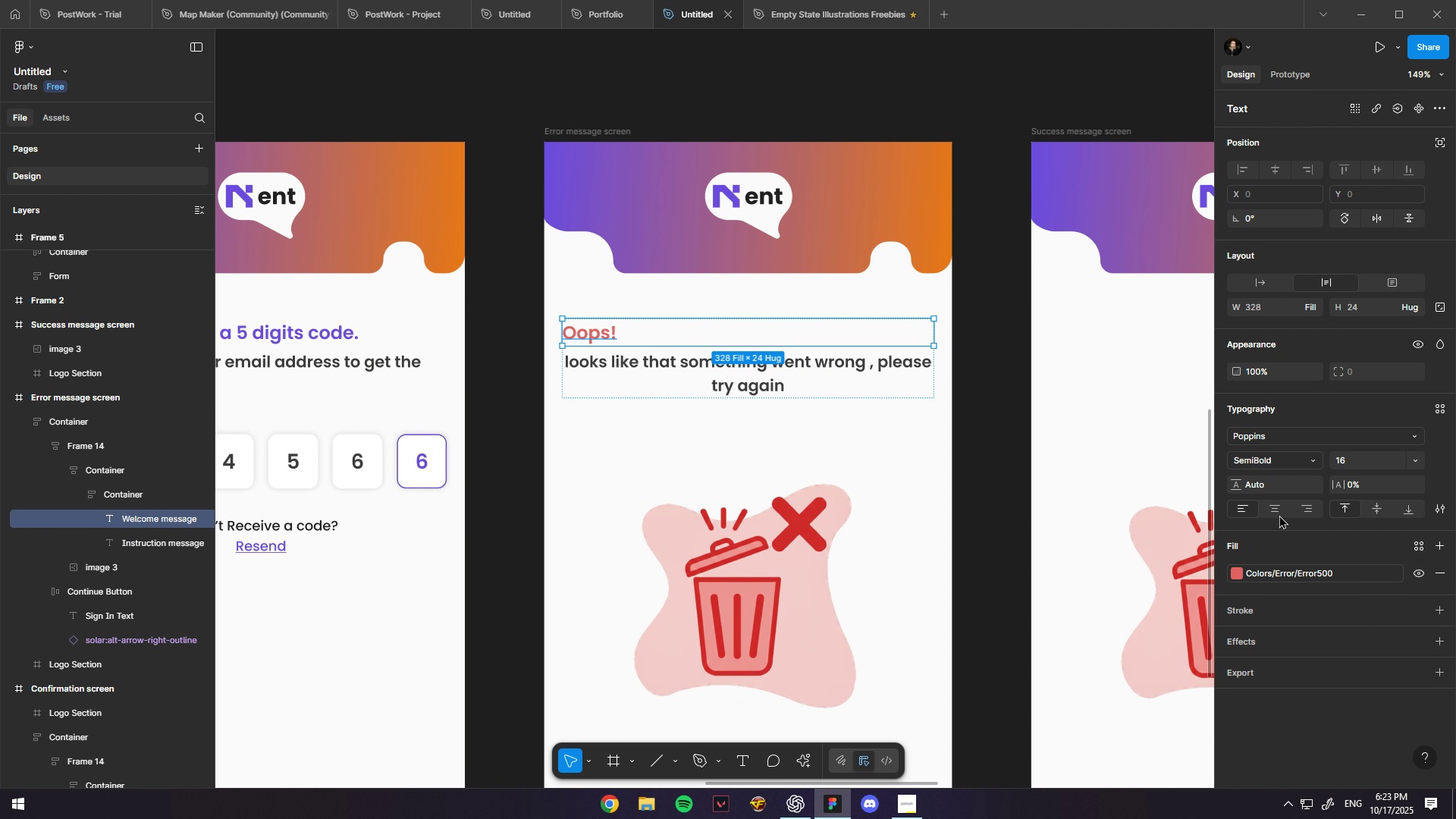 
key(Control+ControlLeft)
 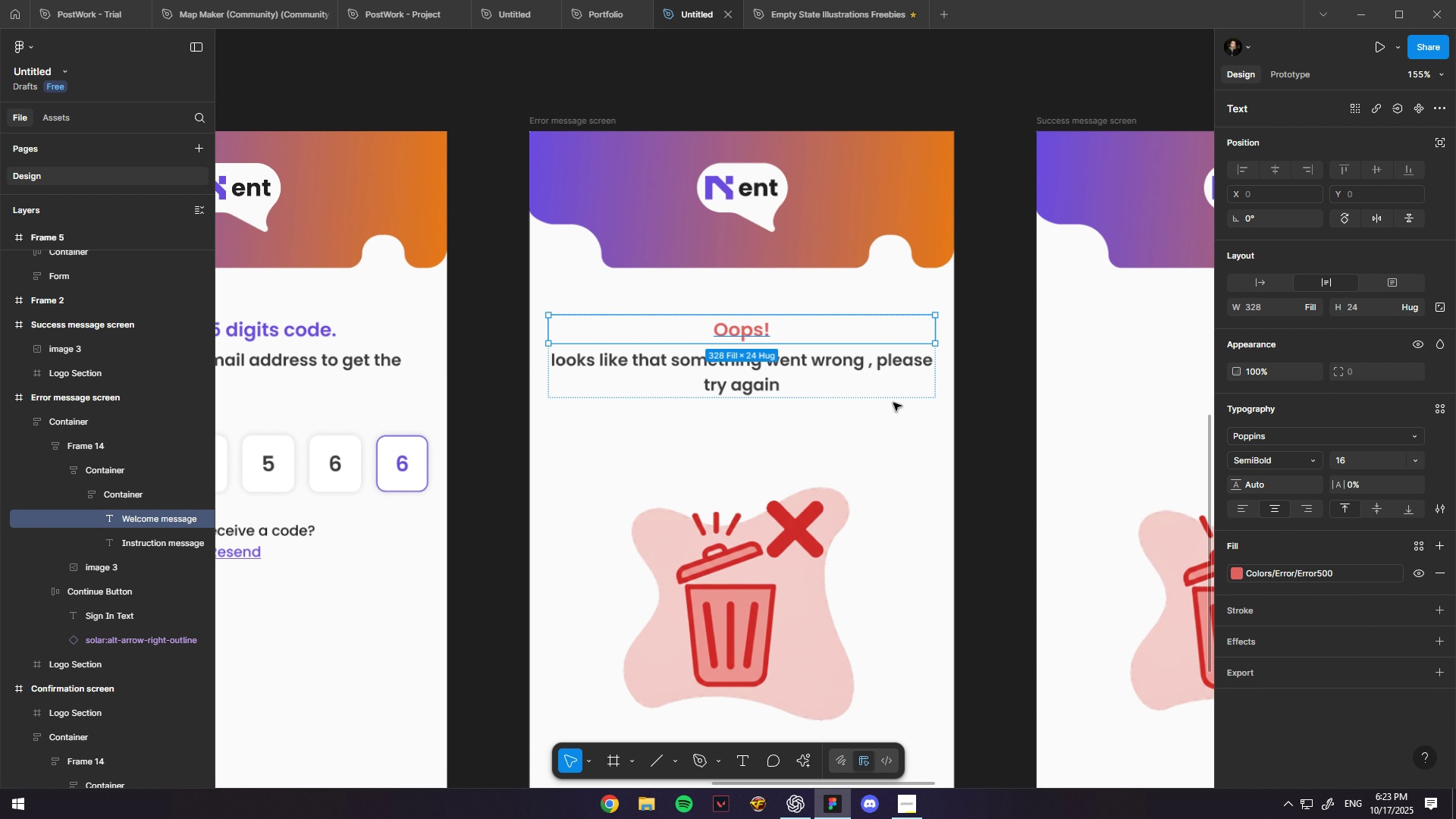 
scroll: coordinate [893, 403], scroll_direction: up, amount: 2.0
 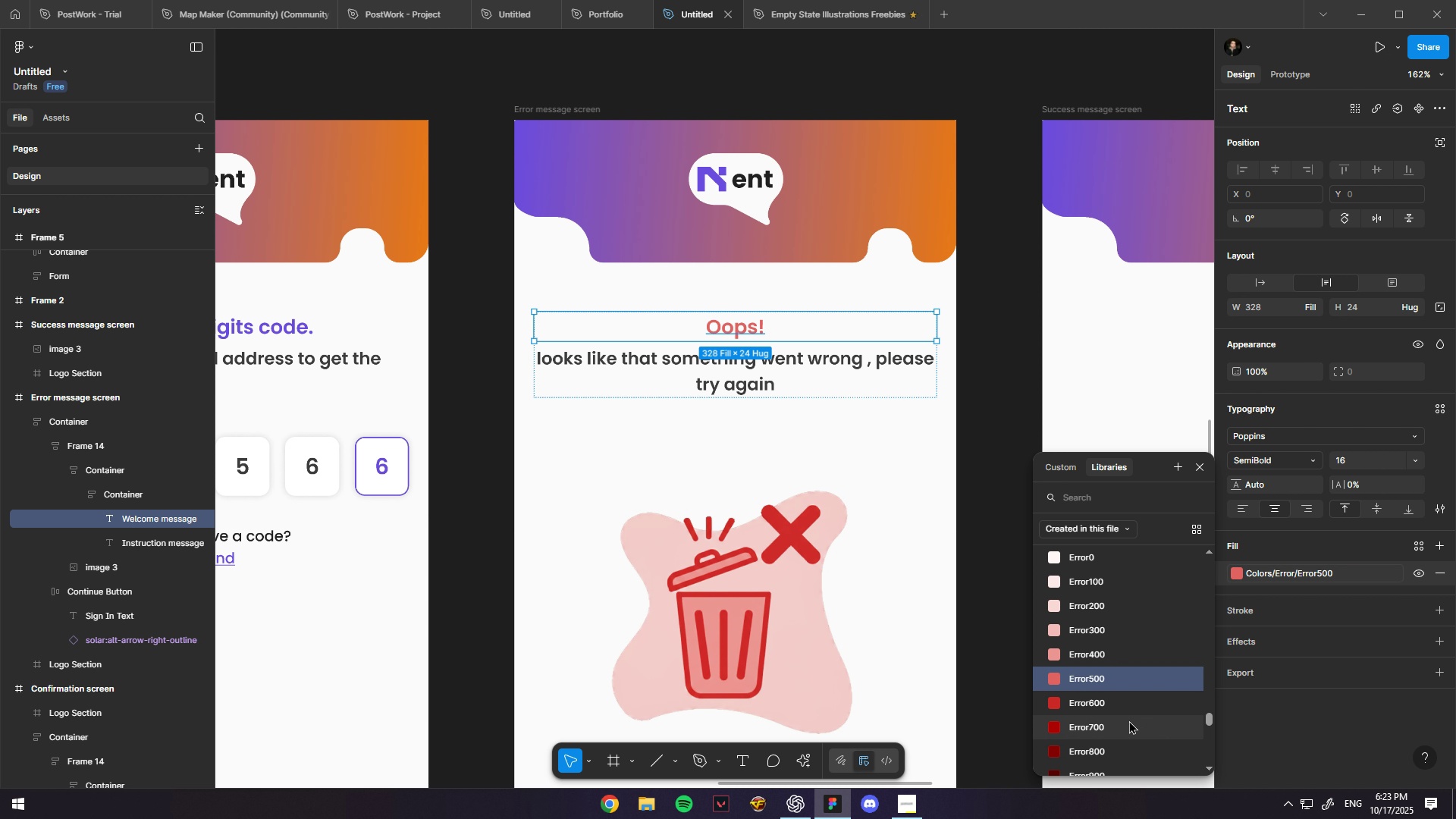 
left_click([1122, 708])
 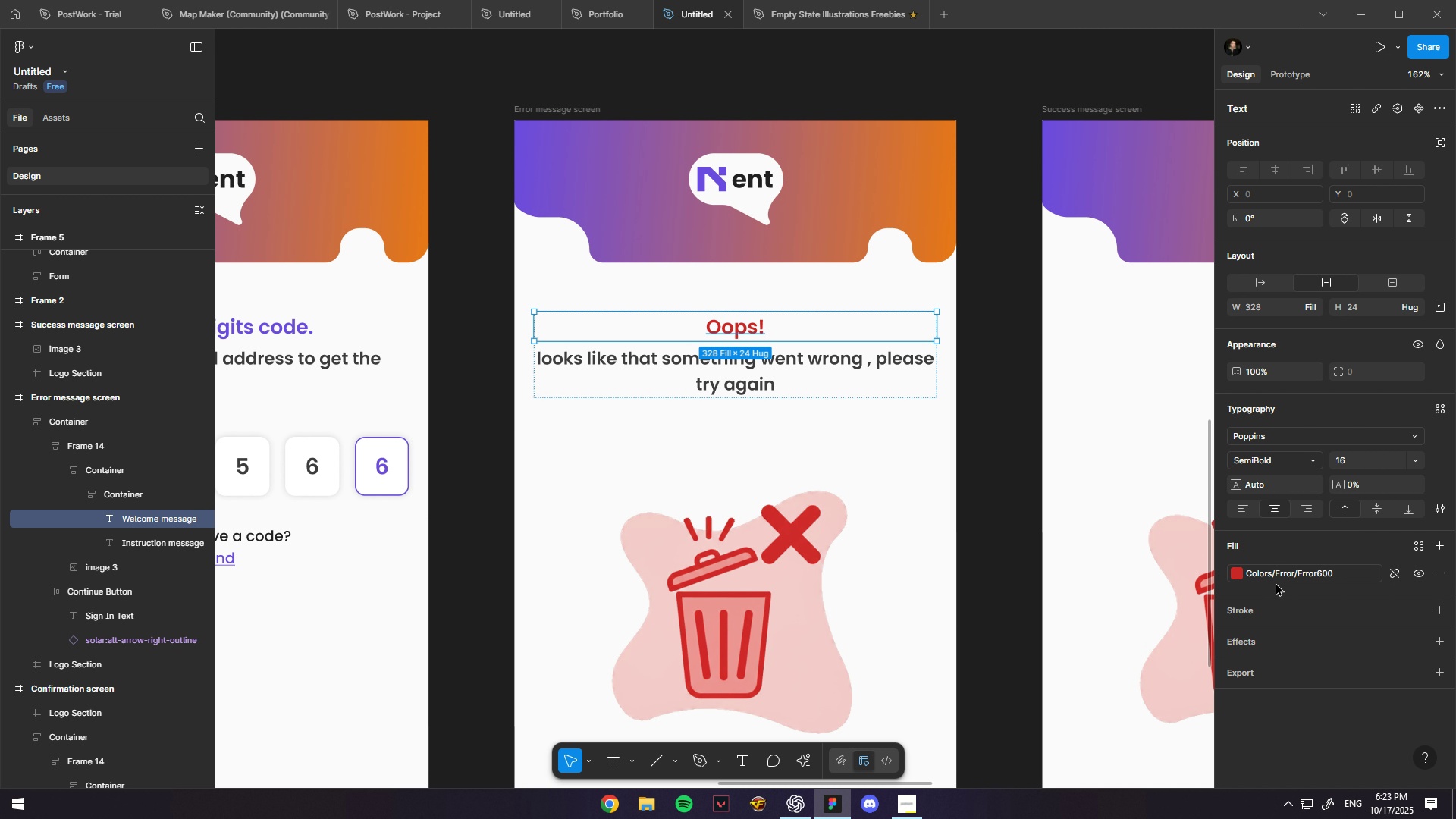 
key(Control+ControlLeft)
 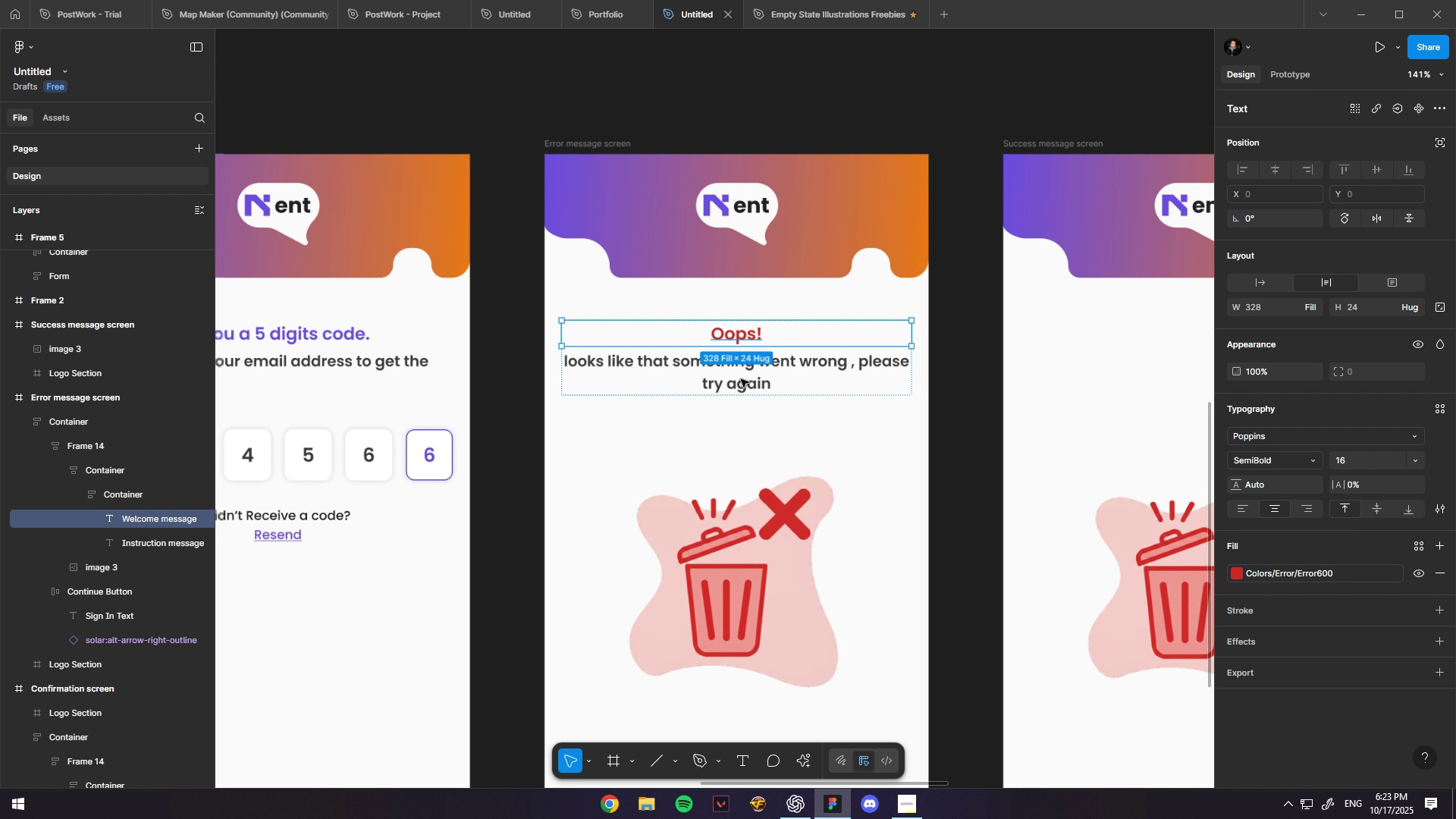 
scroll: coordinate [742, 379], scroll_direction: down, amount: 4.0
 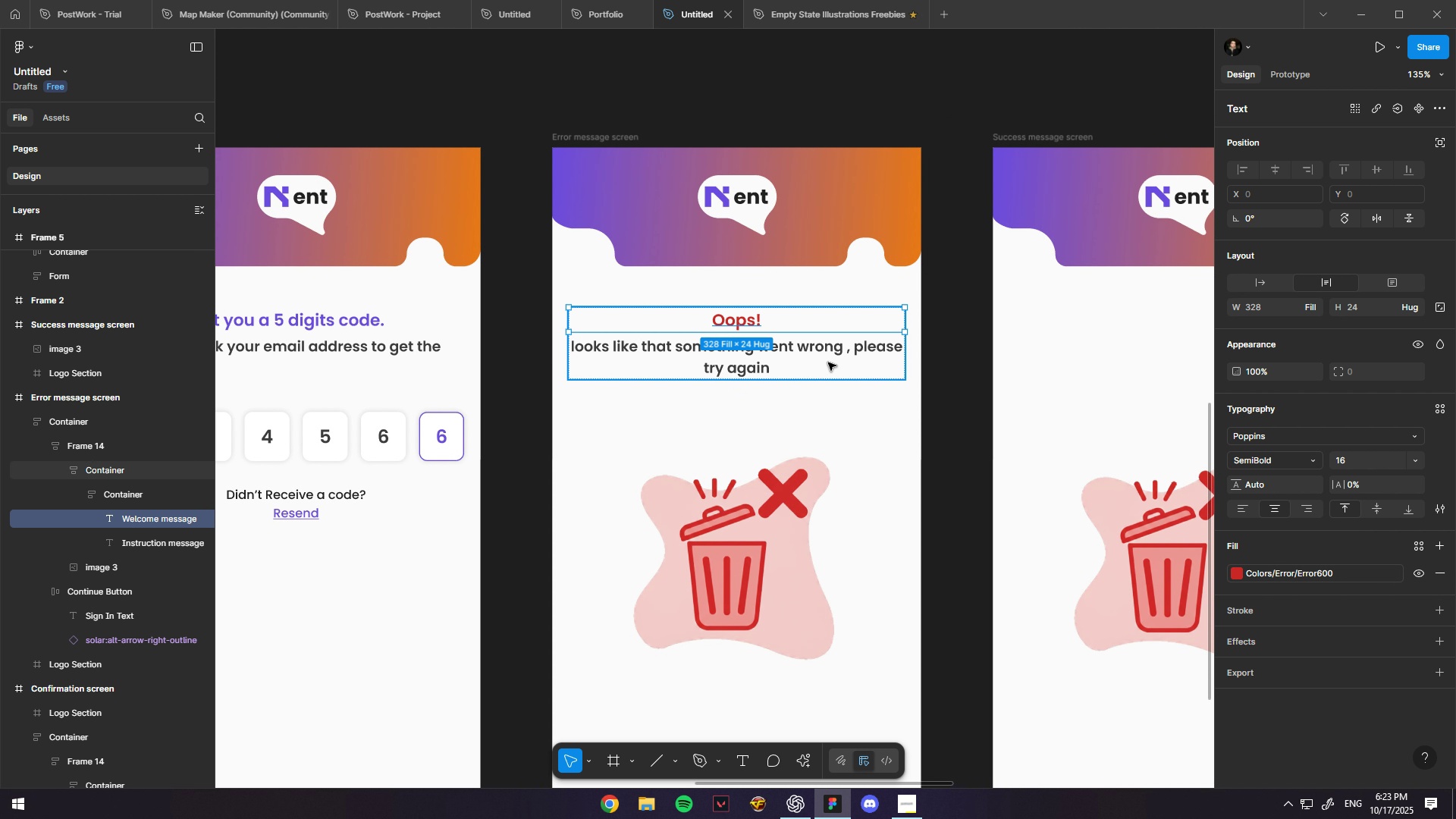 
left_click([828, 362])
 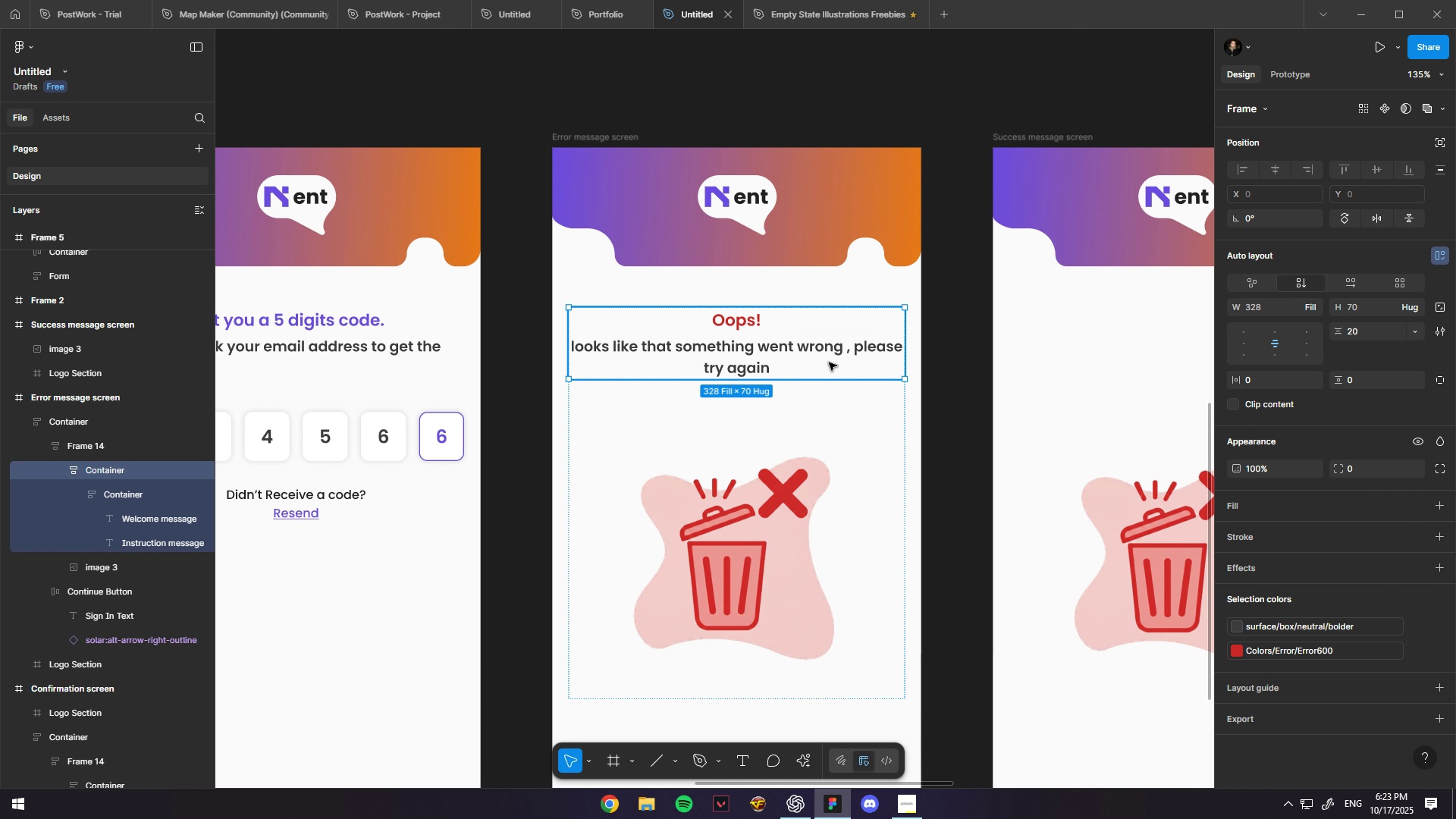 
hold_key(key=ControlLeft, duration=0.3)
scroll: coordinate [829, 362], scroll_direction: down, amount: 5.0
 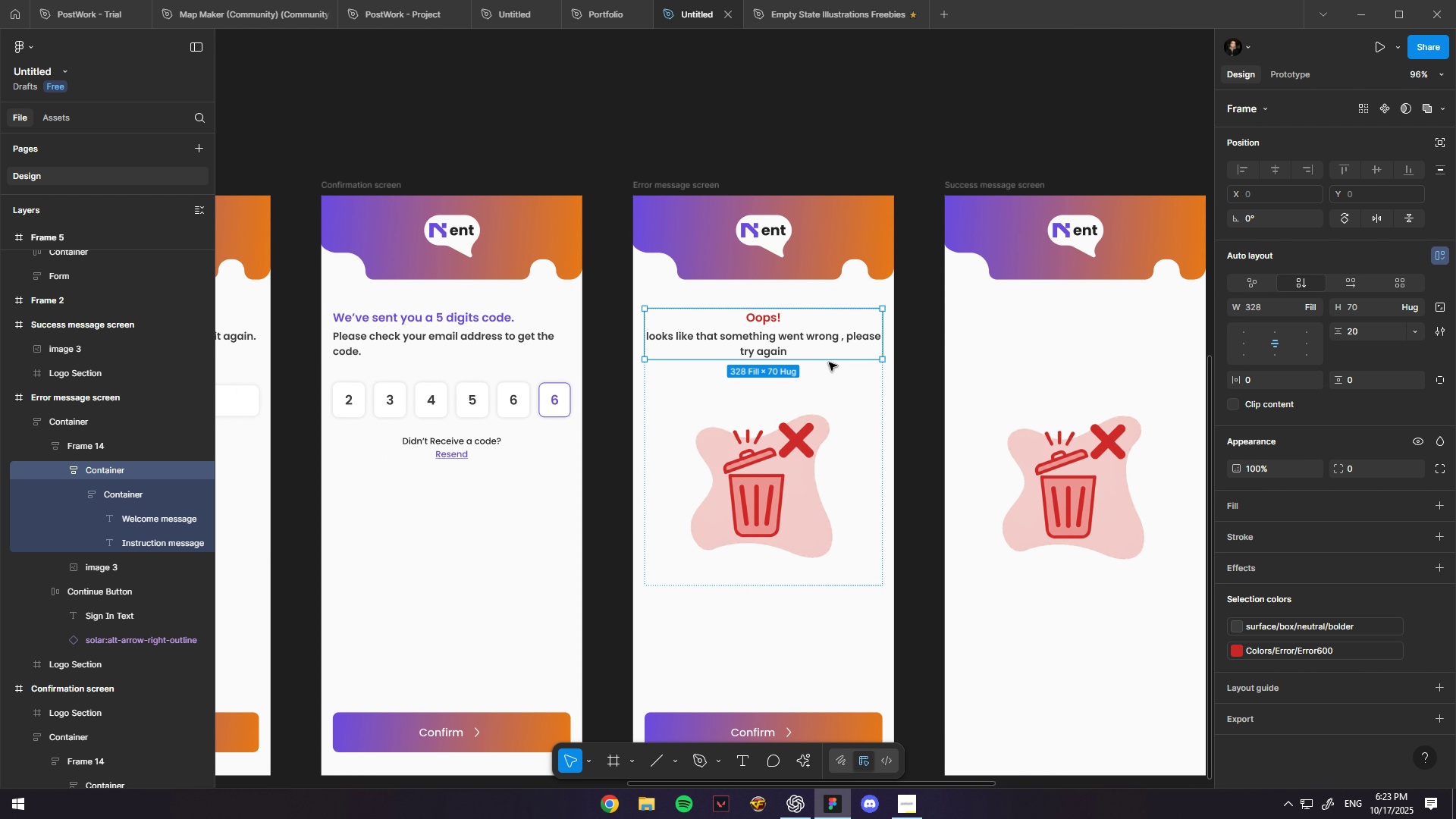 
key(ArrowDown)
 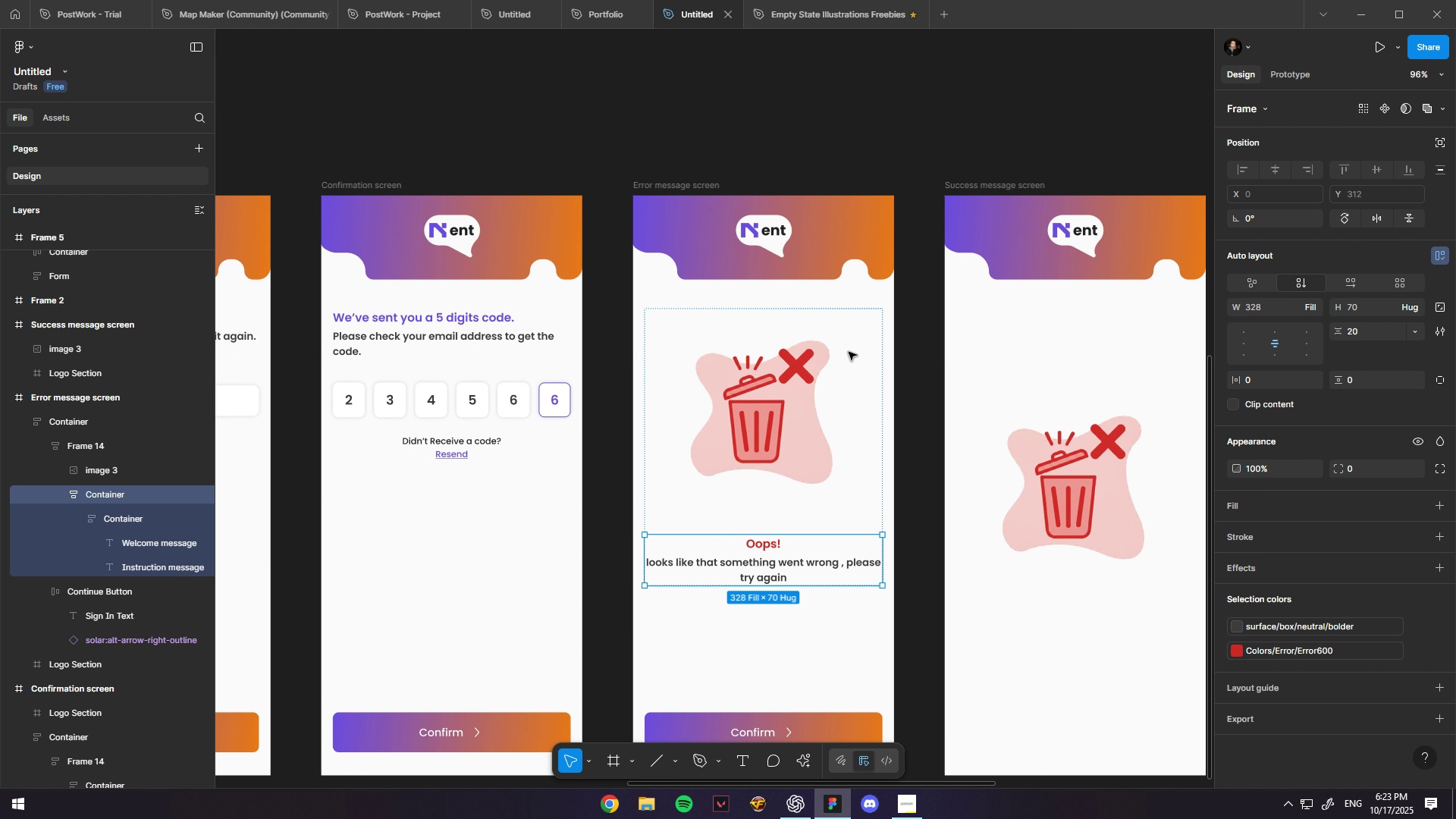 
key(Control+ControlLeft)
 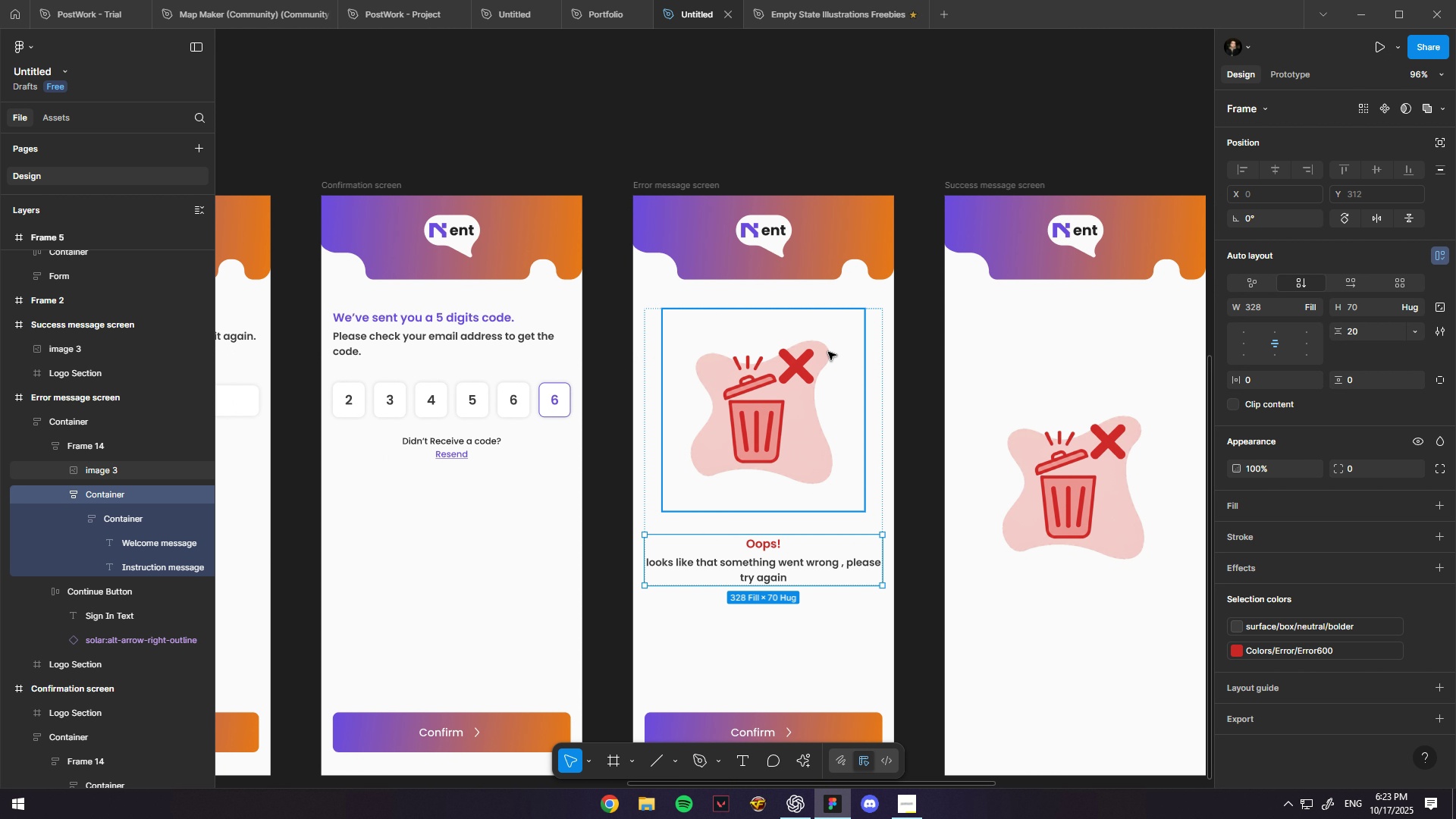 
scroll: coordinate [780, 634], scroll_direction: down, amount: 6.0
 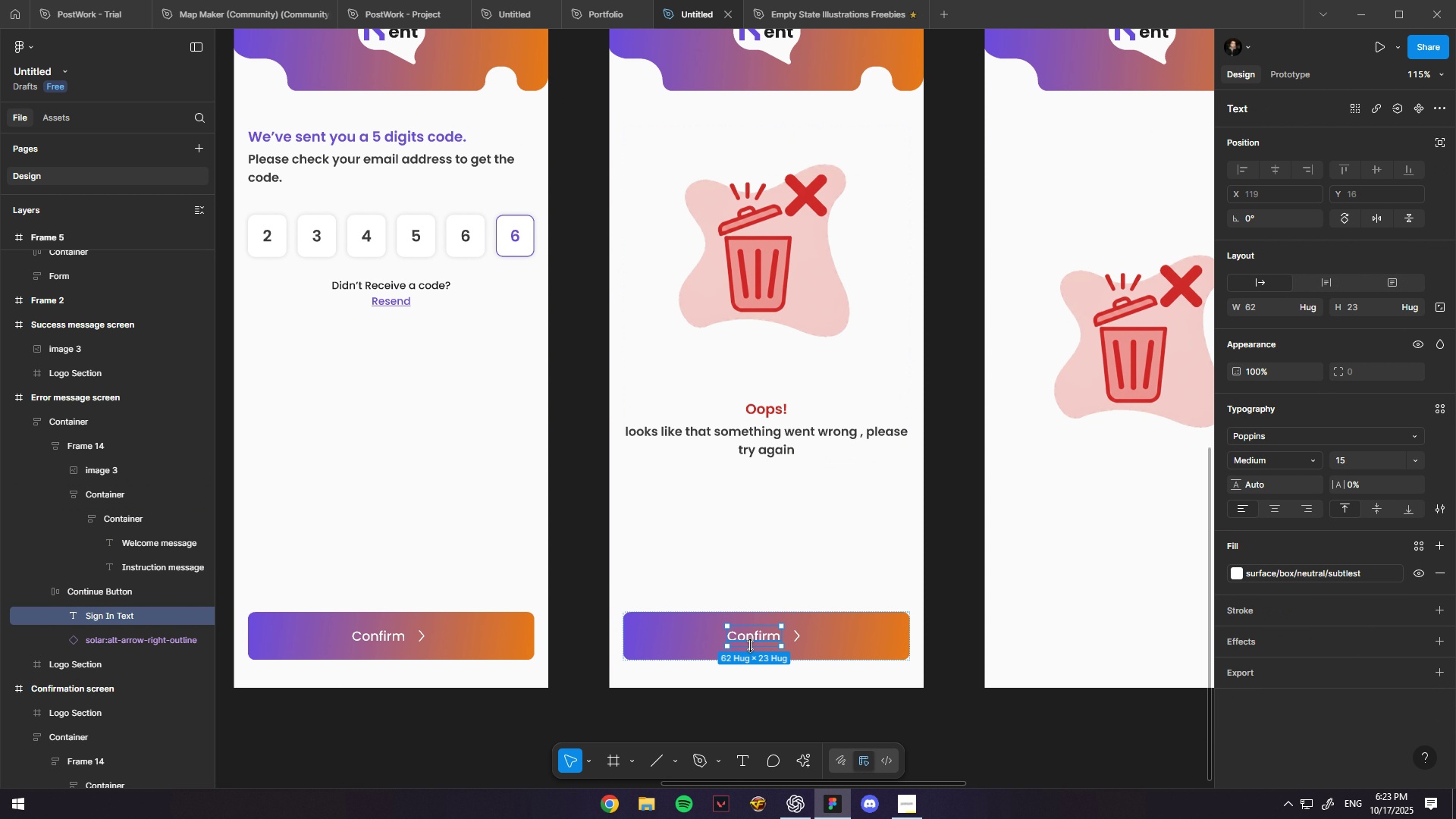 
hold_key(key=ControlLeft, duration=1.44)
left_click([750, 645])
 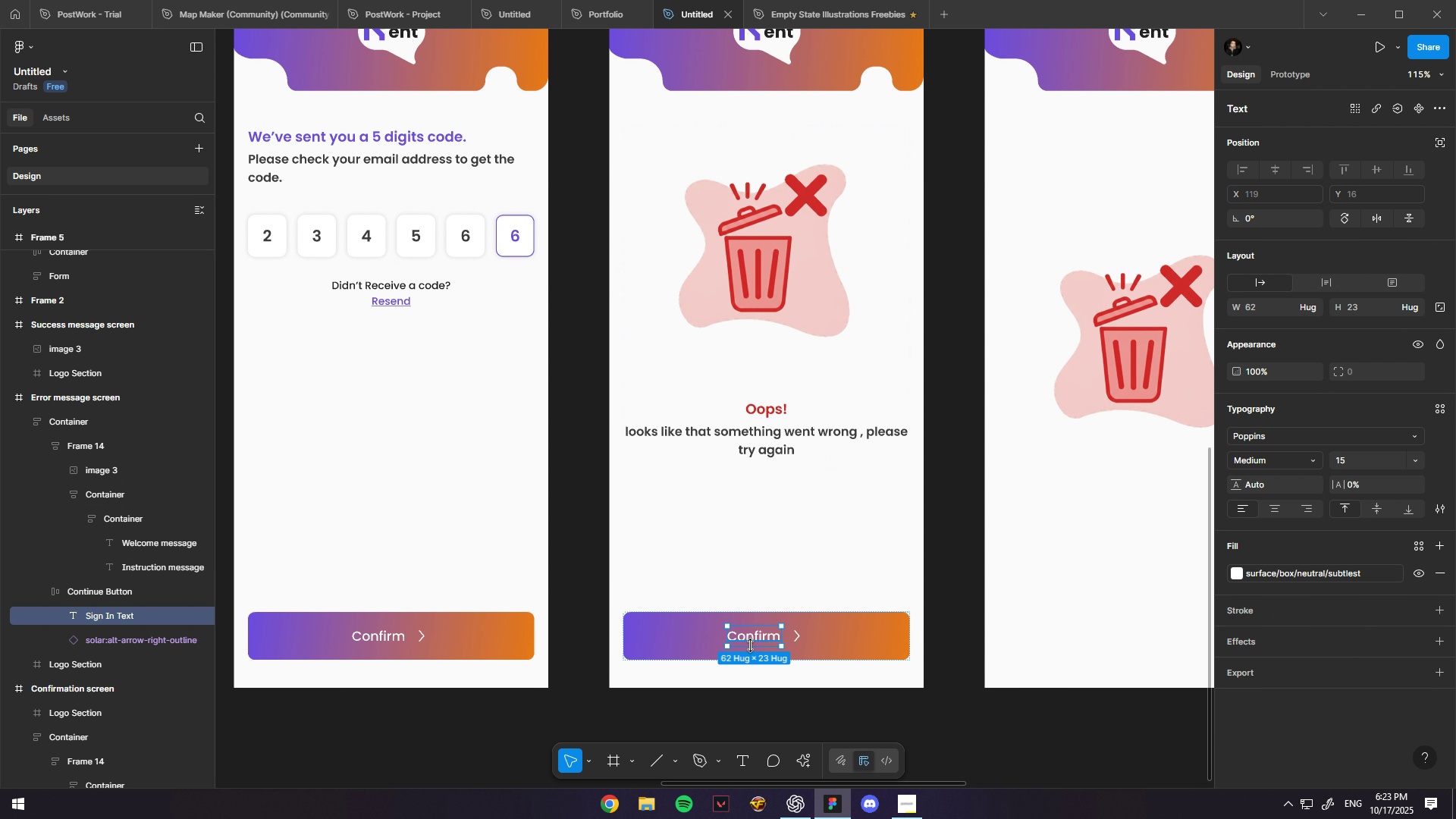 
double_click([750, 645])
 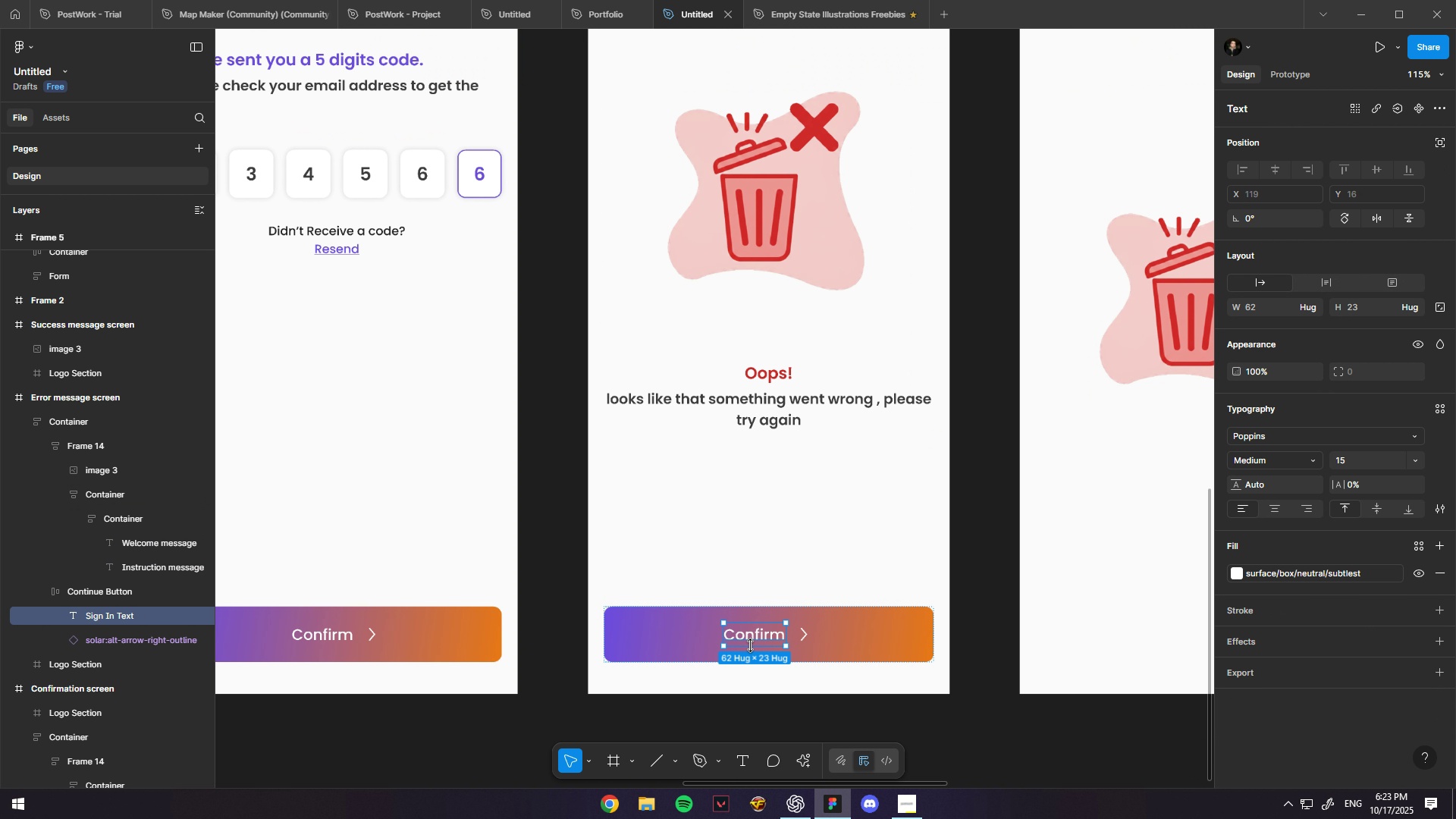 
scroll: coordinate [750, 645], scroll_direction: up, amount: 2.0
 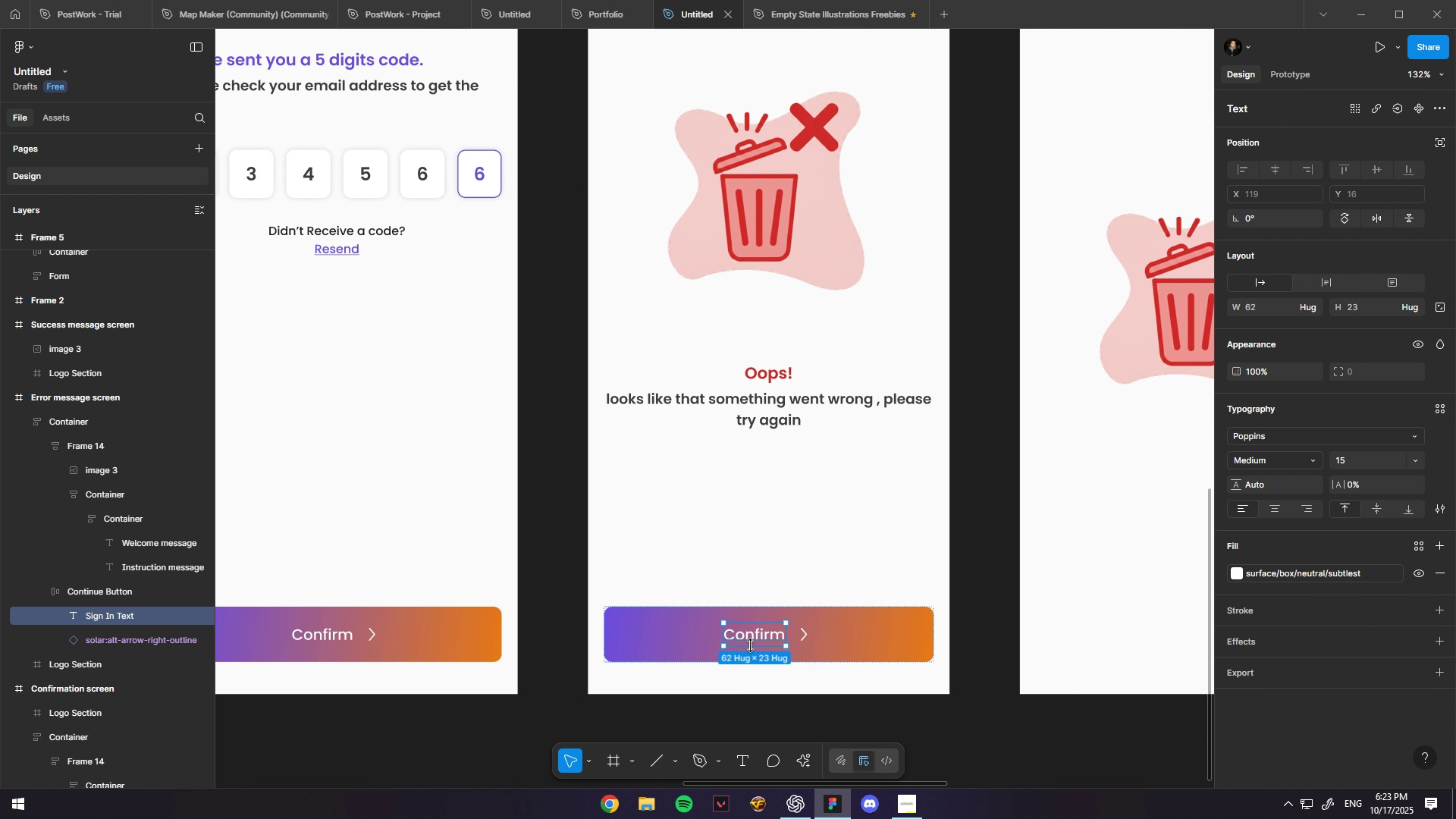 
hold_key(key=ControlLeft, duration=1.09)
scroll: coordinate [754, 645], scroll_direction: up, amount: 1.0
 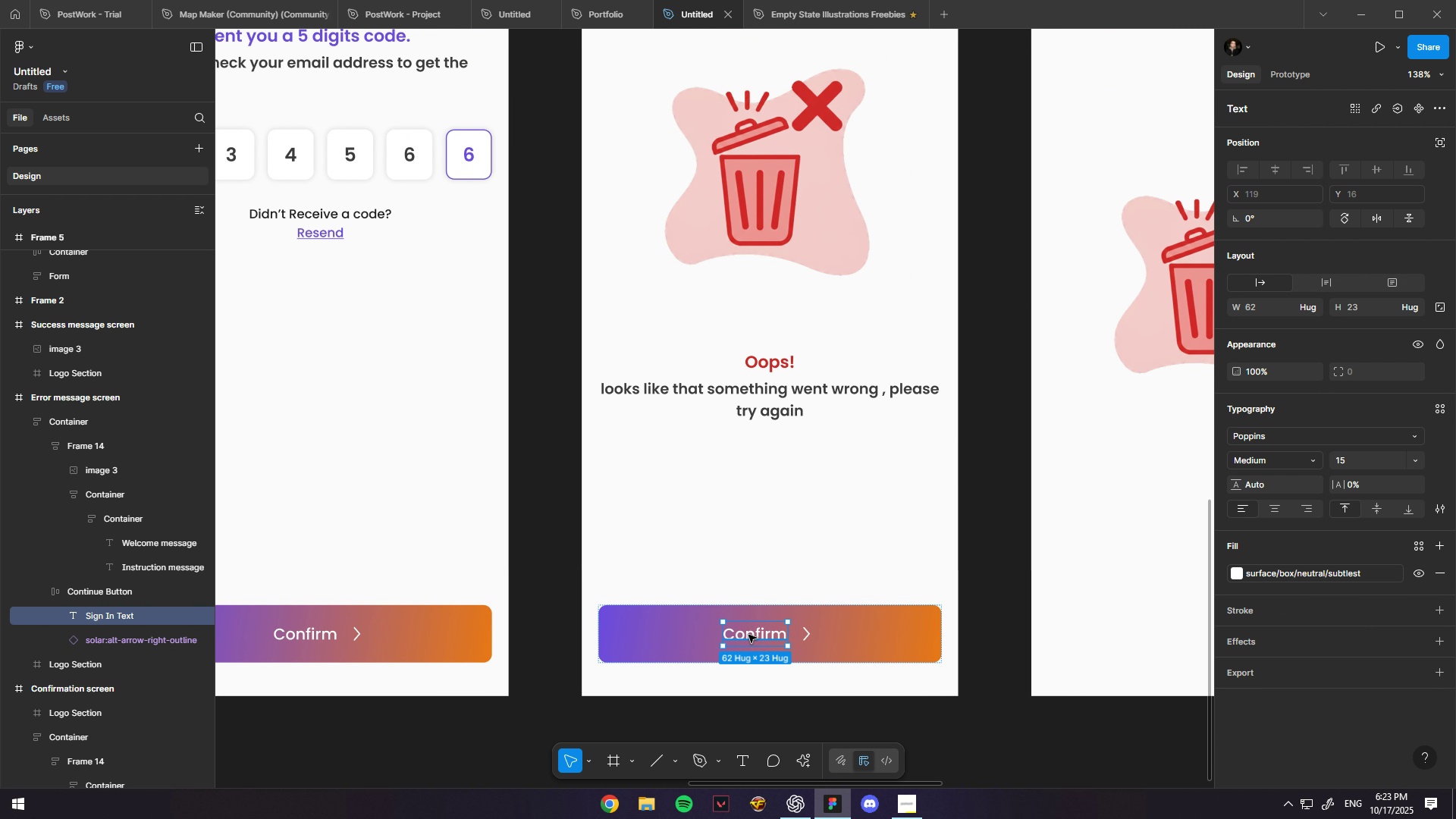 
left_click([748, 635])
 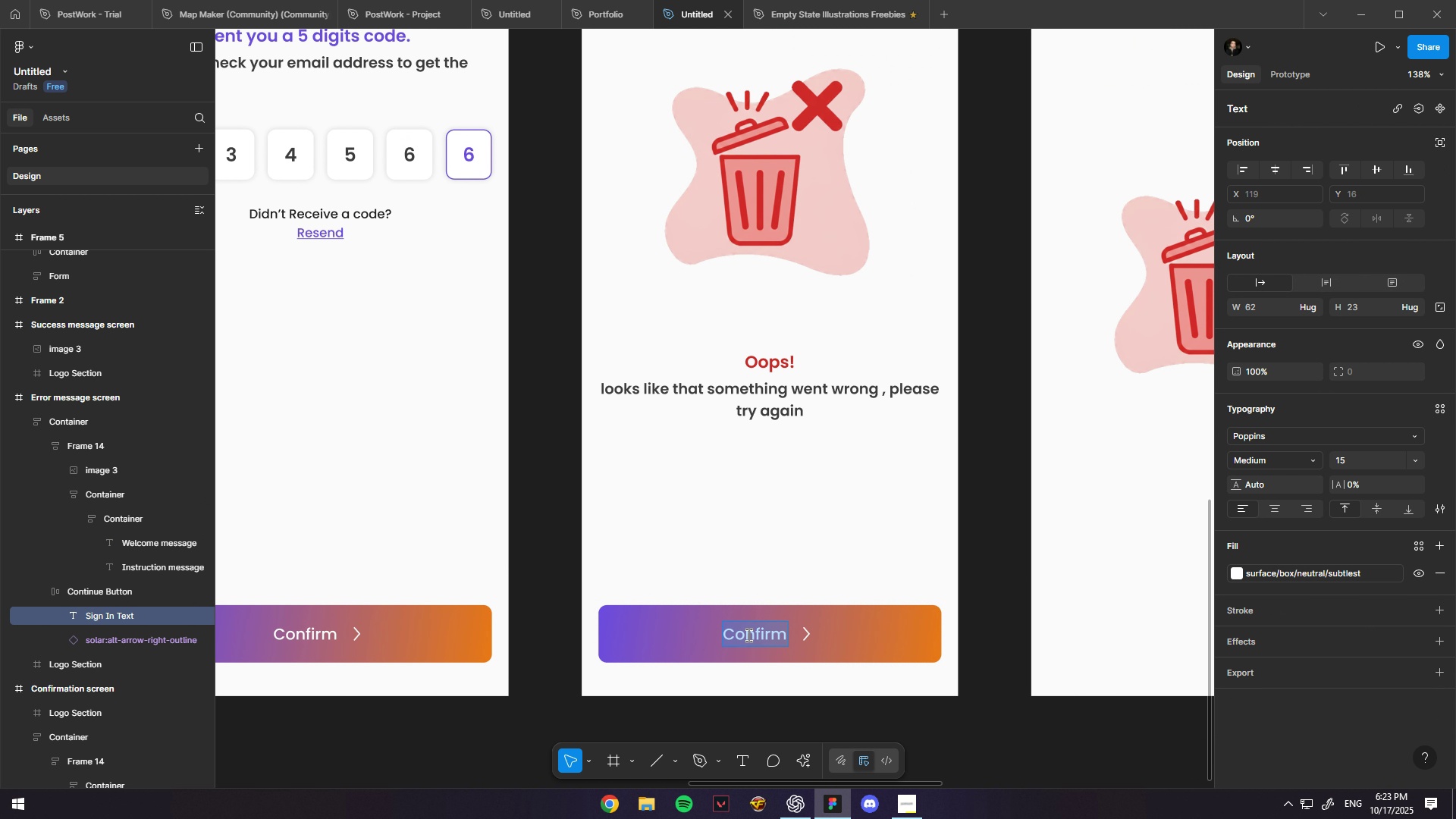 
double_click([748, 635])
 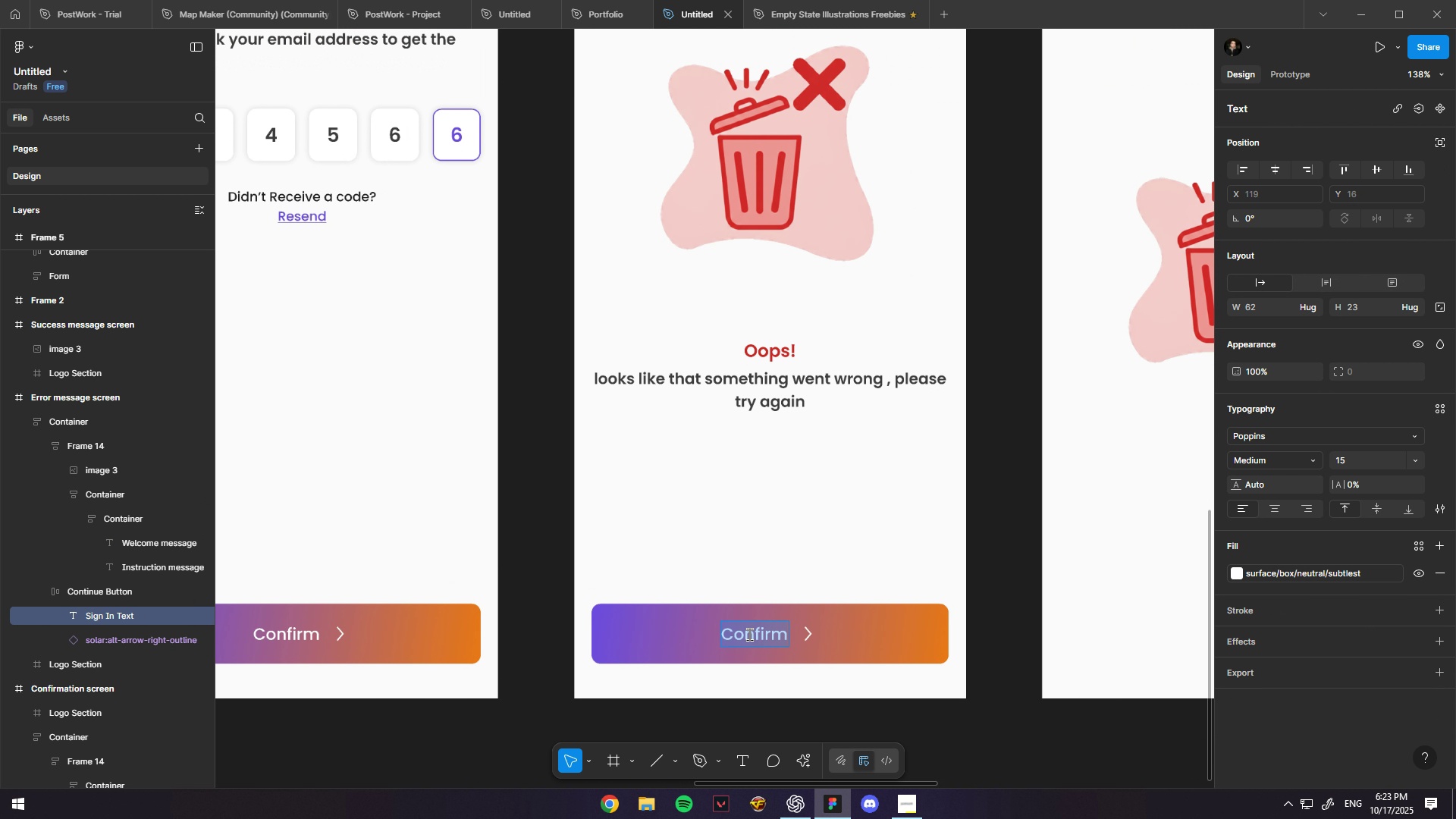 
scroll: coordinate [749, 634], scroll_direction: up, amount: 1.0
 